 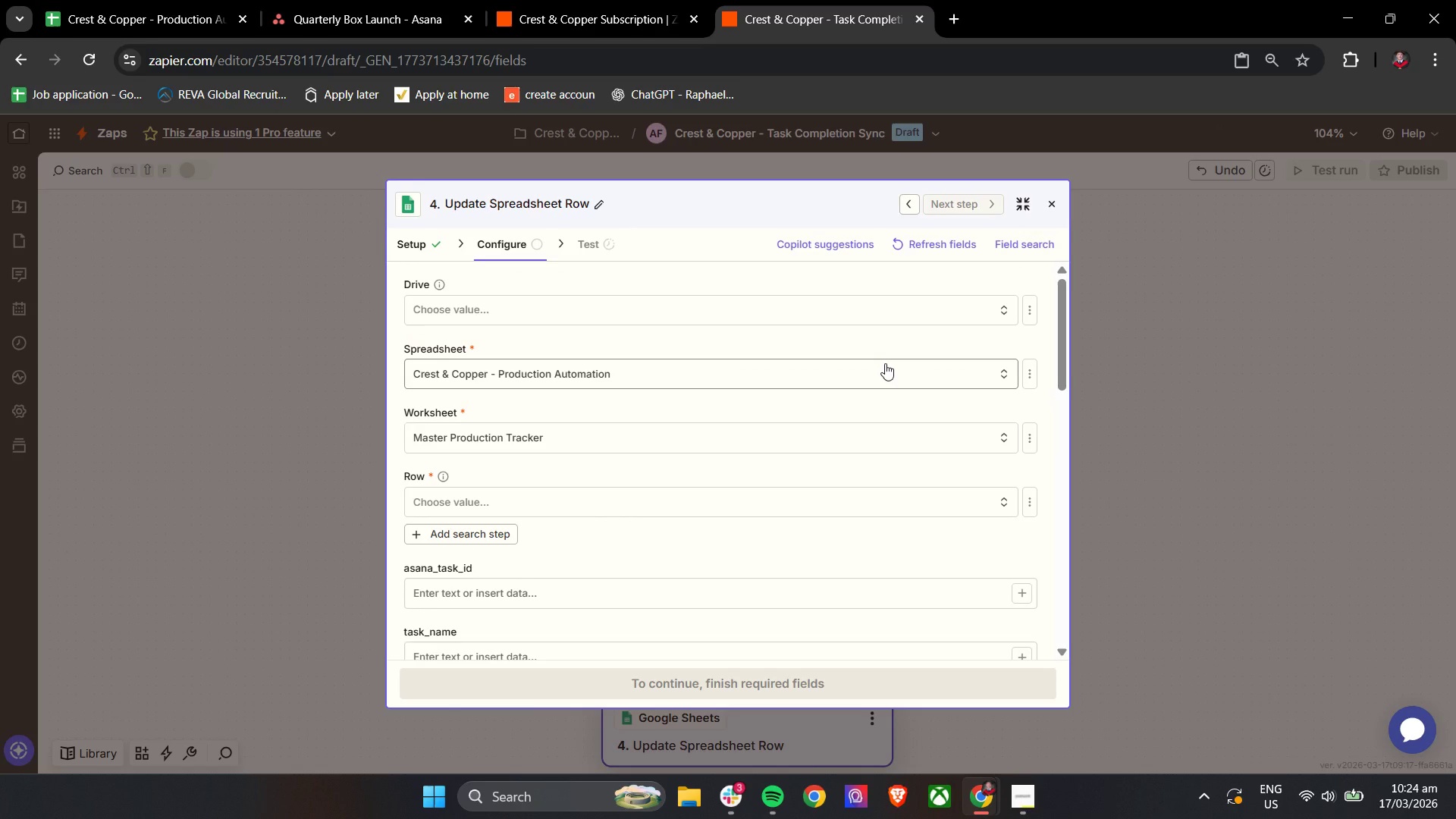 
left_click([679, 510])
 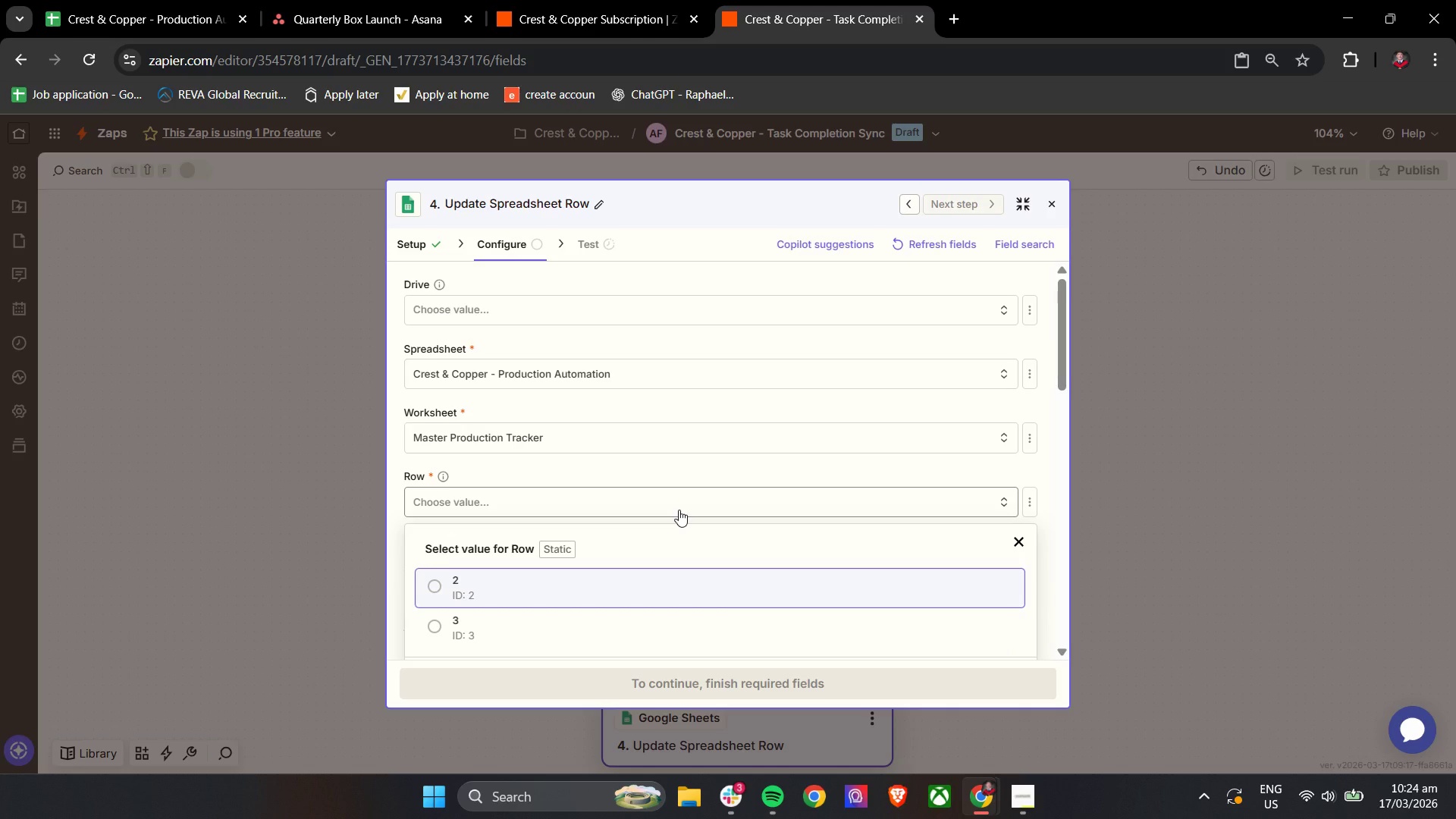 
wait(29.88)
 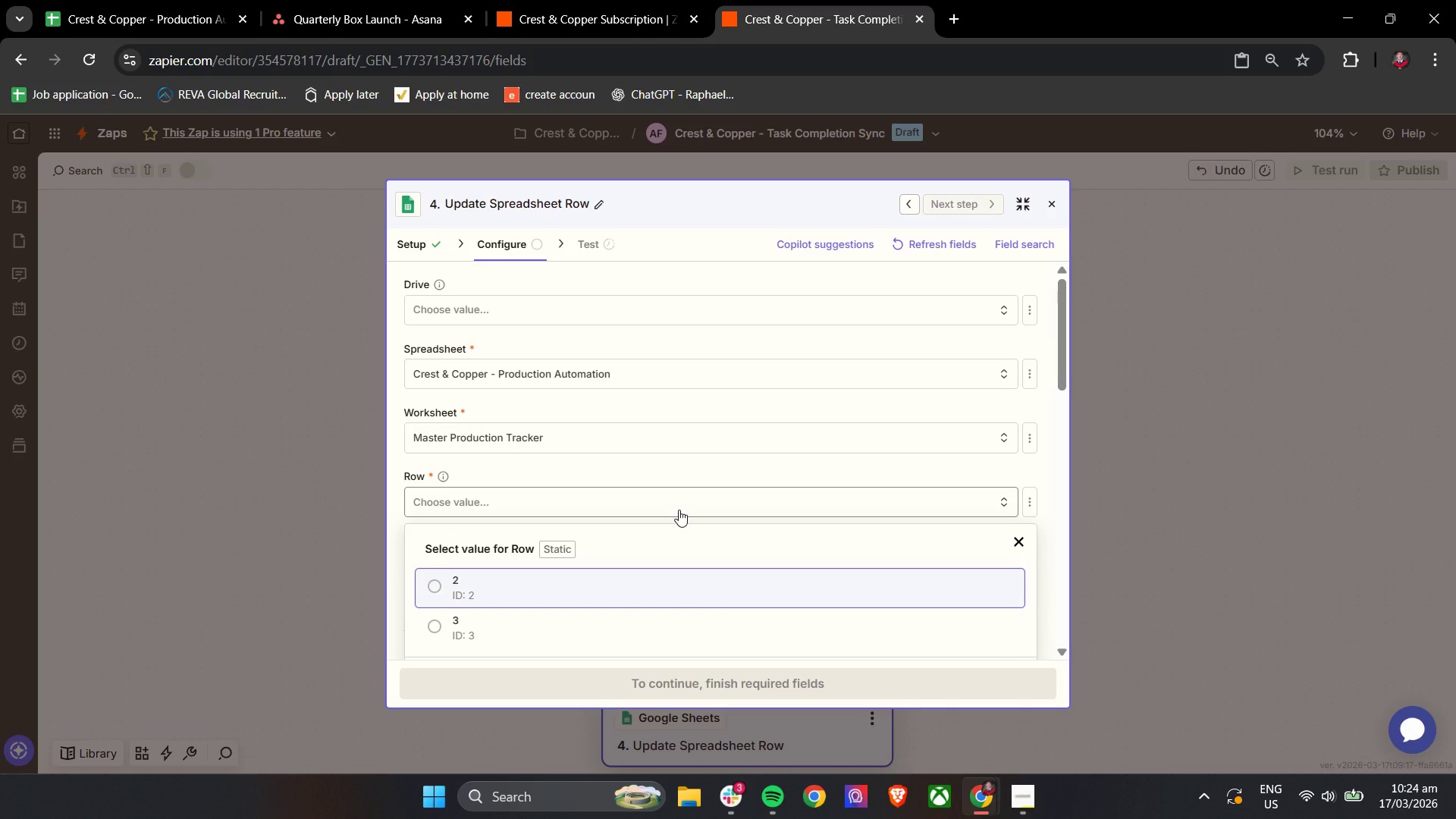 
left_click([1029, 507])
 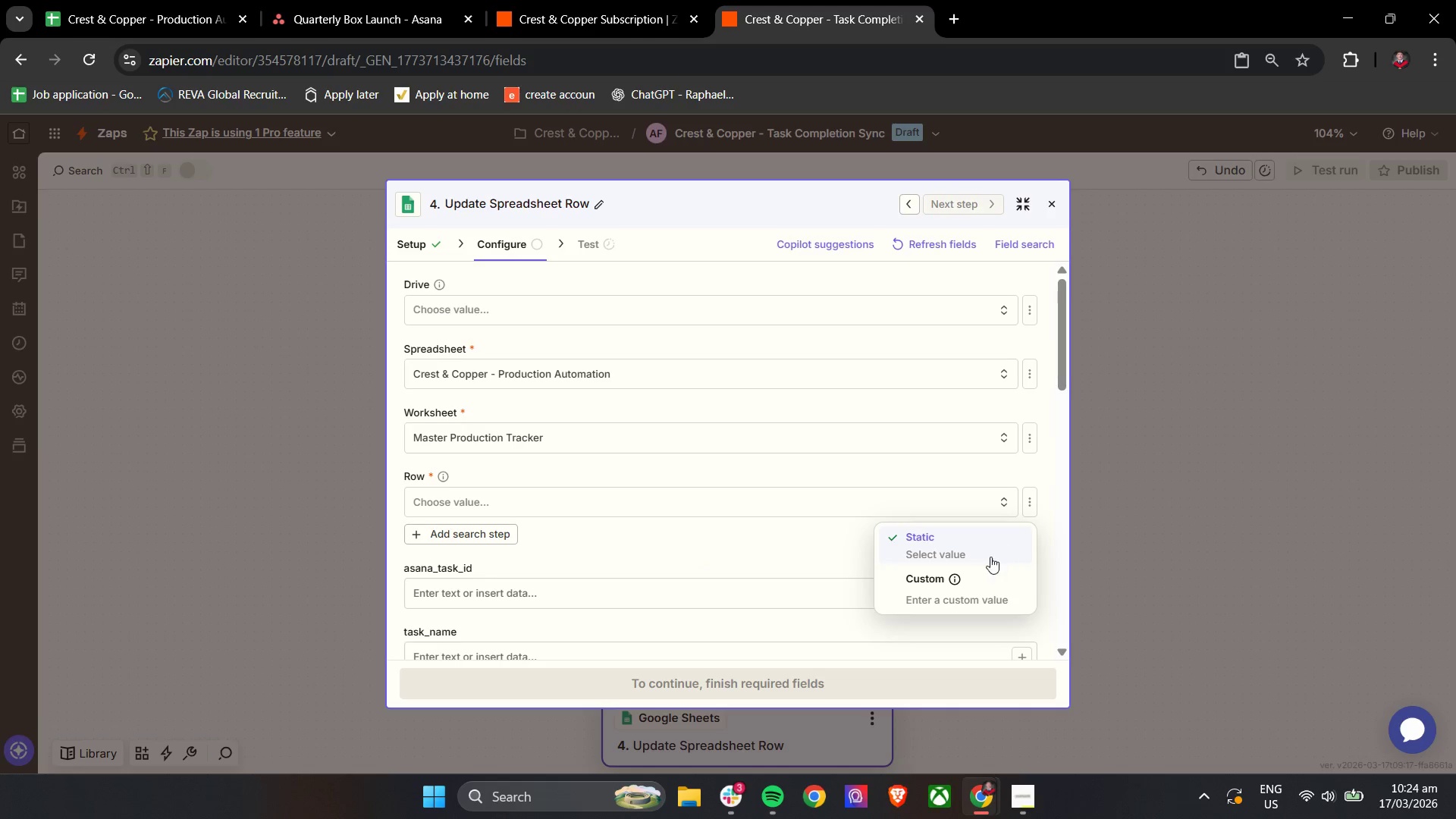 
left_click([969, 584])
 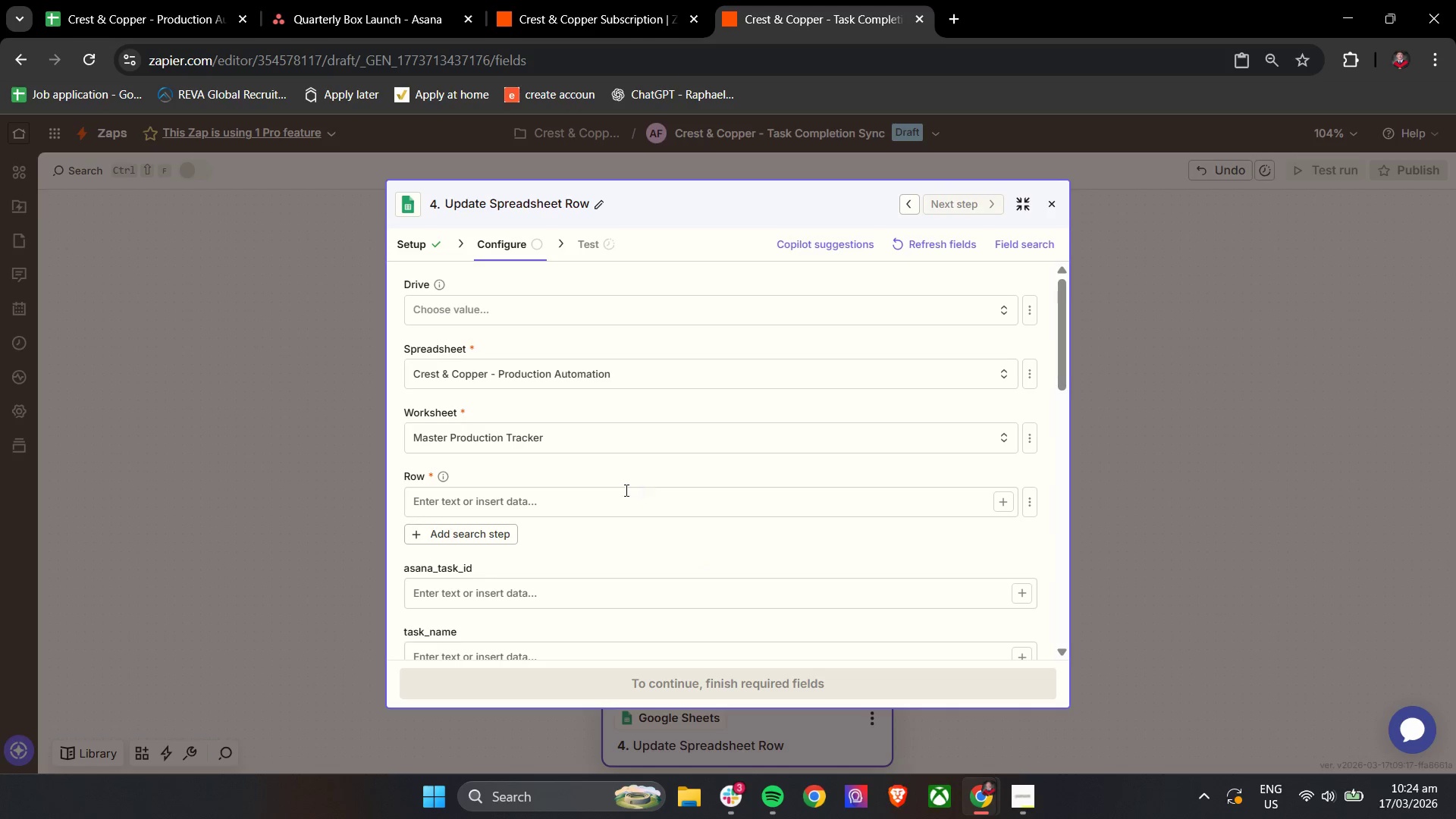 
double_click([625, 490])
 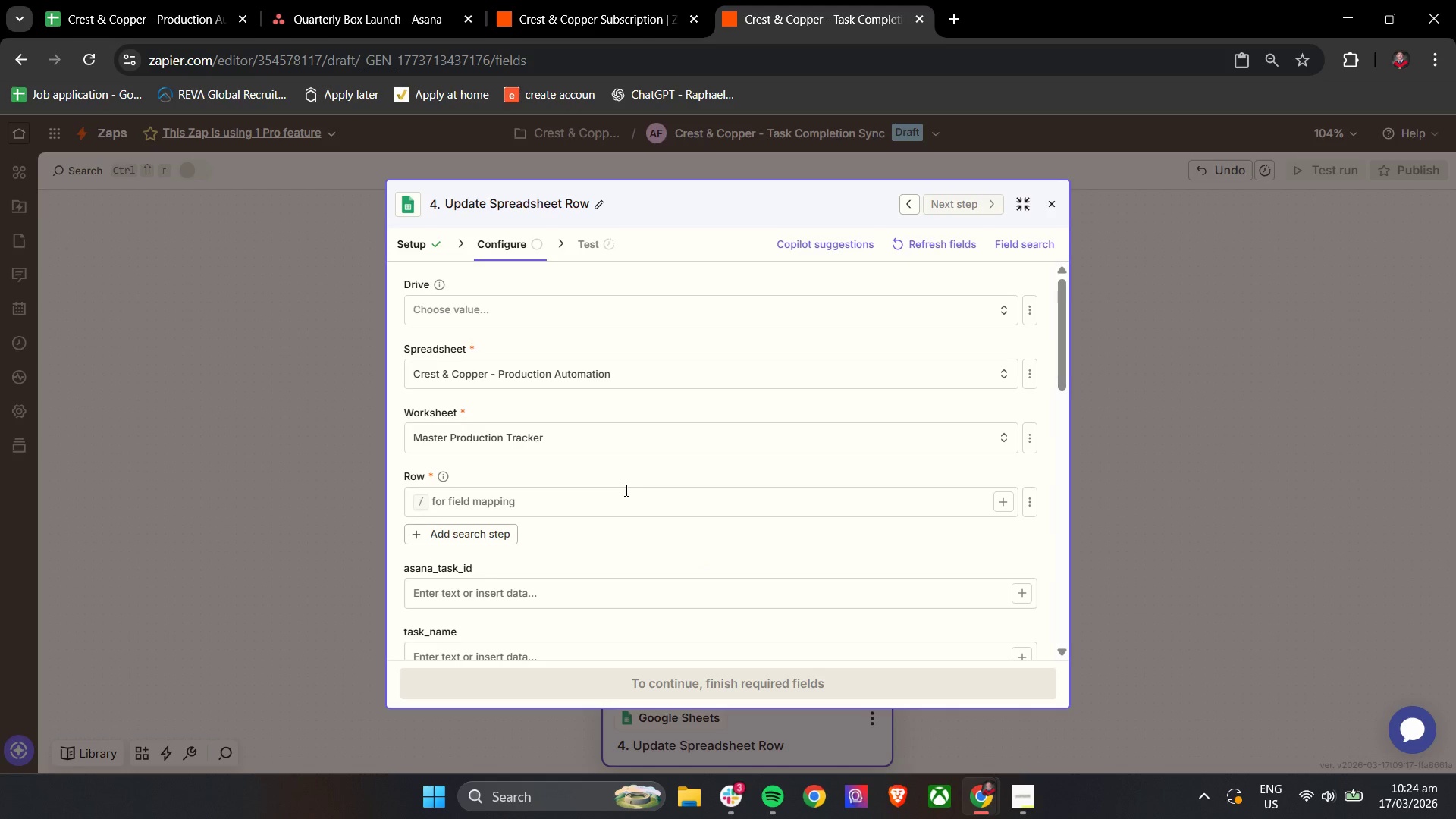 
key(Slash)
 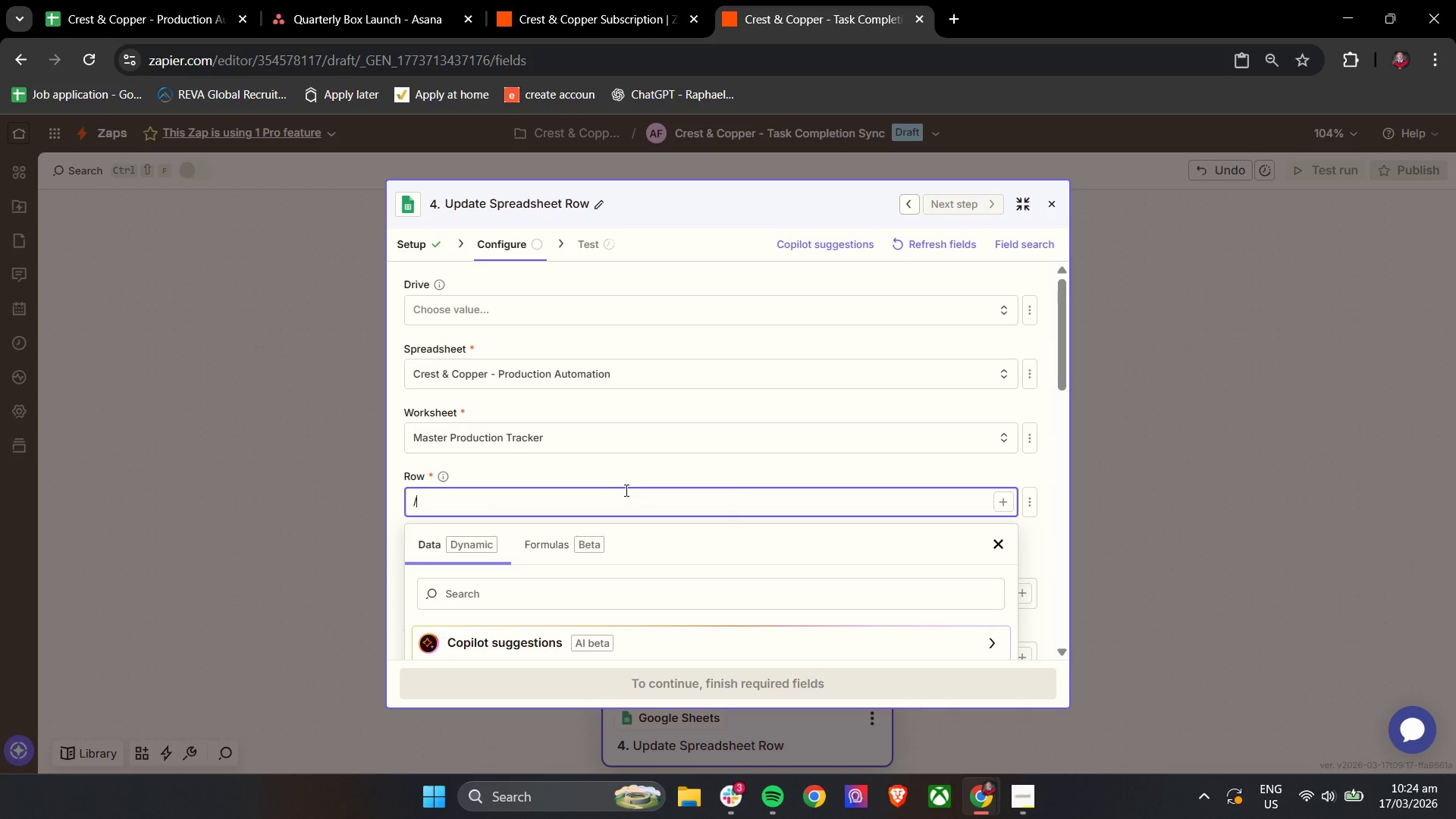 
scroll: coordinate [626, 489], scroll_direction: down, amount: 3.0
 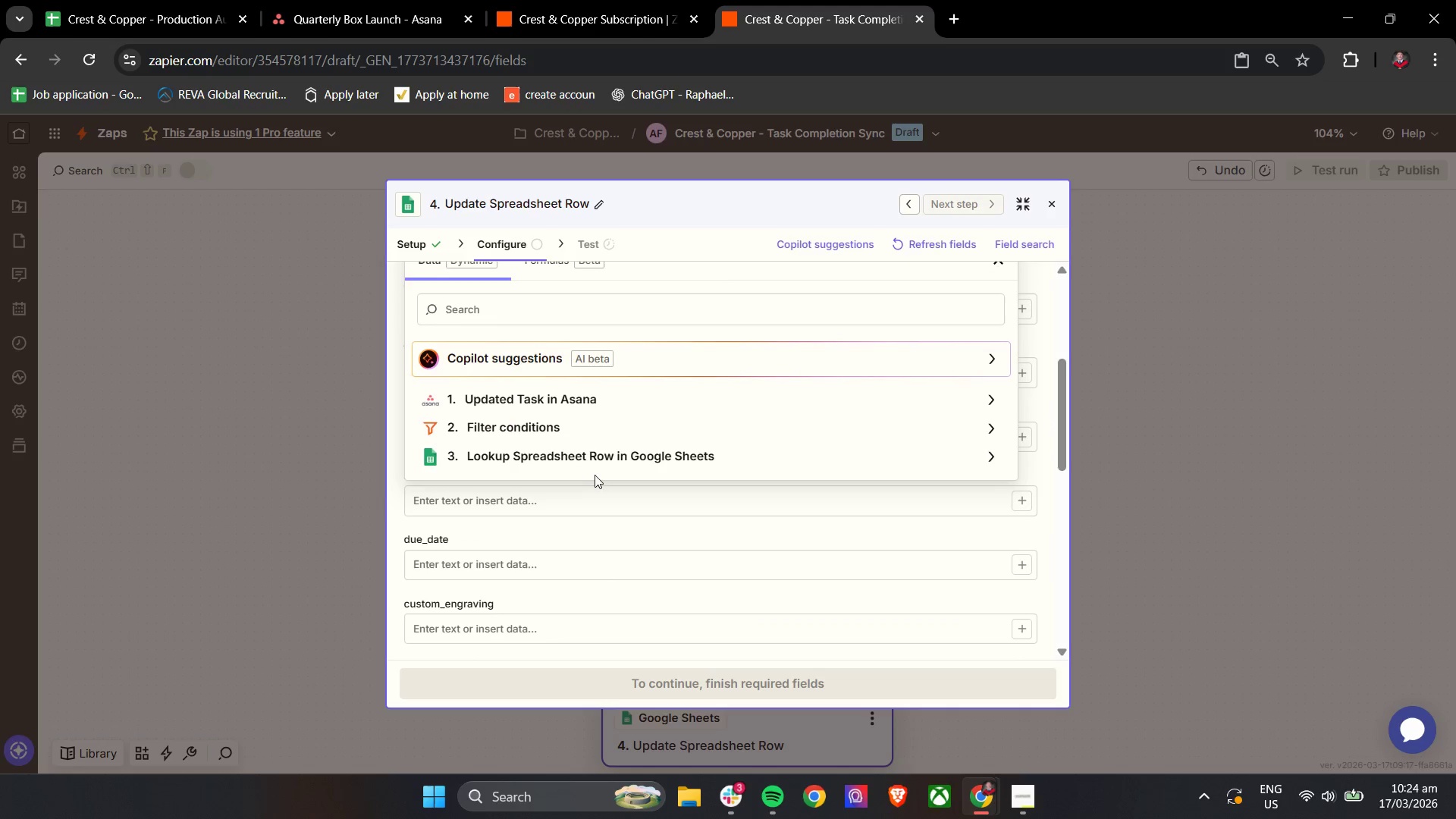 
left_click([608, 456])
 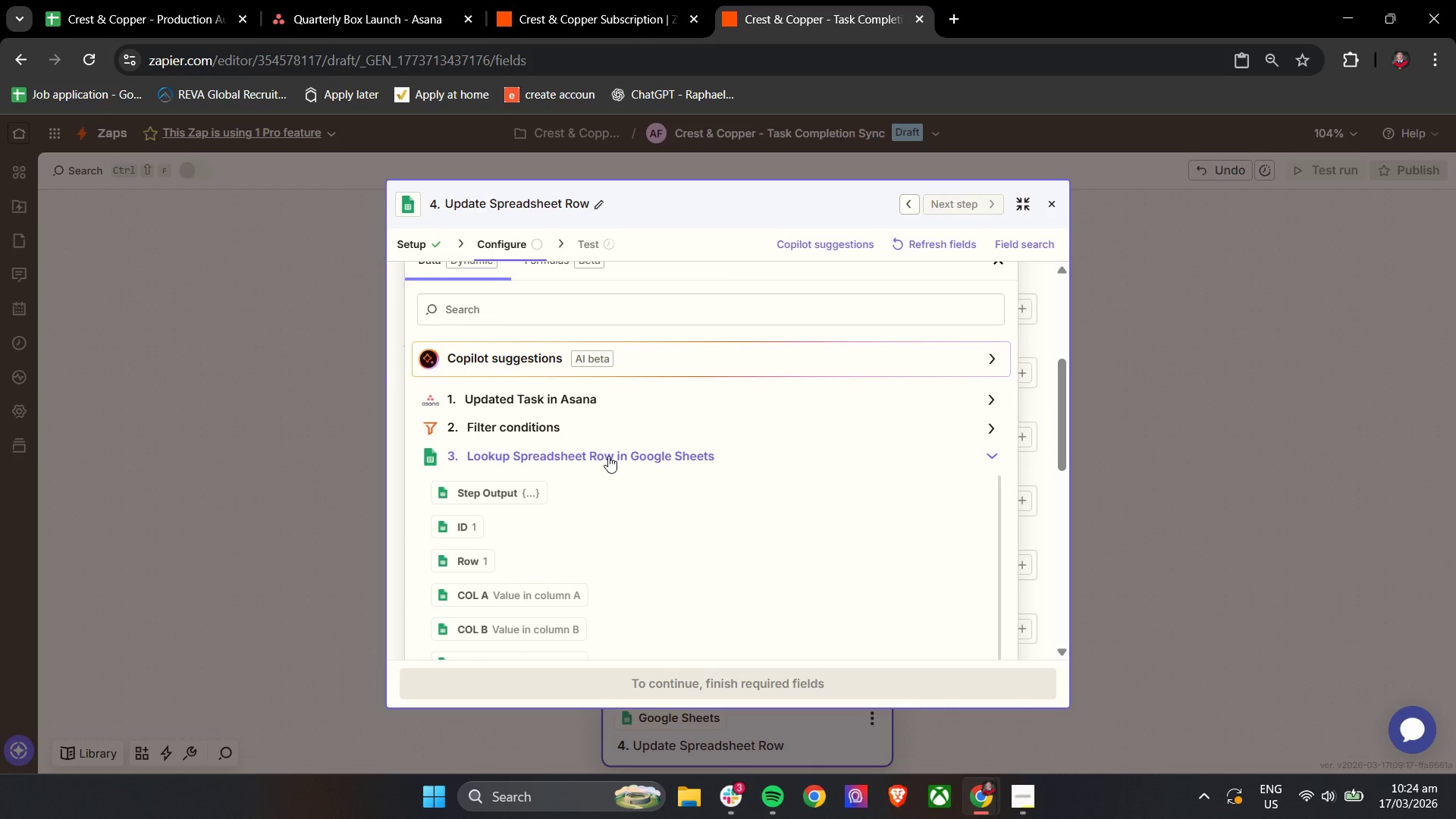 
left_click([470, 560])
 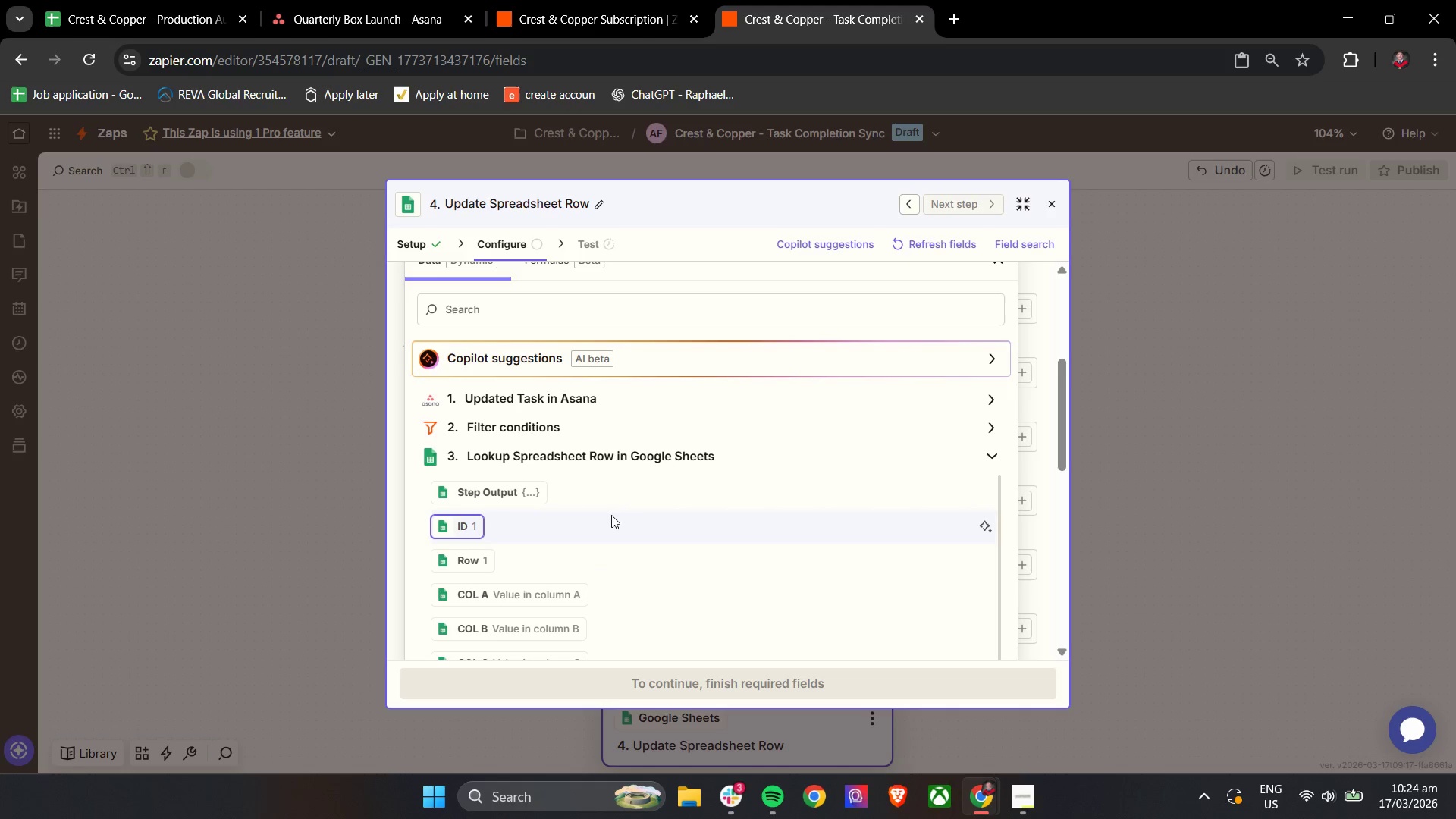 
scroll: coordinate [491, 423], scroll_direction: up, amount: 2.0
 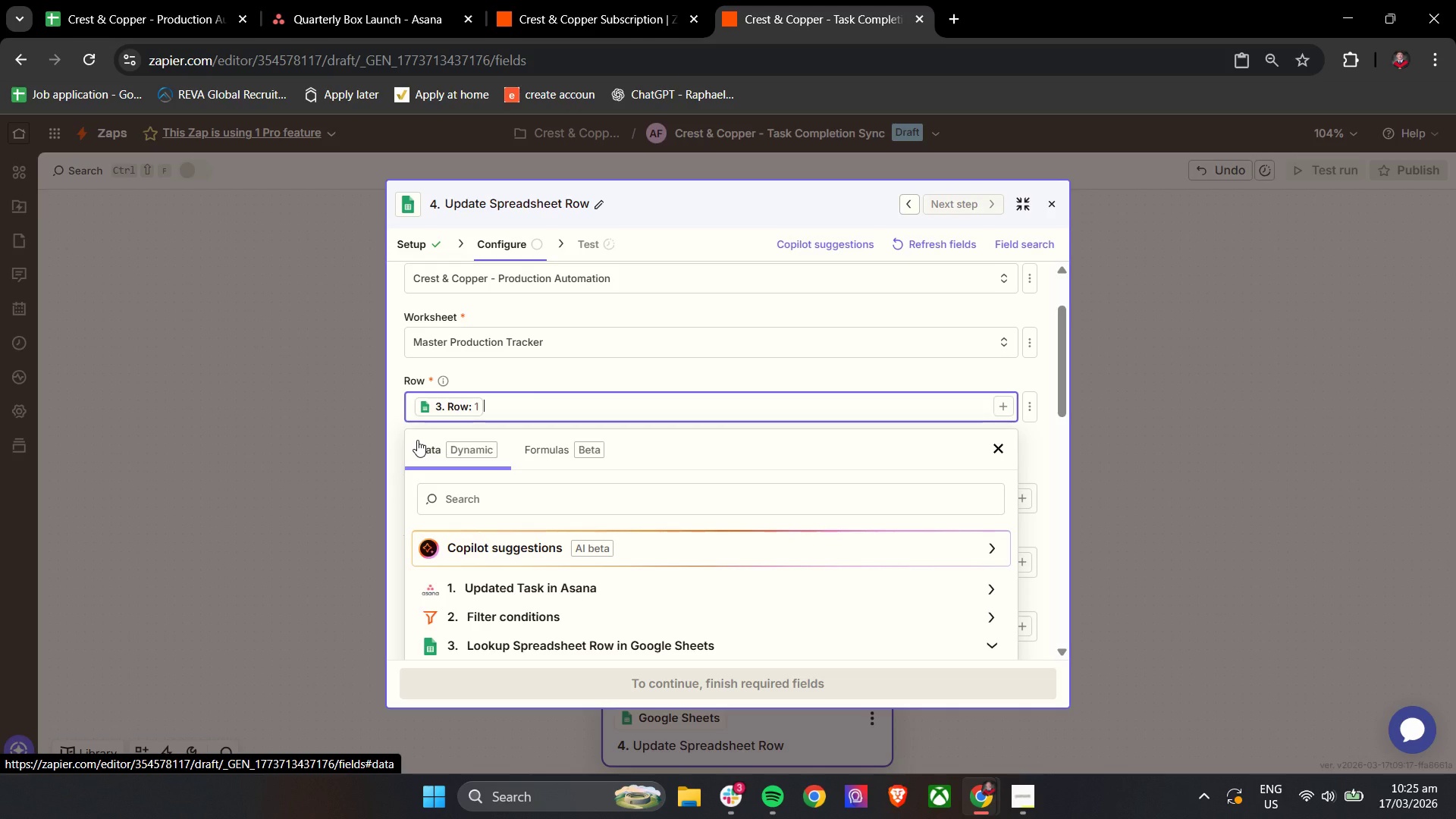 
wait(29.7)
 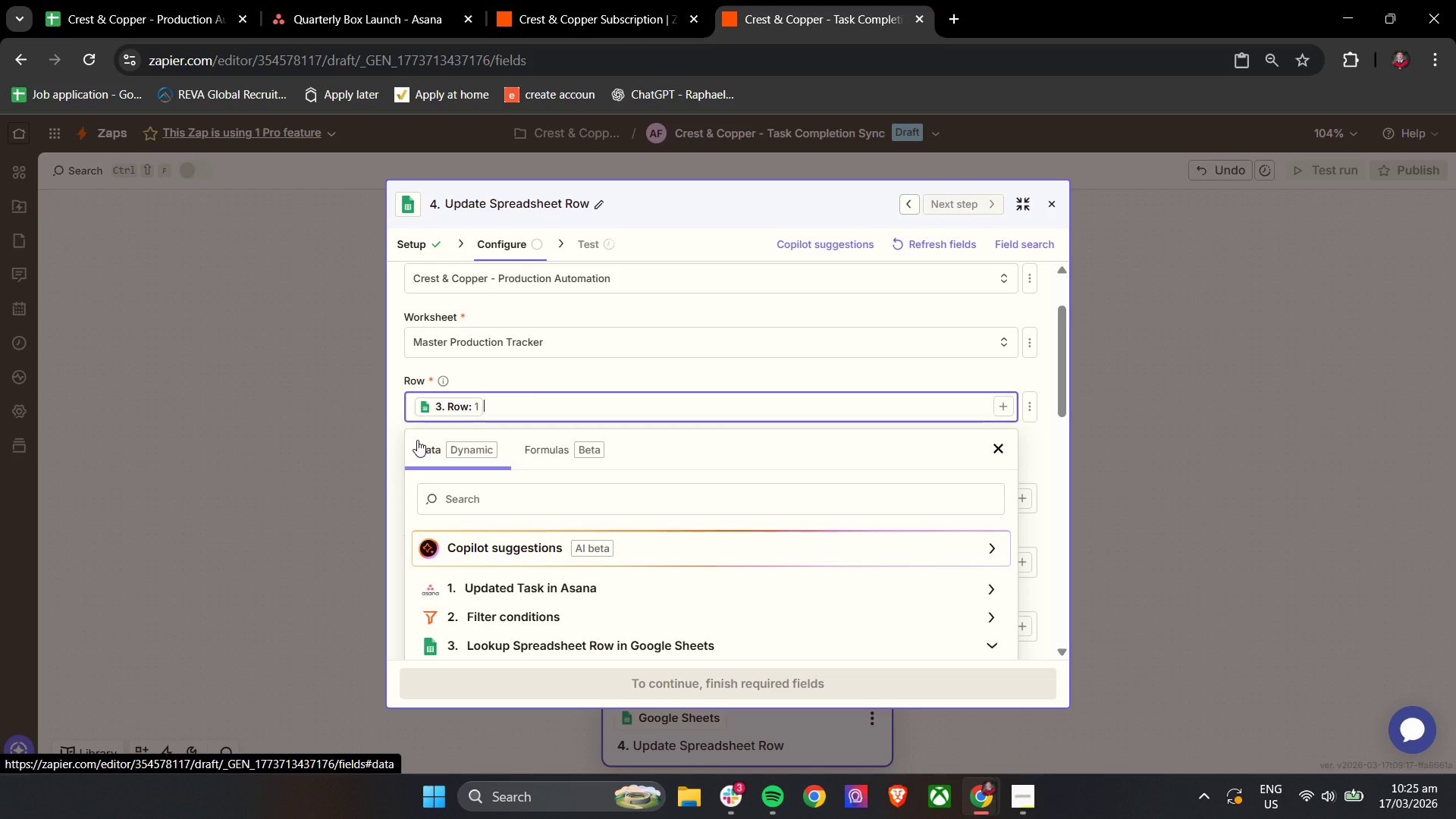 
double_click([512, 411])
 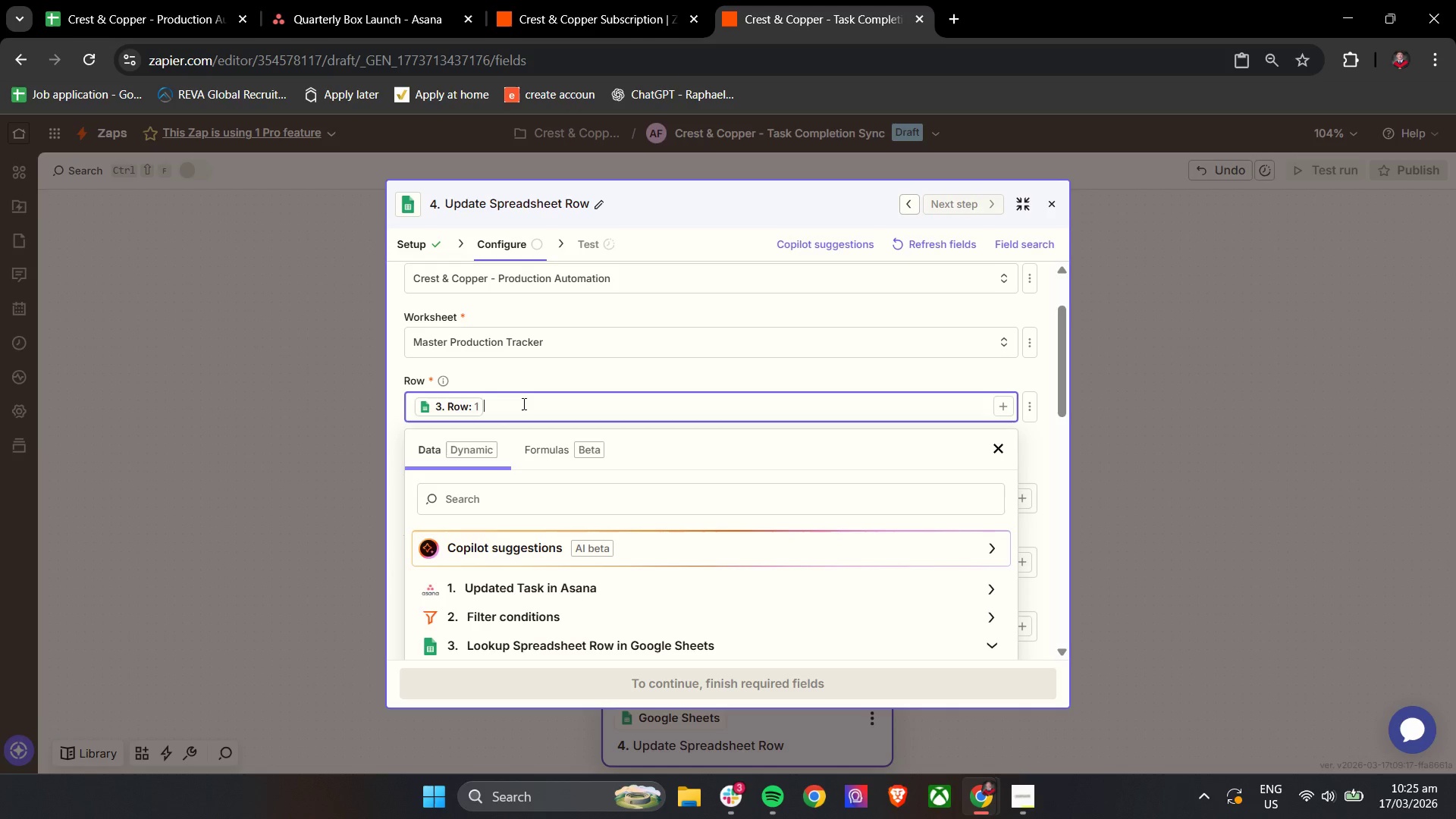 
left_click_drag(start_coordinate=[522, 403], to_coordinate=[439, 404])
 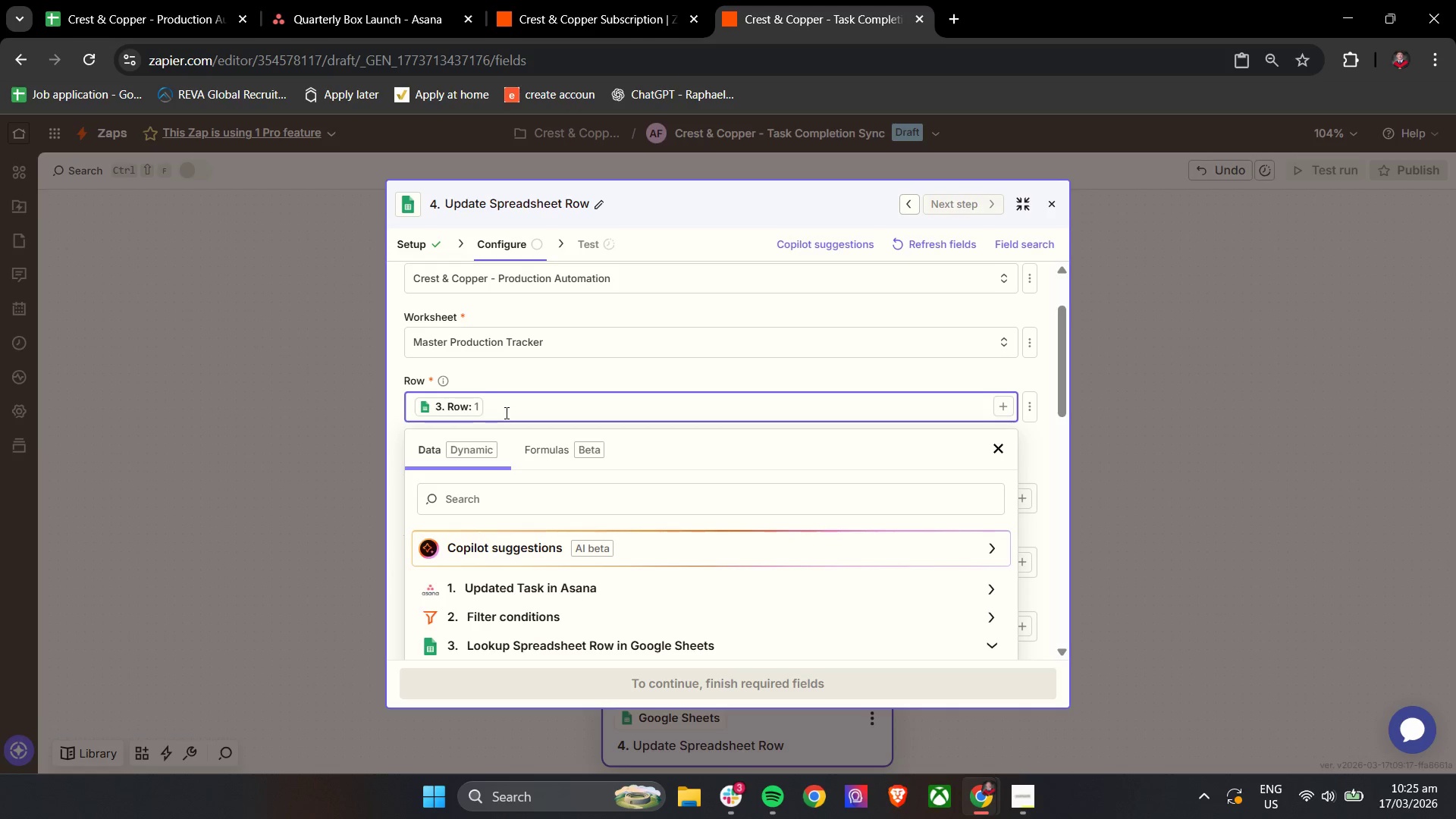 
left_click([505, 413])
 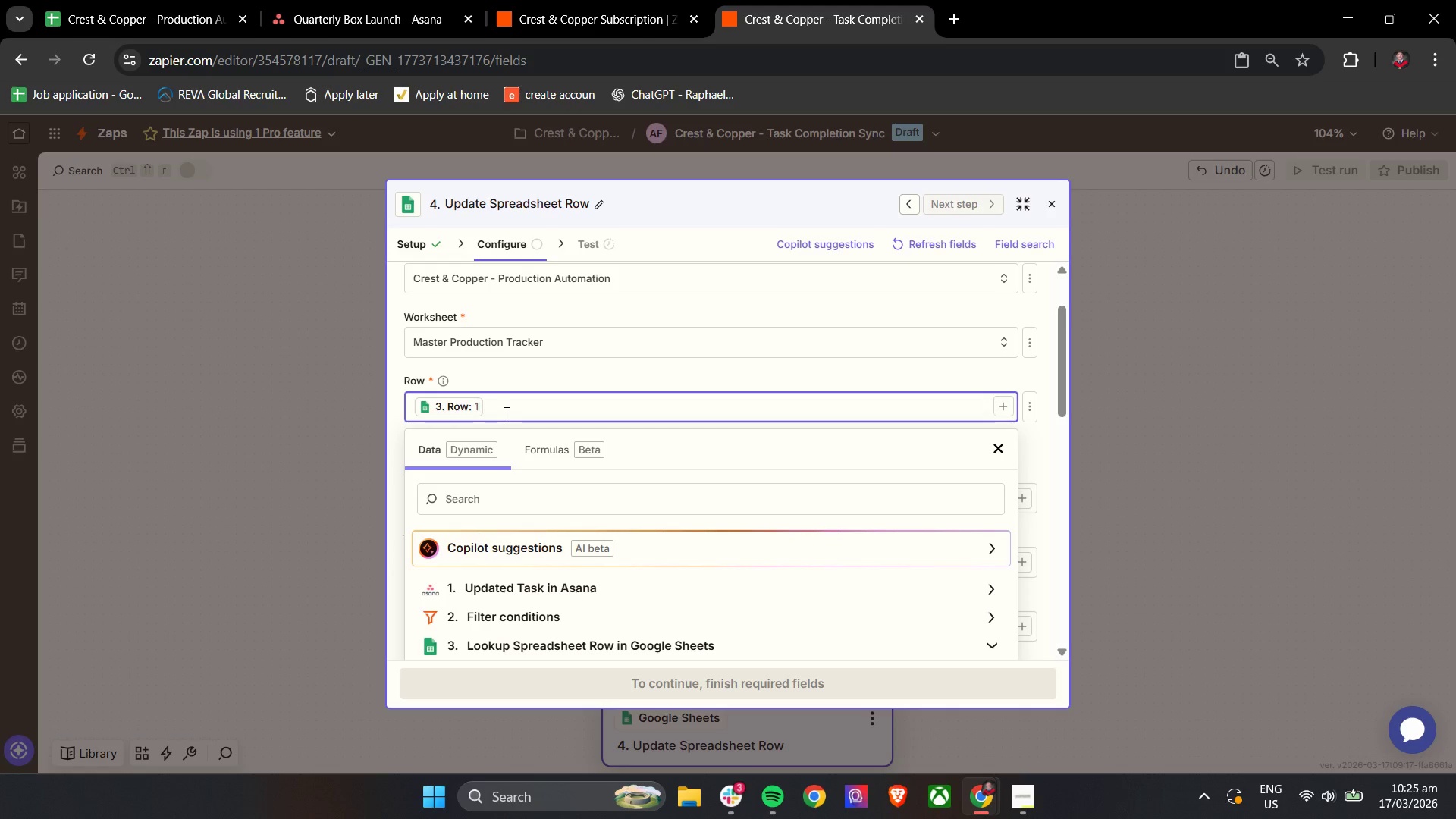 
key(Backspace)
 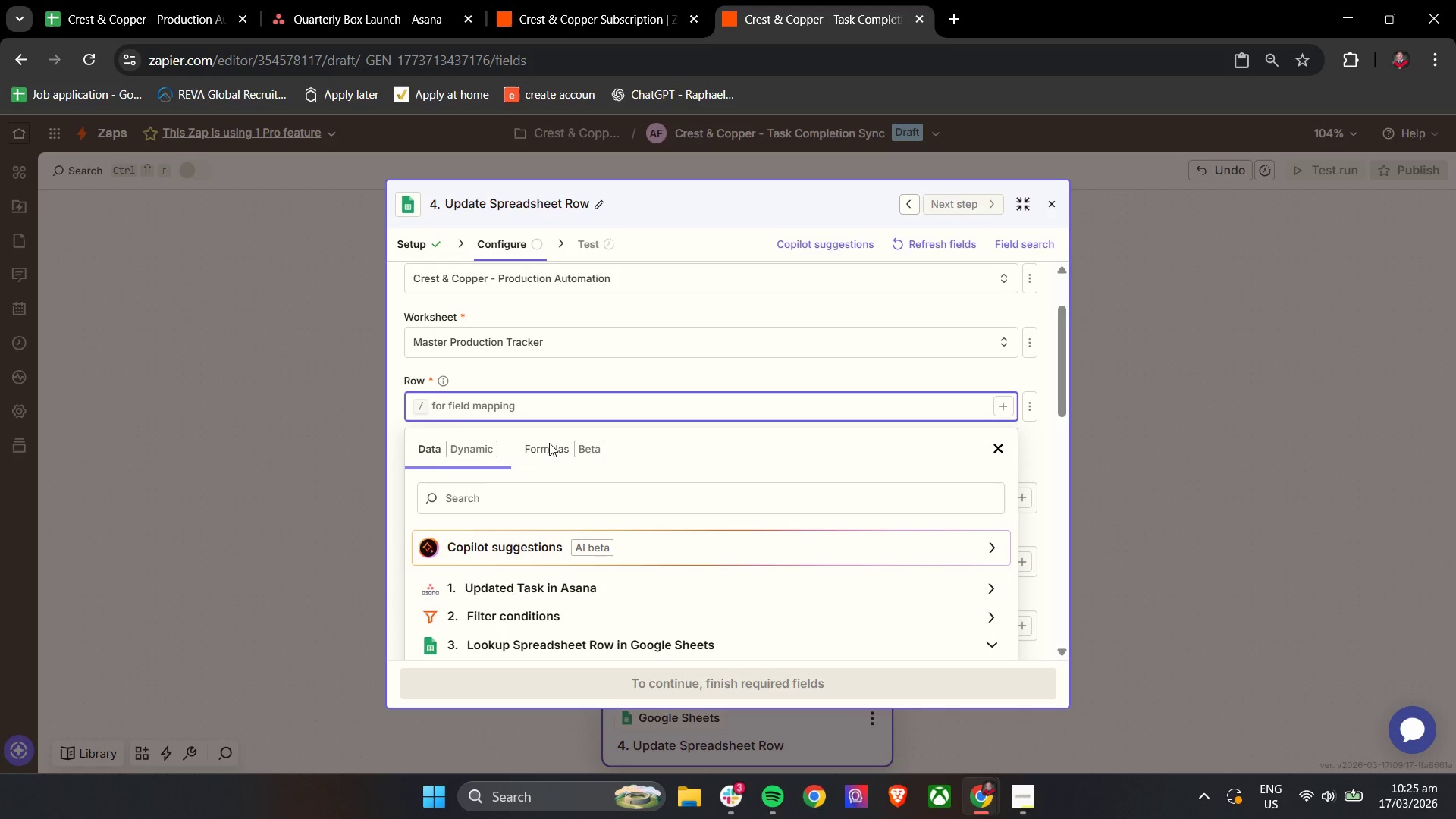 
scroll: coordinate [562, 469], scroll_direction: down, amount: 3.0
 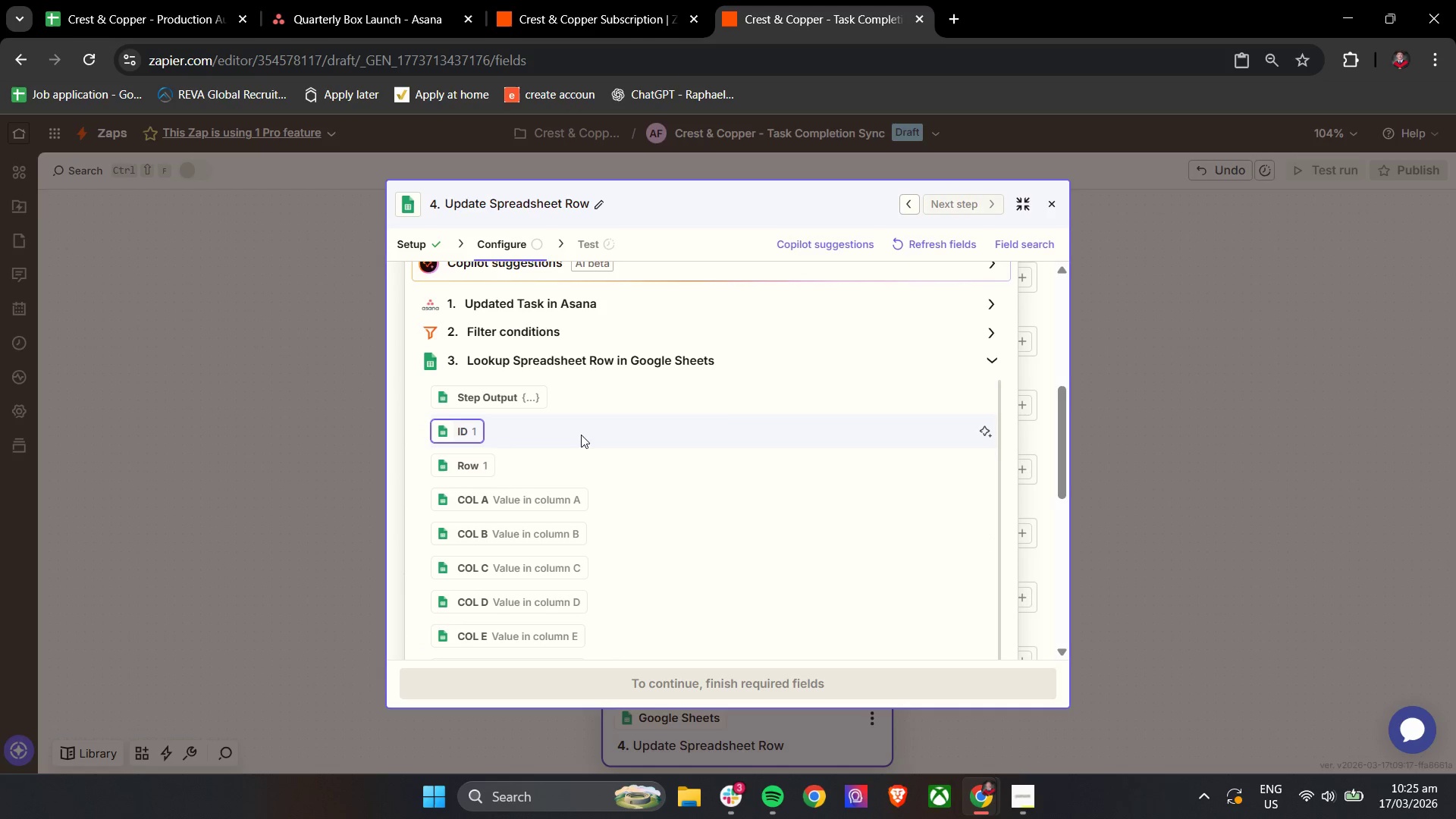 
scroll: coordinate [543, 502], scroll_direction: none, amount: 0.0
 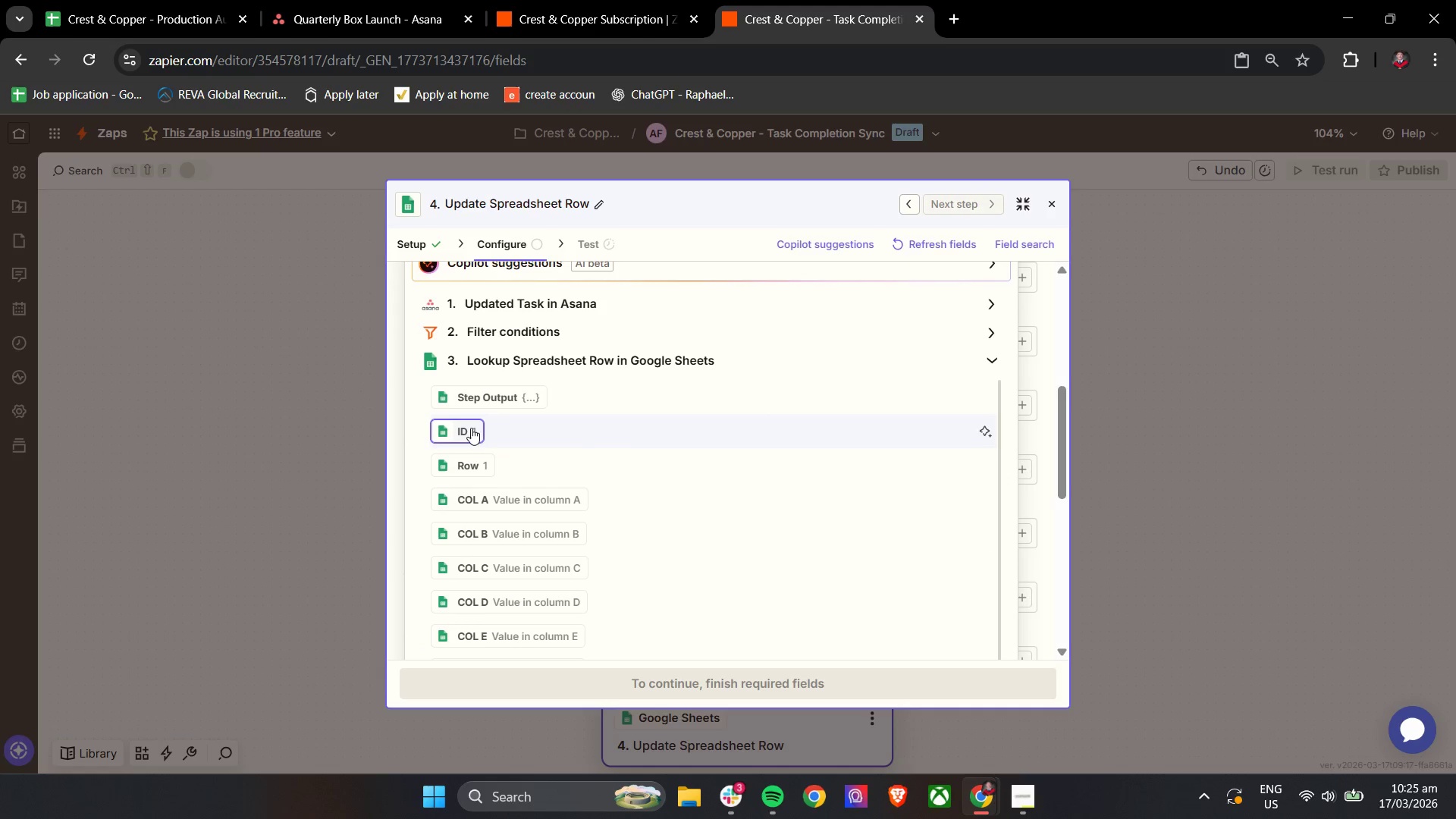 
left_click([467, 428])
 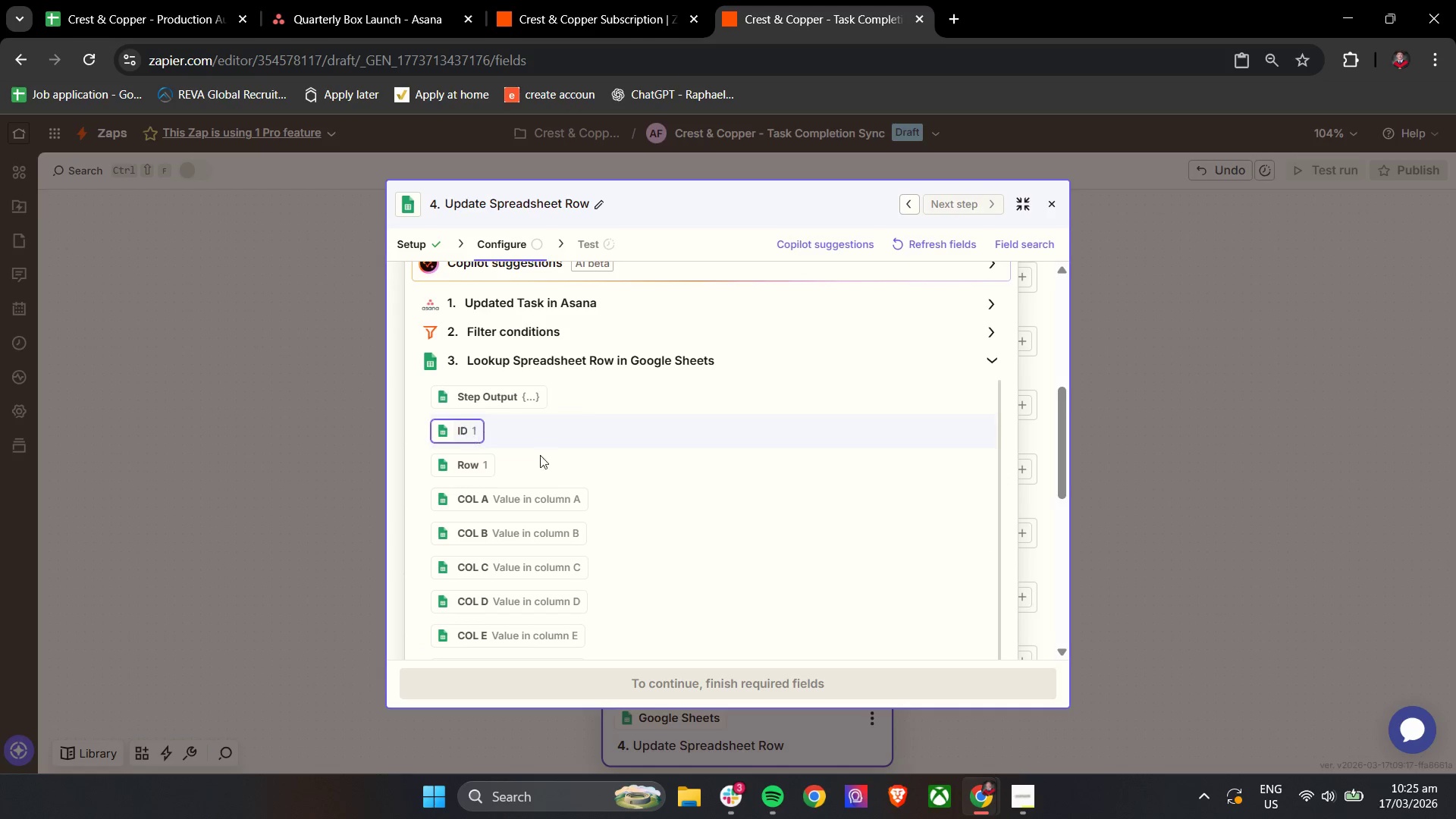 
scroll: coordinate [629, 487], scroll_direction: up, amount: 3.0
 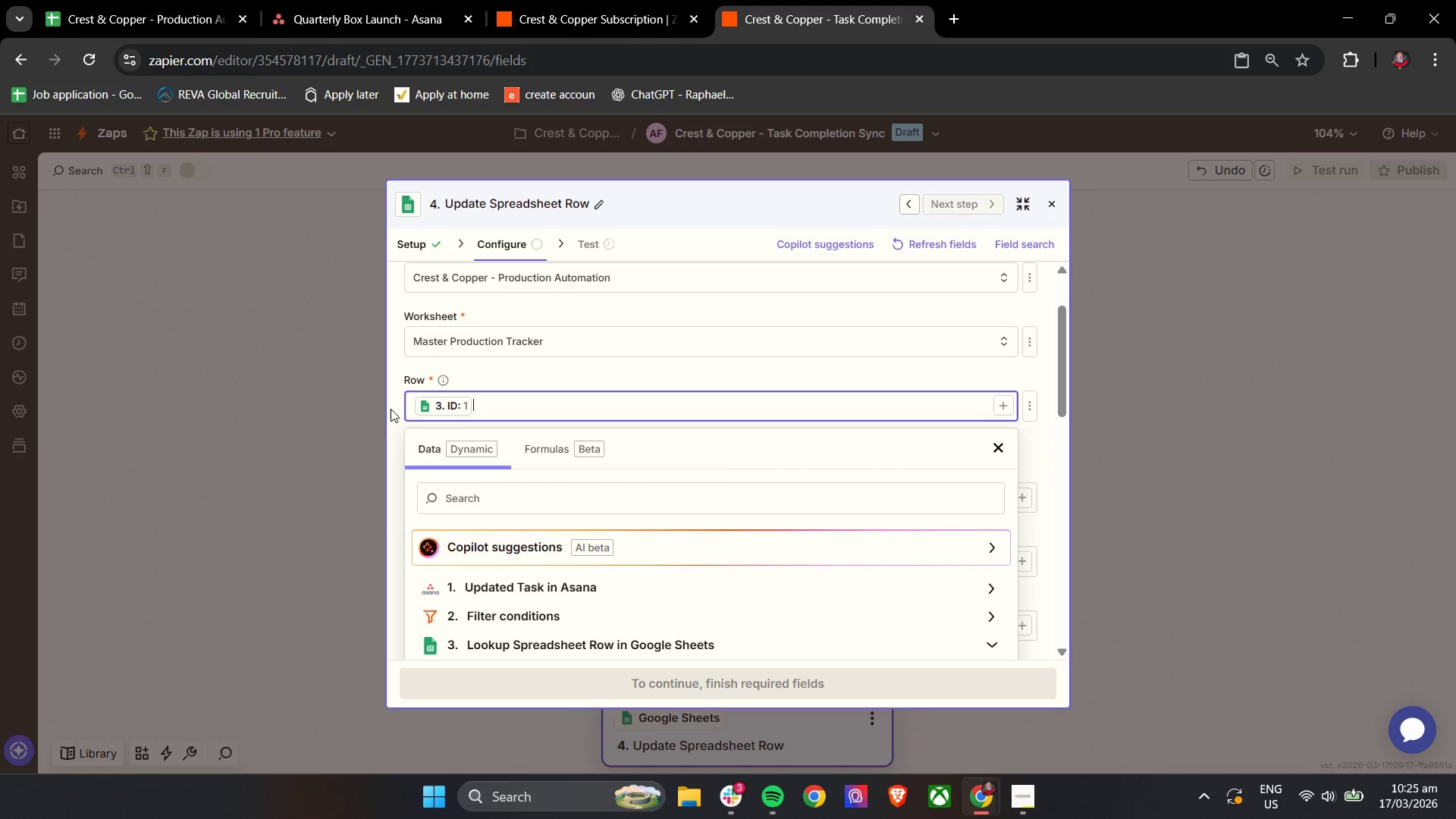 
left_click([394, 402])
 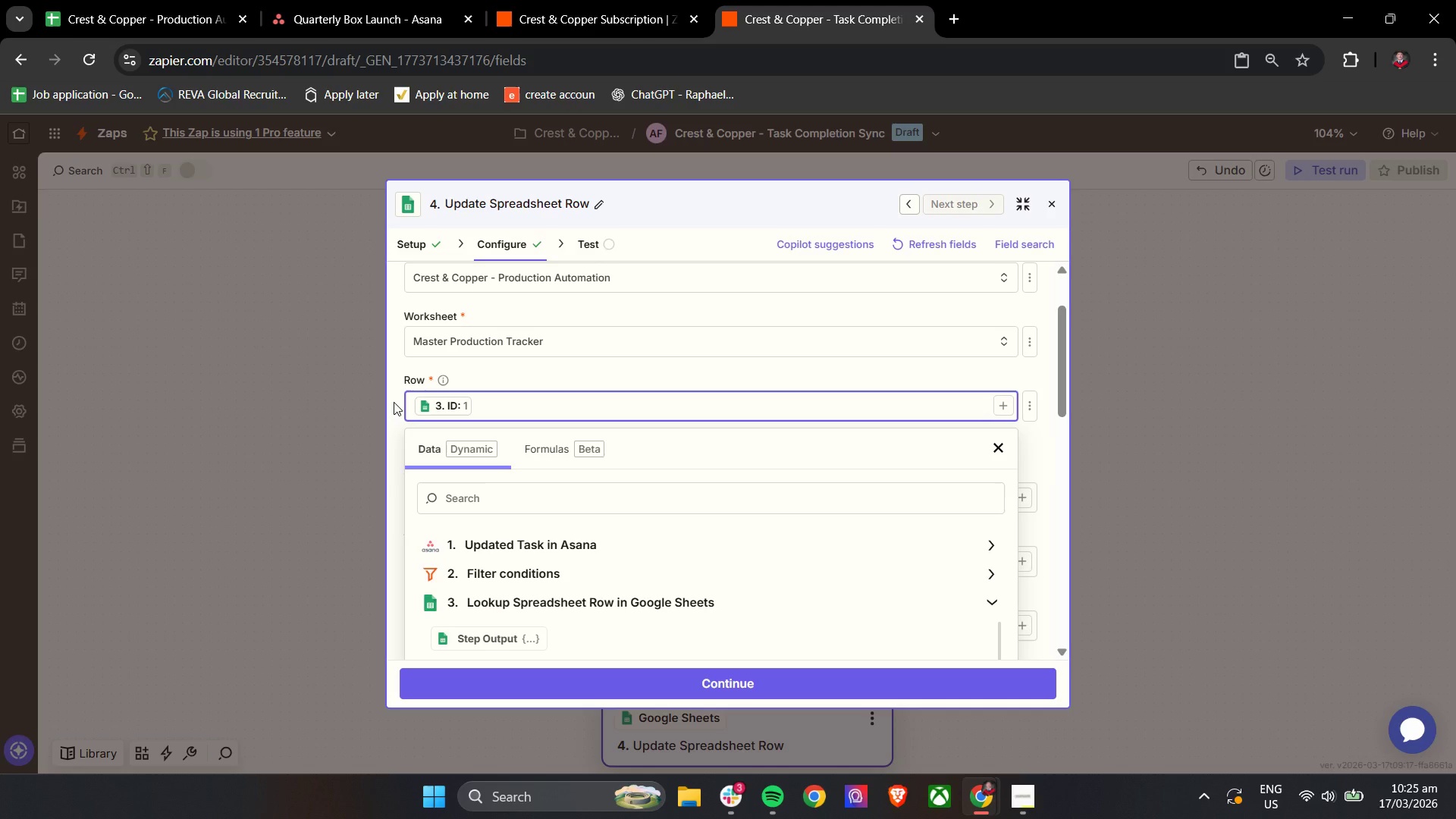 
wait(20.58)
 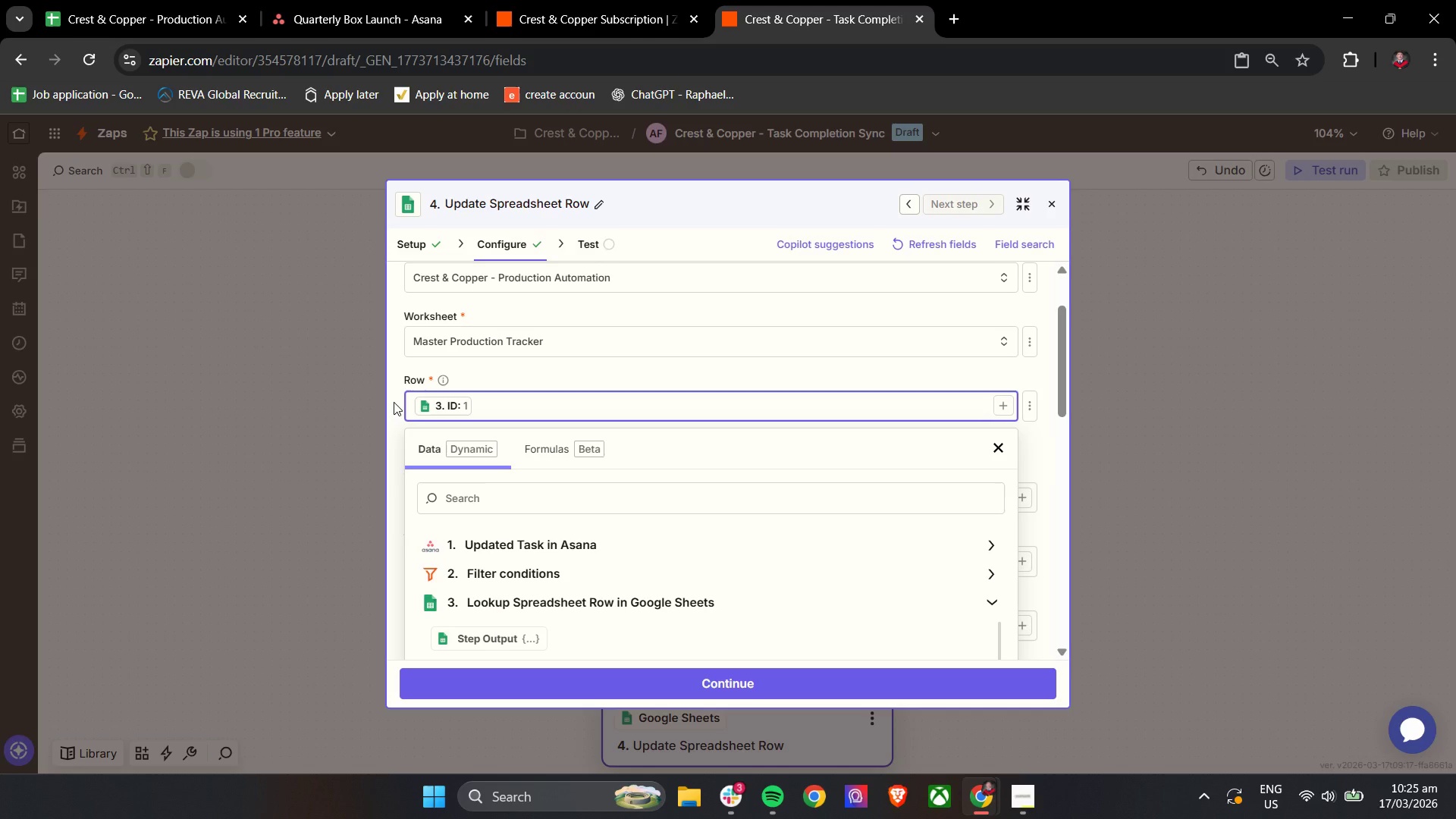 
left_click([392, 355])
 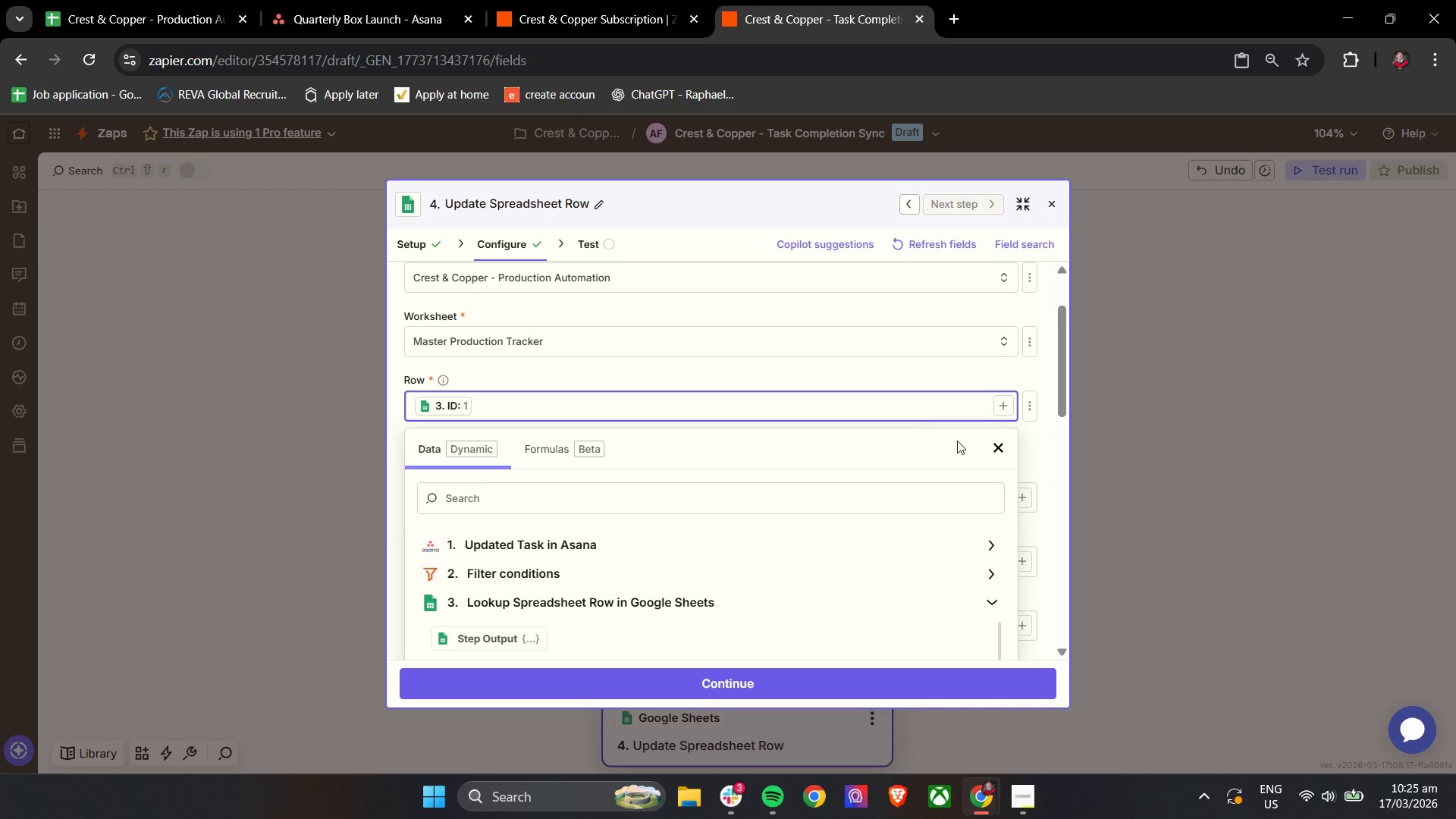 
left_click([1003, 447])
 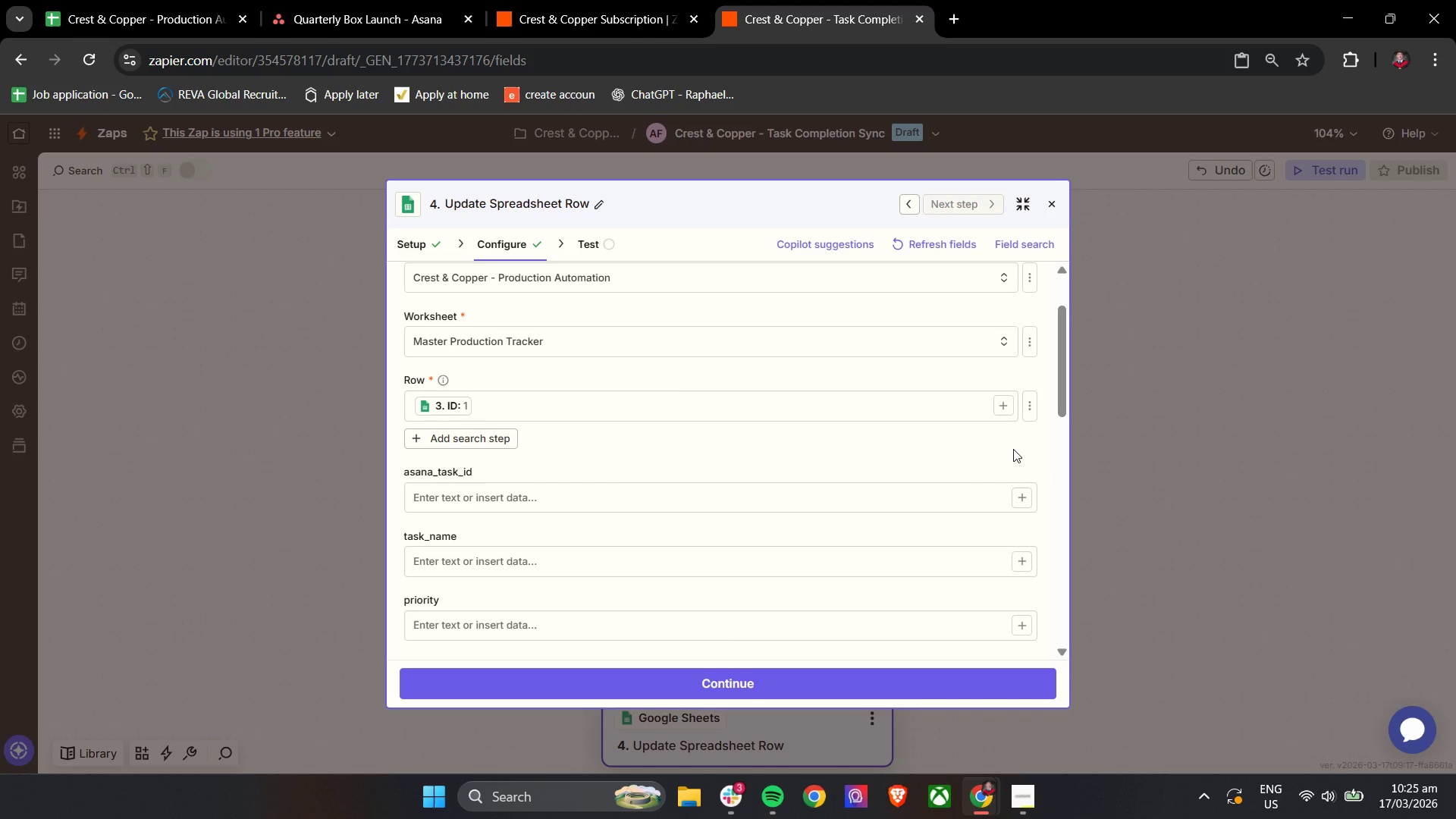 
scroll: coordinate [679, 469], scroll_direction: down, amount: 3.0
 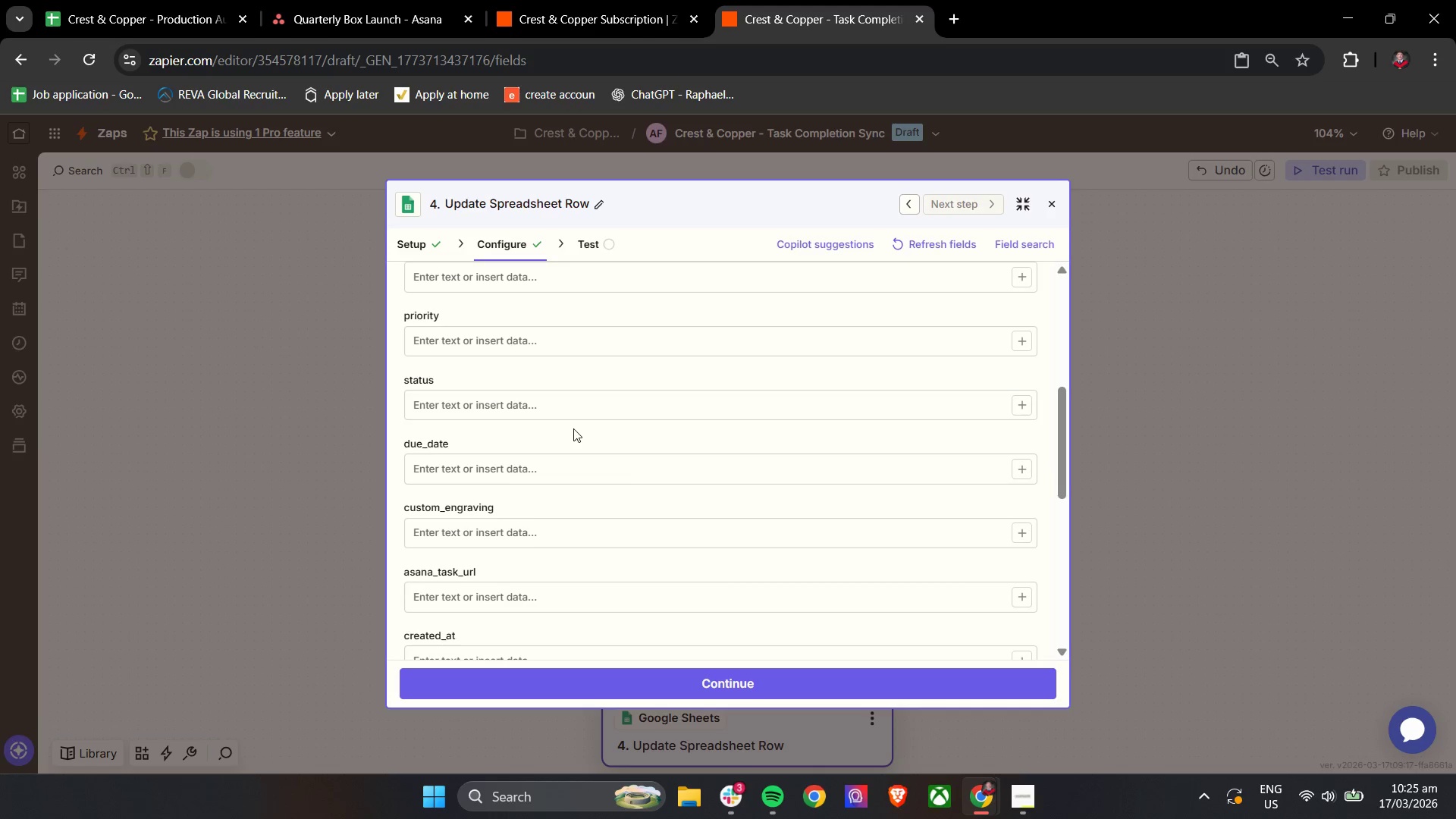 
left_click([576, 397])
 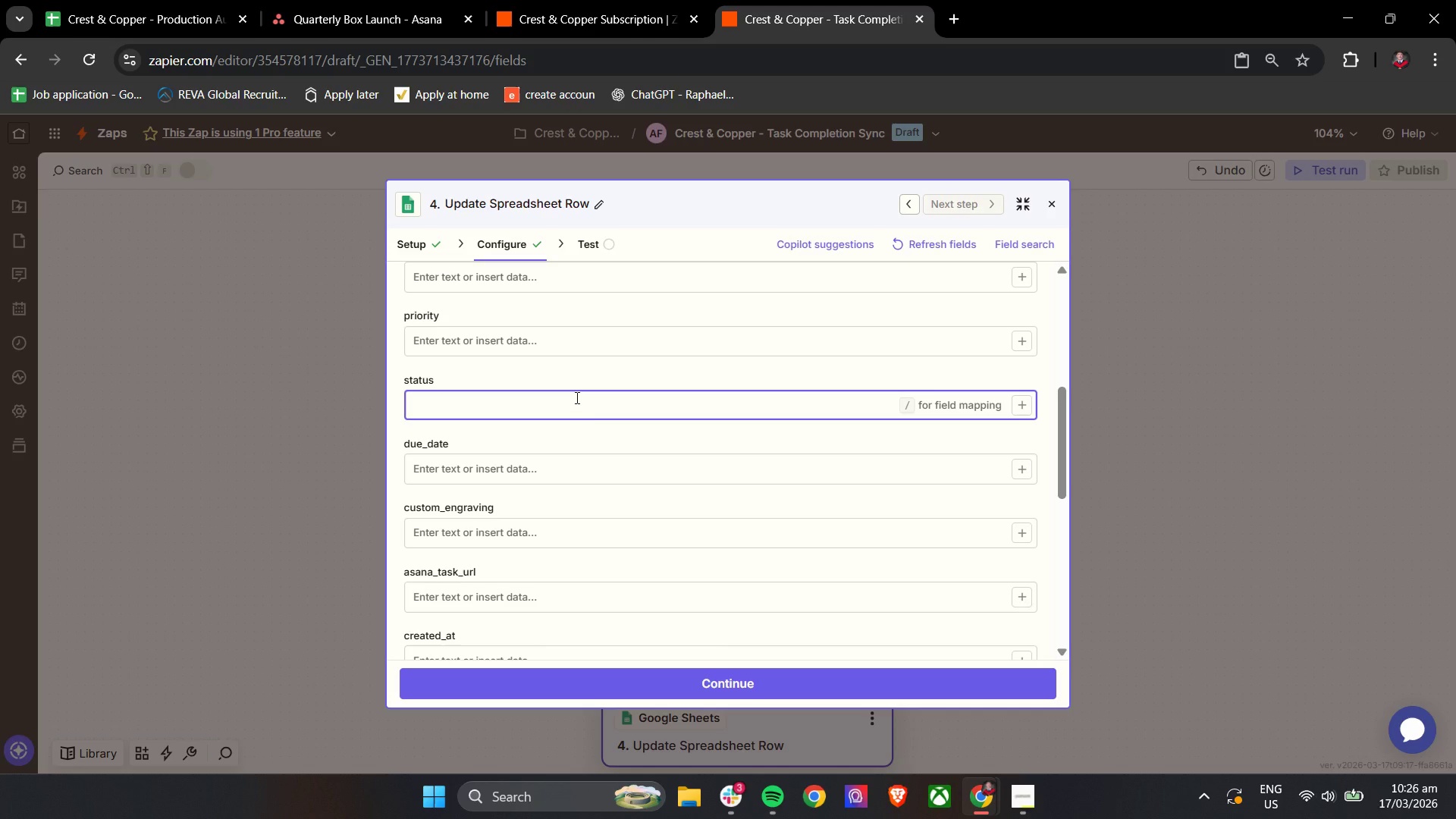 
wait(15.5)
 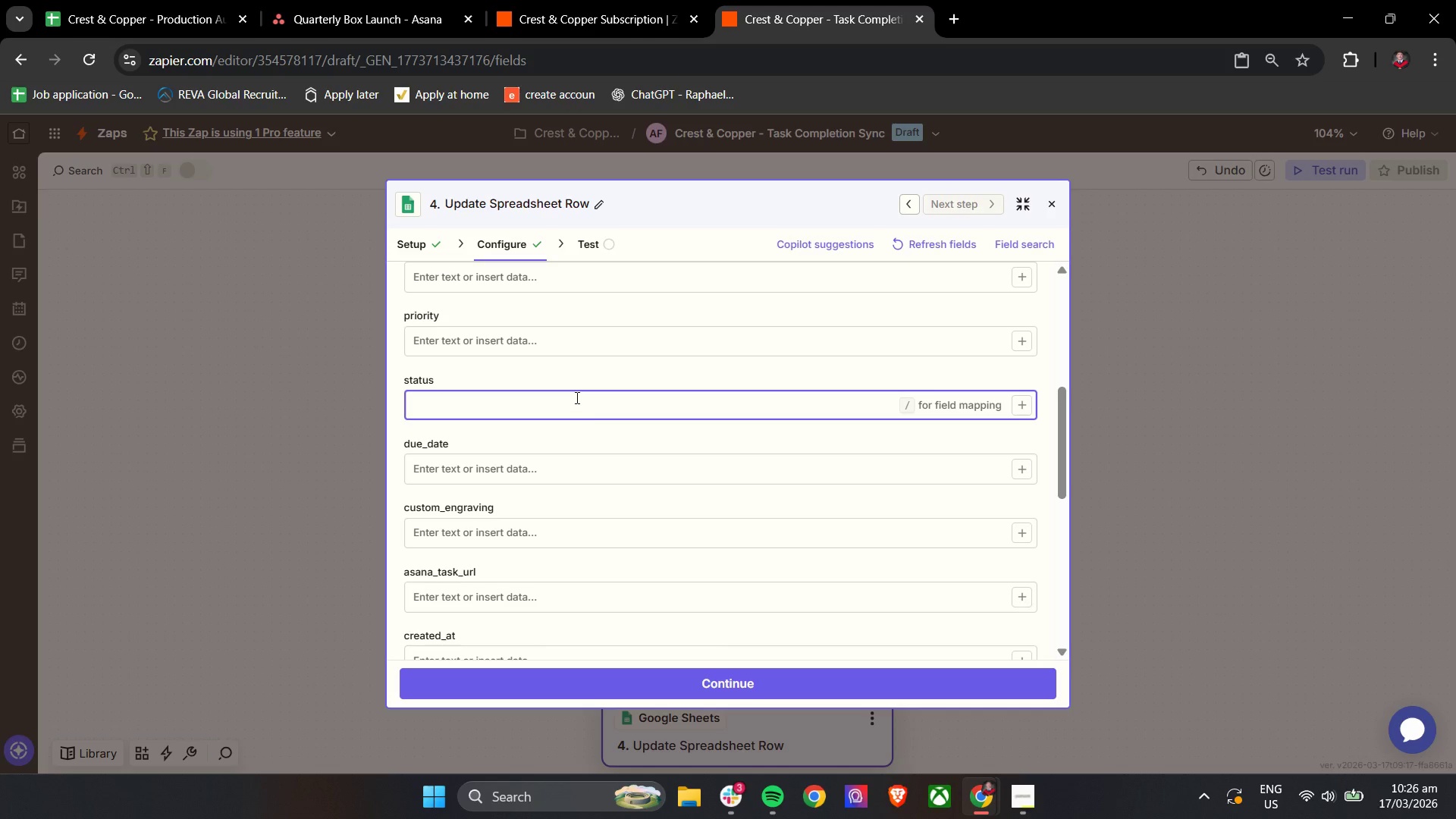 
type(Completed)
 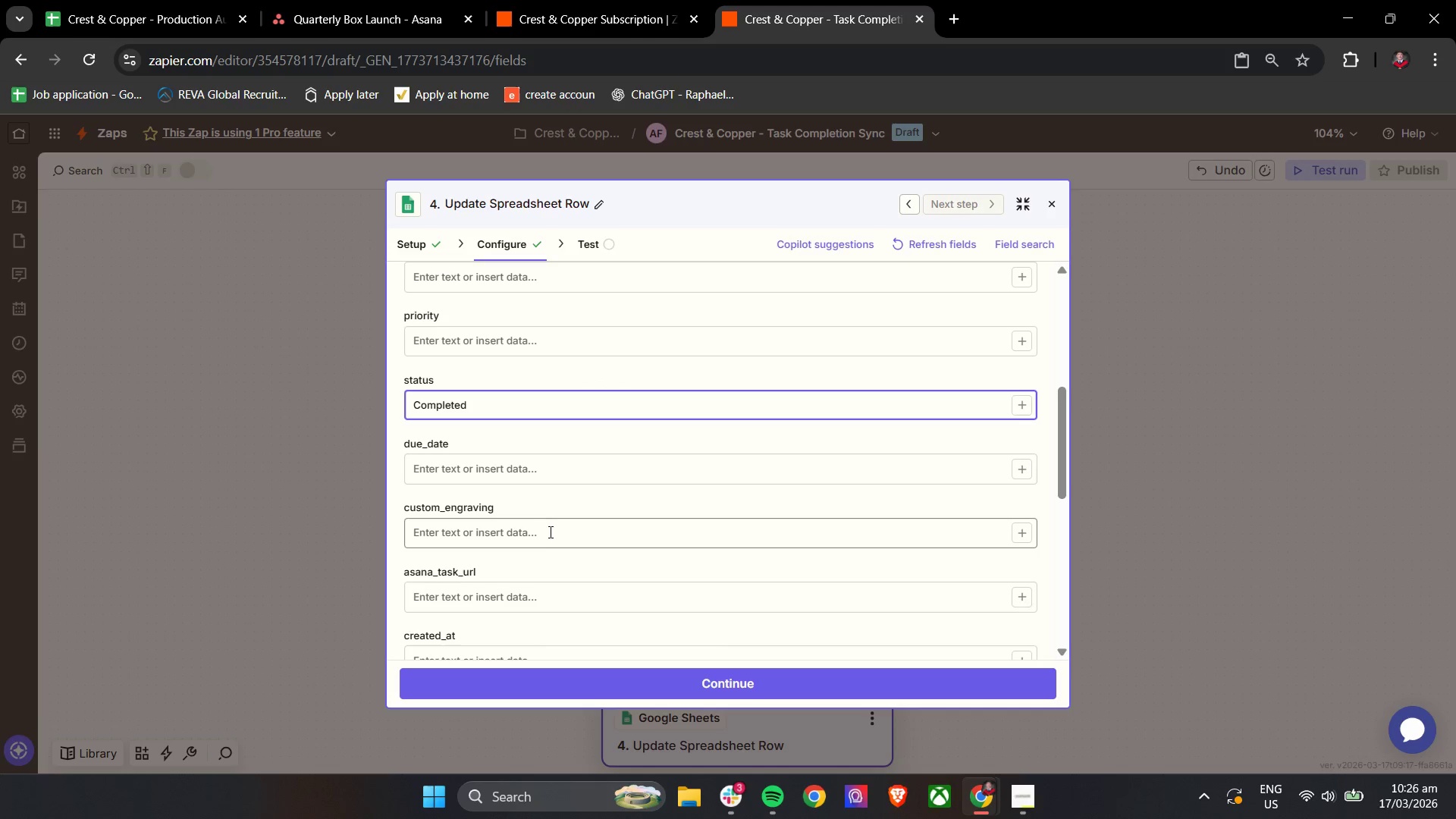 
left_click([557, 446])
 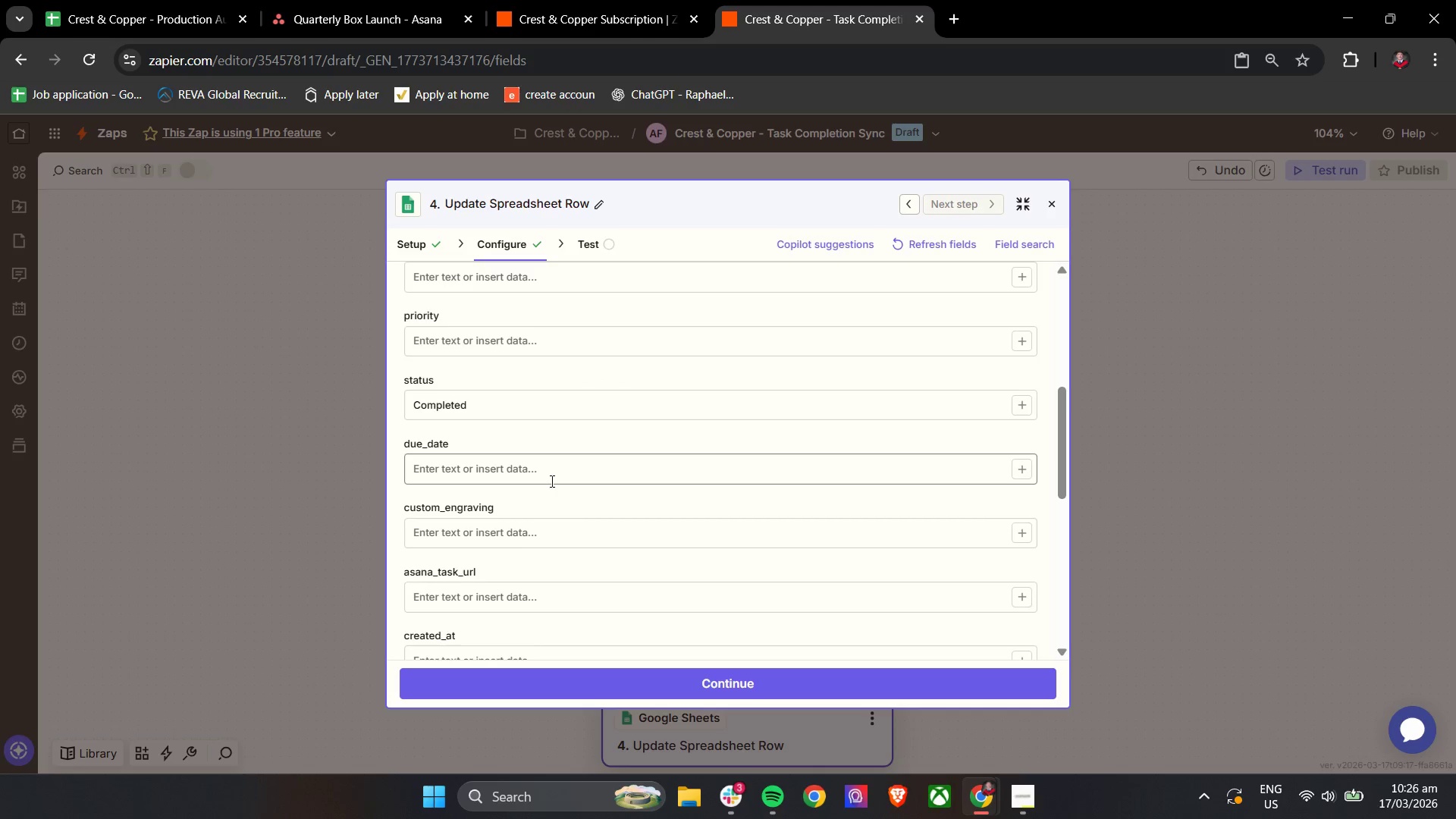 
scroll: coordinate [547, 485], scroll_direction: down, amount: 3.0
 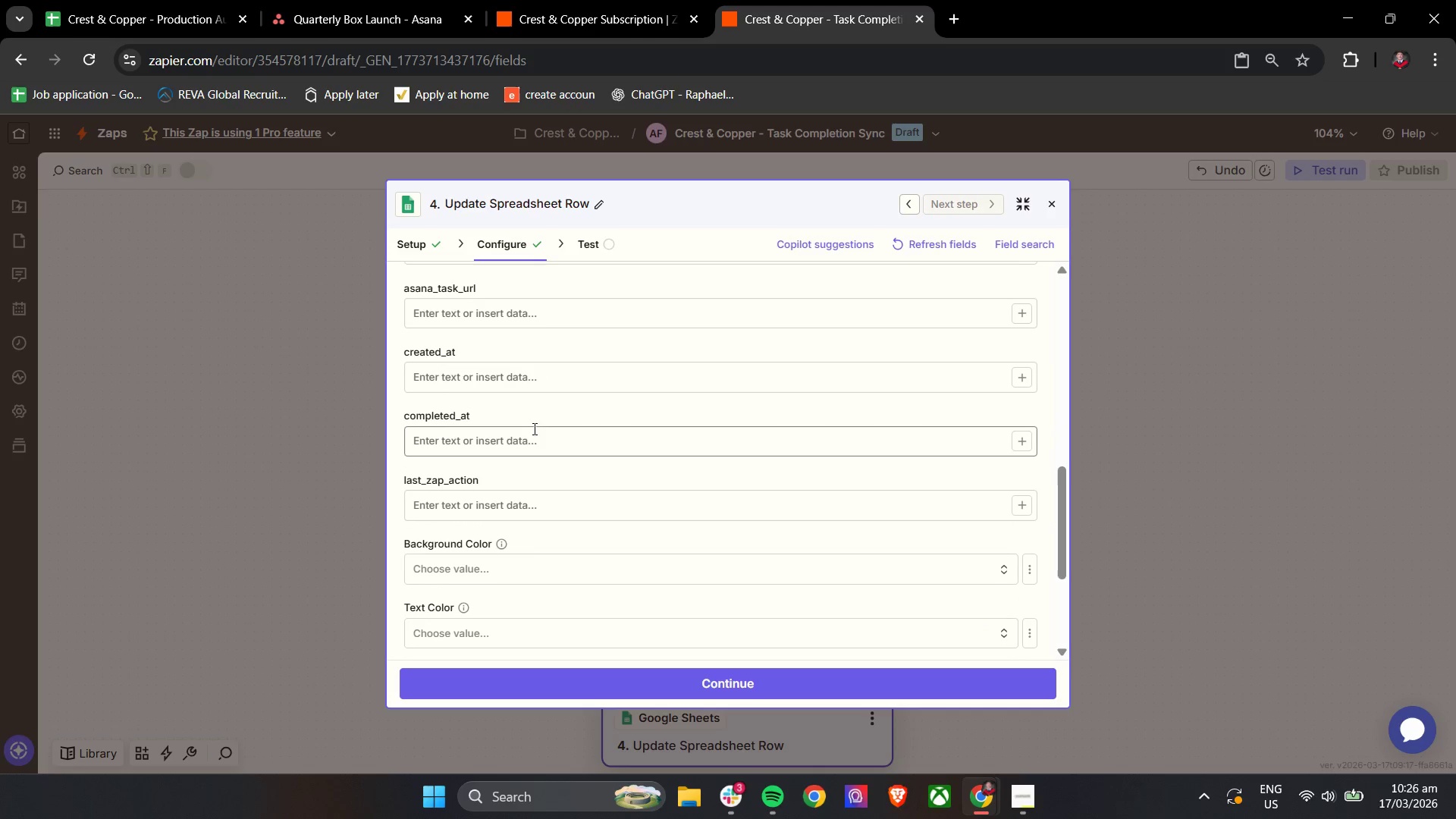 
left_click([532, 438])
 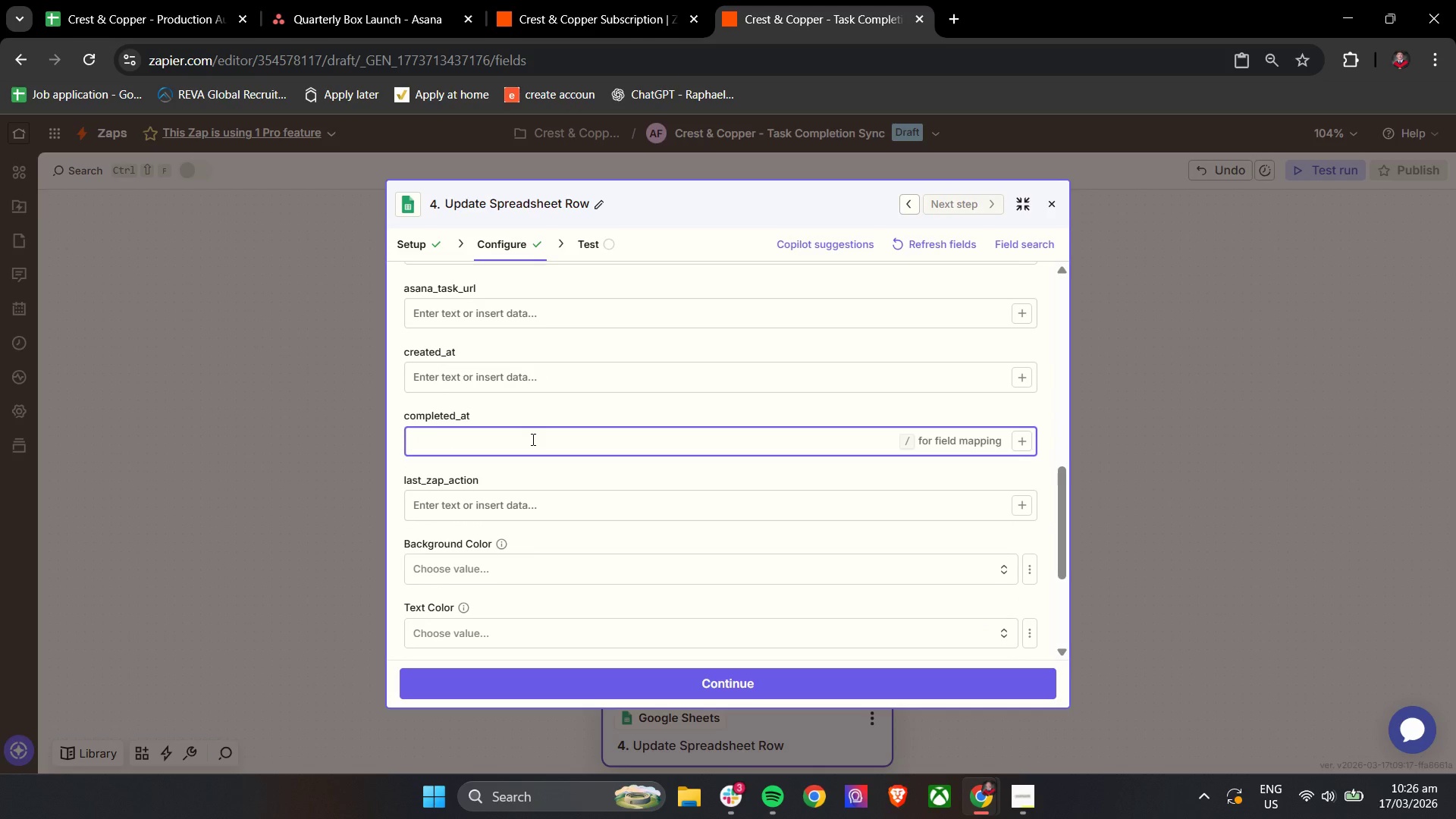 
key(Slash)
 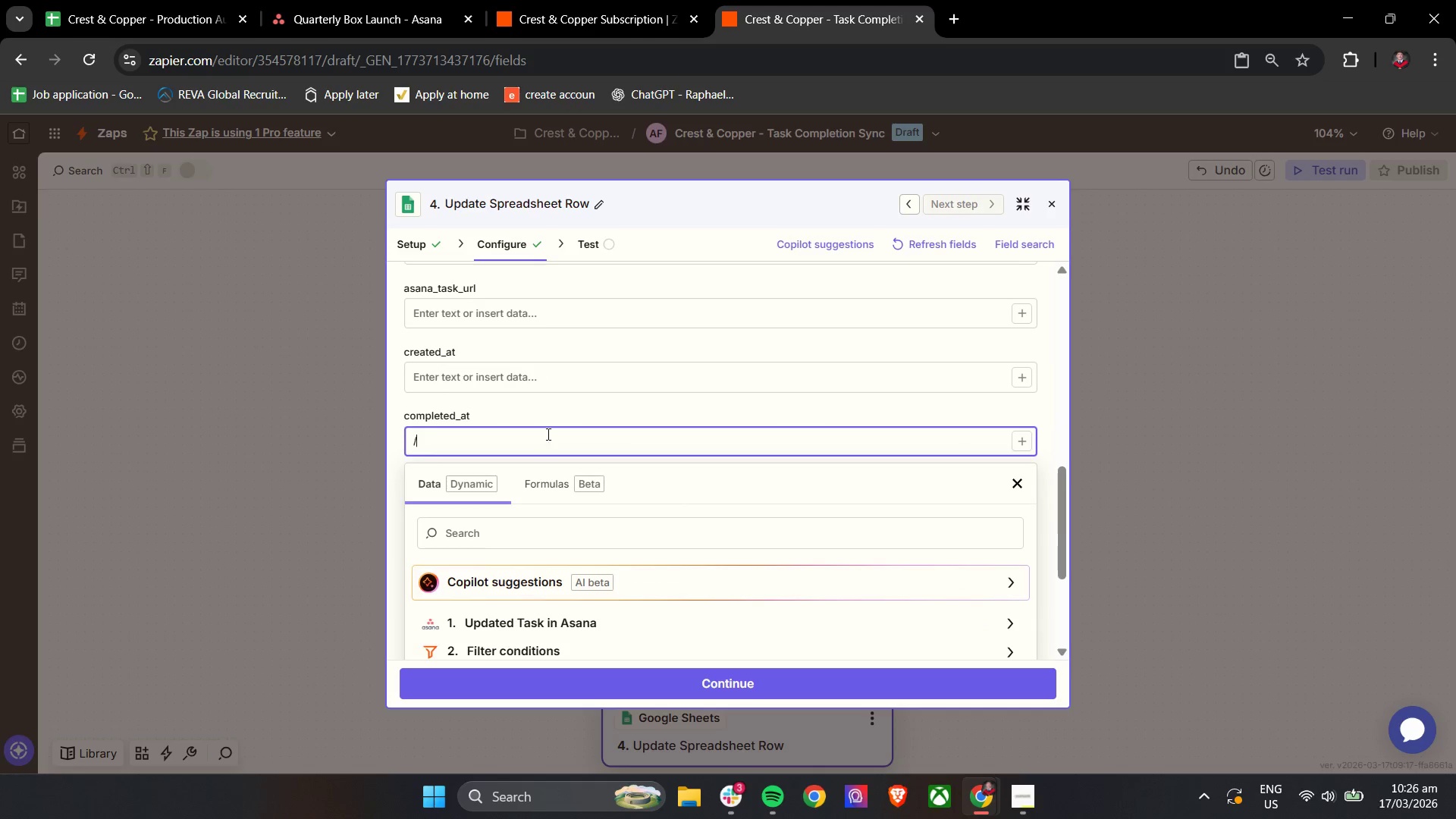 
scroll: coordinate [548, 434], scroll_direction: down, amount: 2.0
 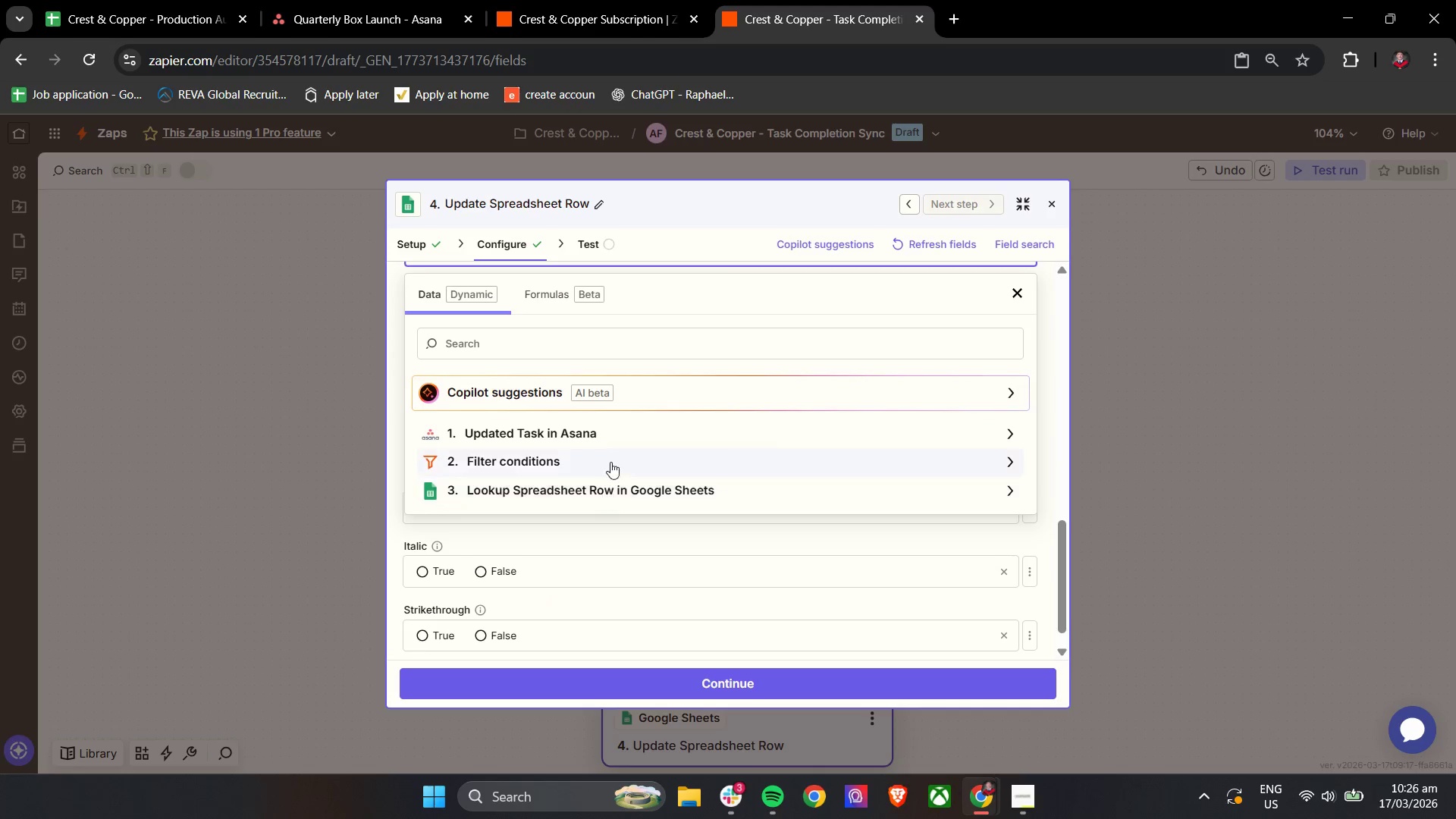 
left_click([610, 447])
 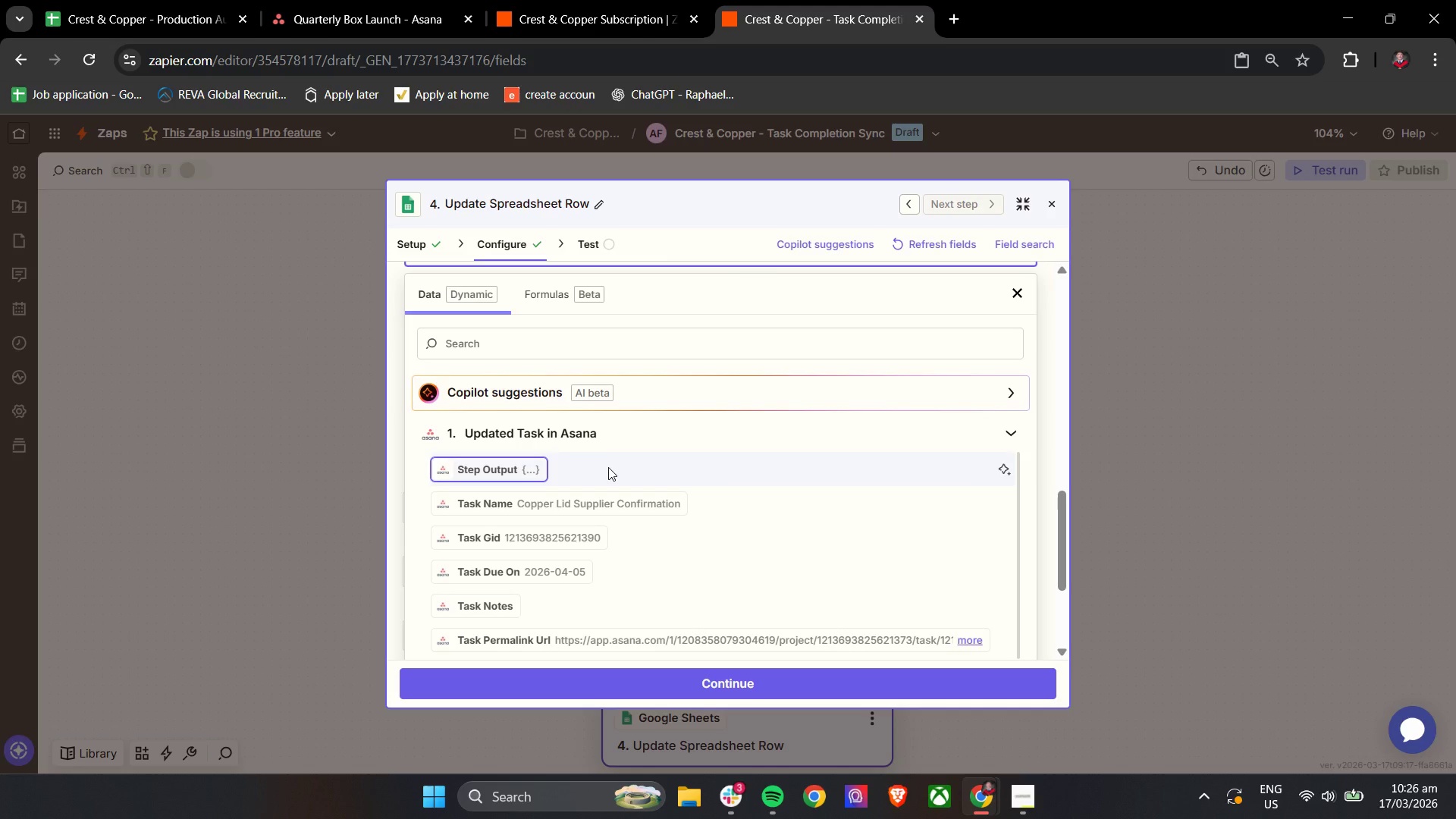 
left_click([604, 331])
 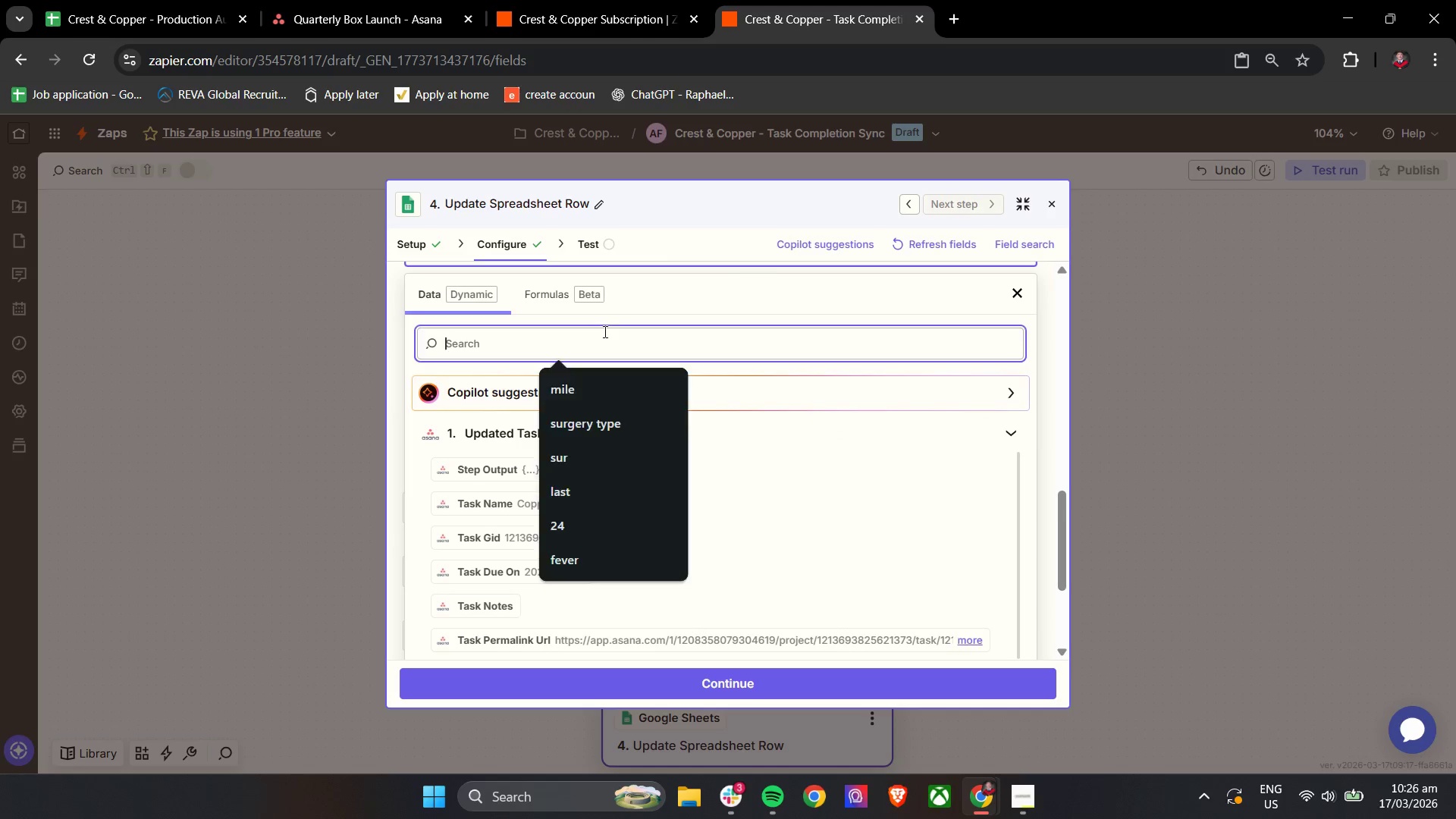 
type(compl)
 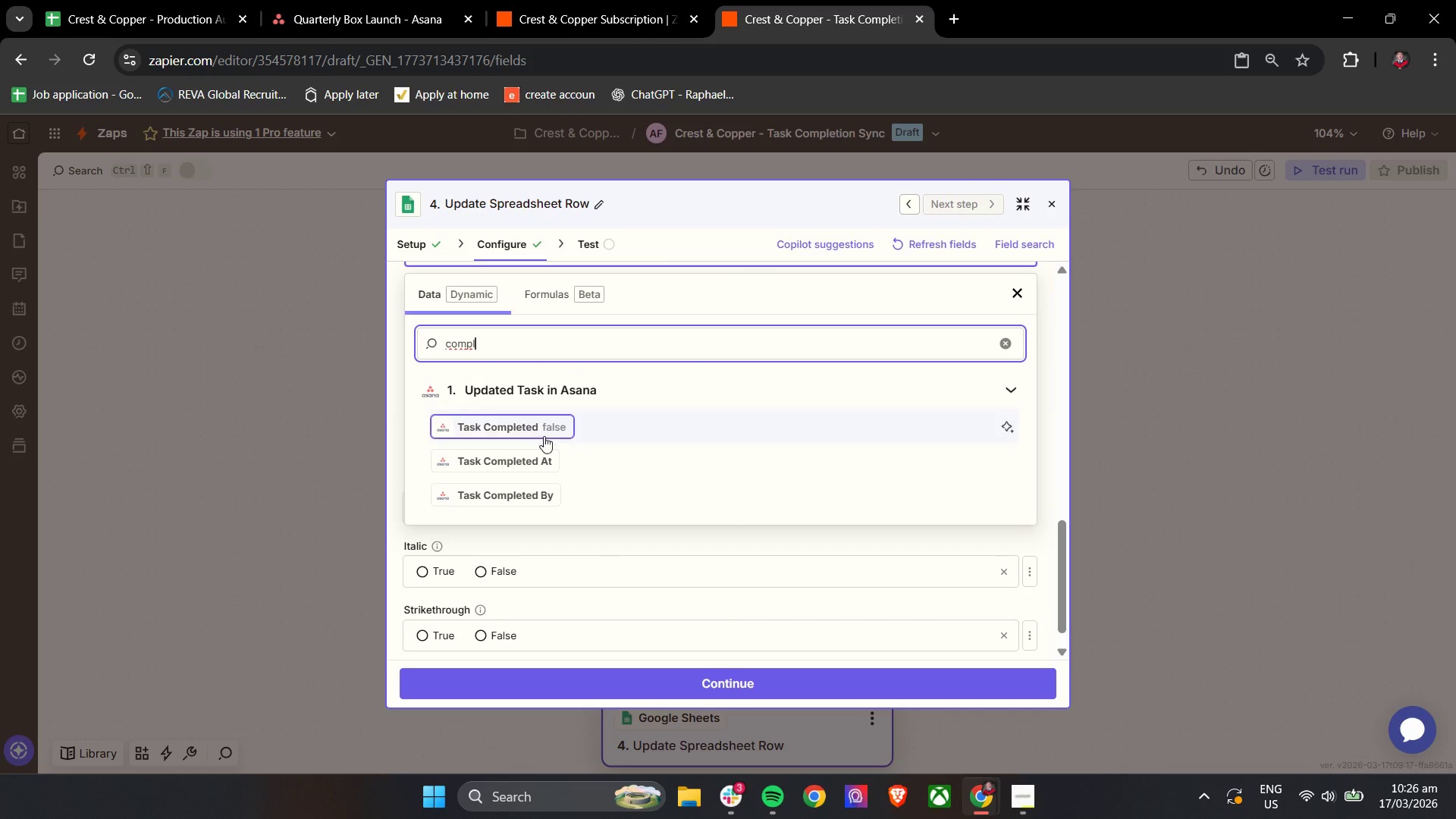 
left_click([534, 452])
 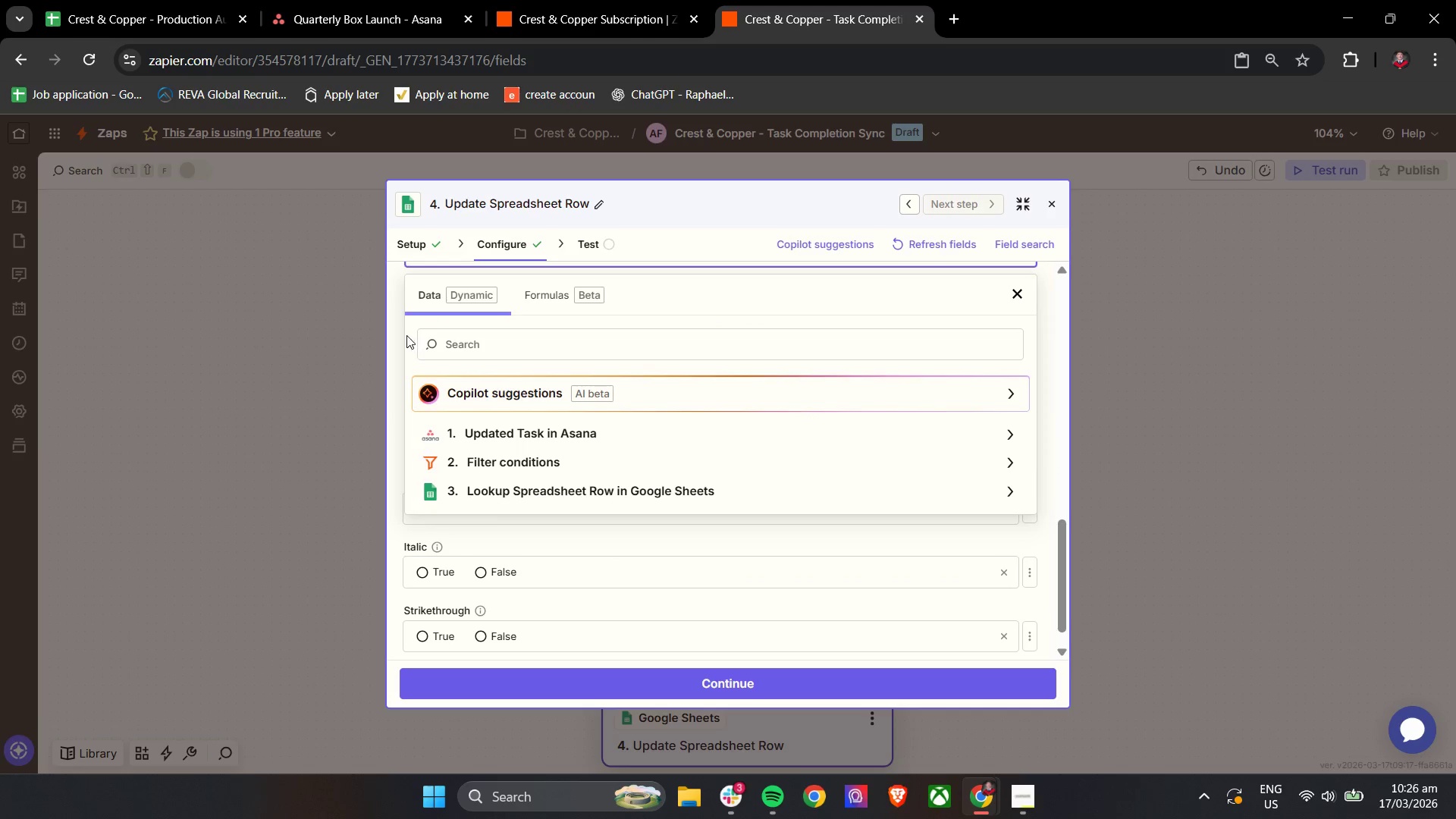 
left_click([396, 332])
 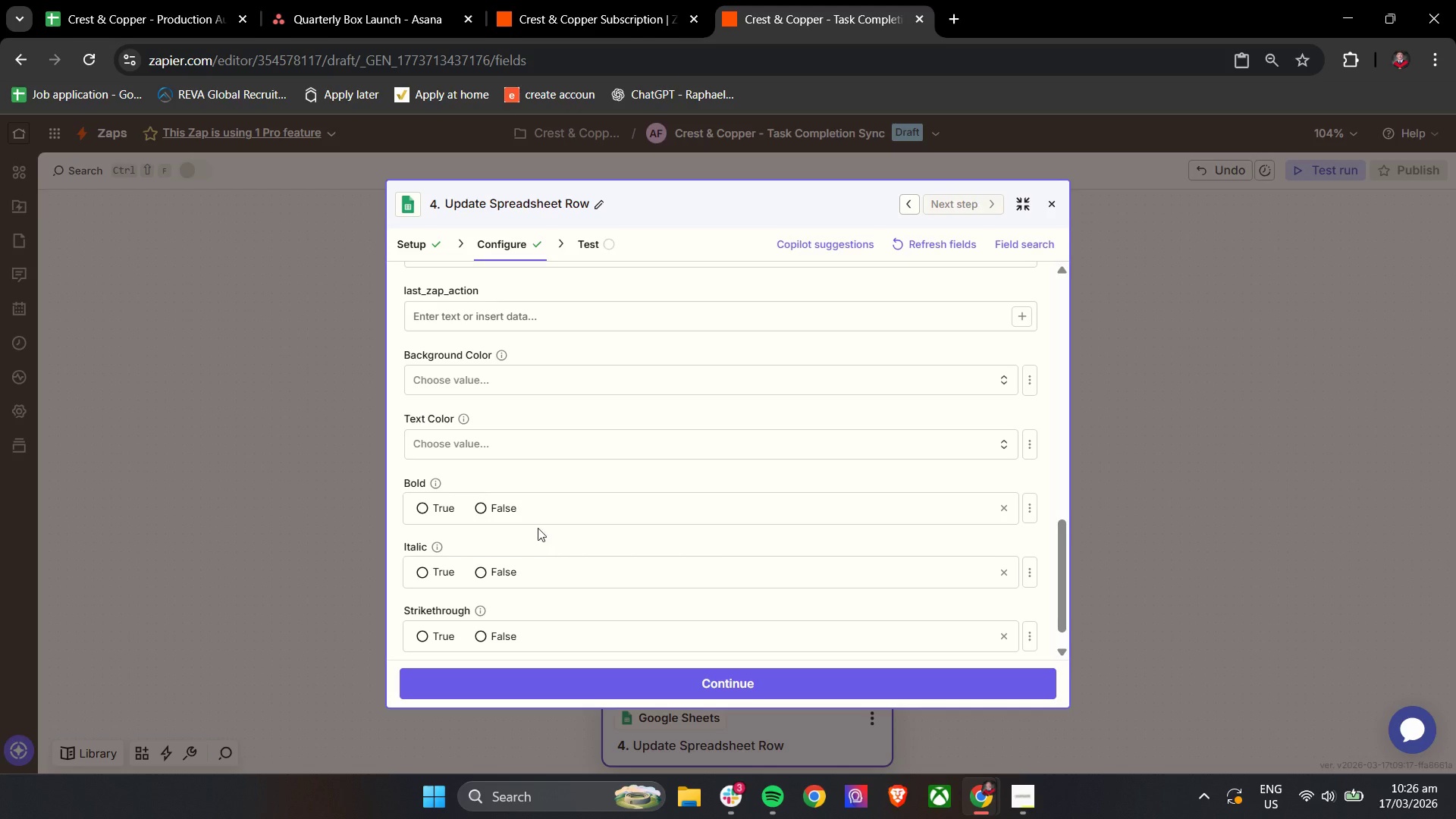 
scroll: coordinate [519, 415], scroll_direction: up, amount: 1.0
 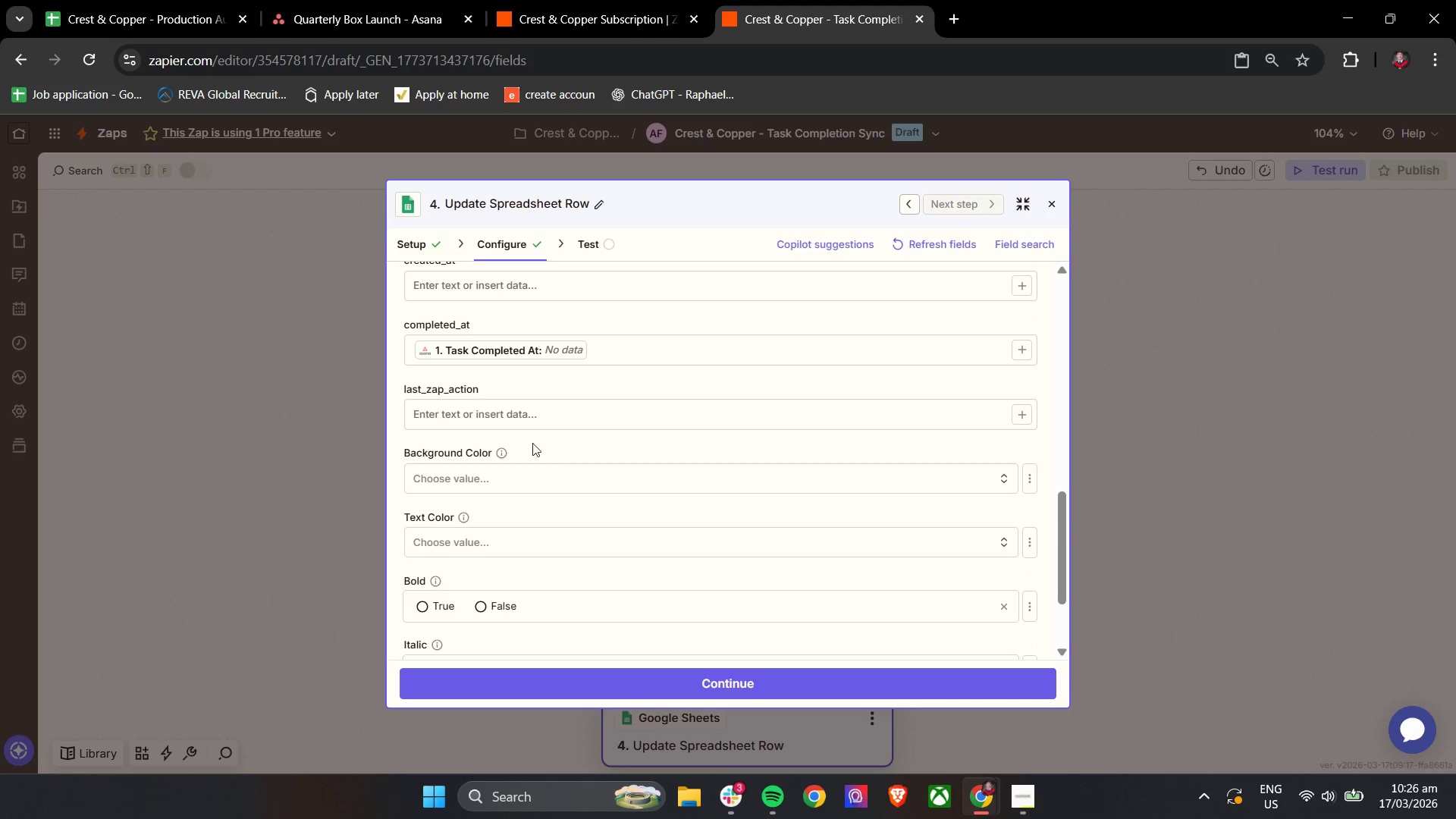 
left_click([529, 422])
 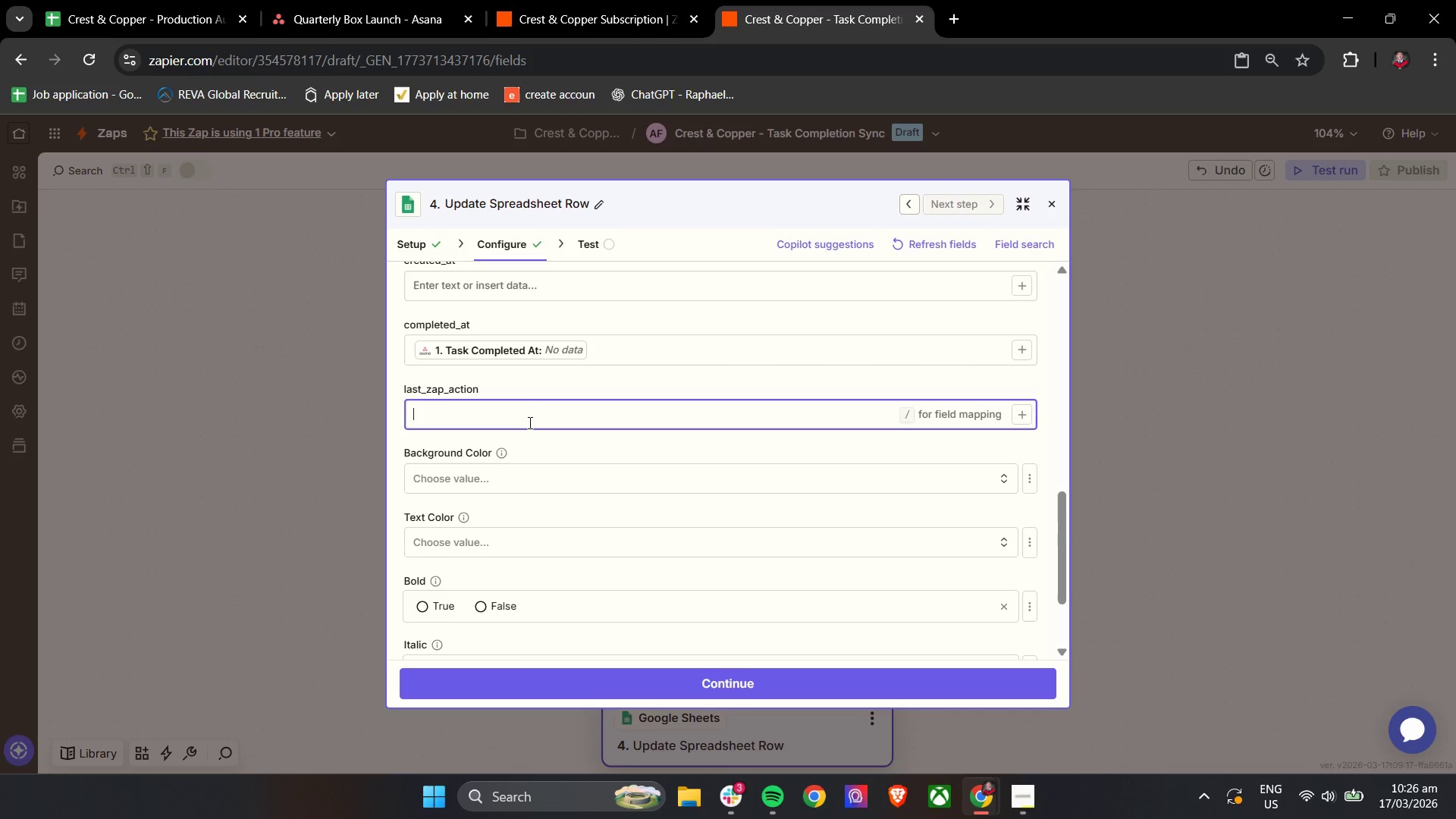 
type(Task Completed)
 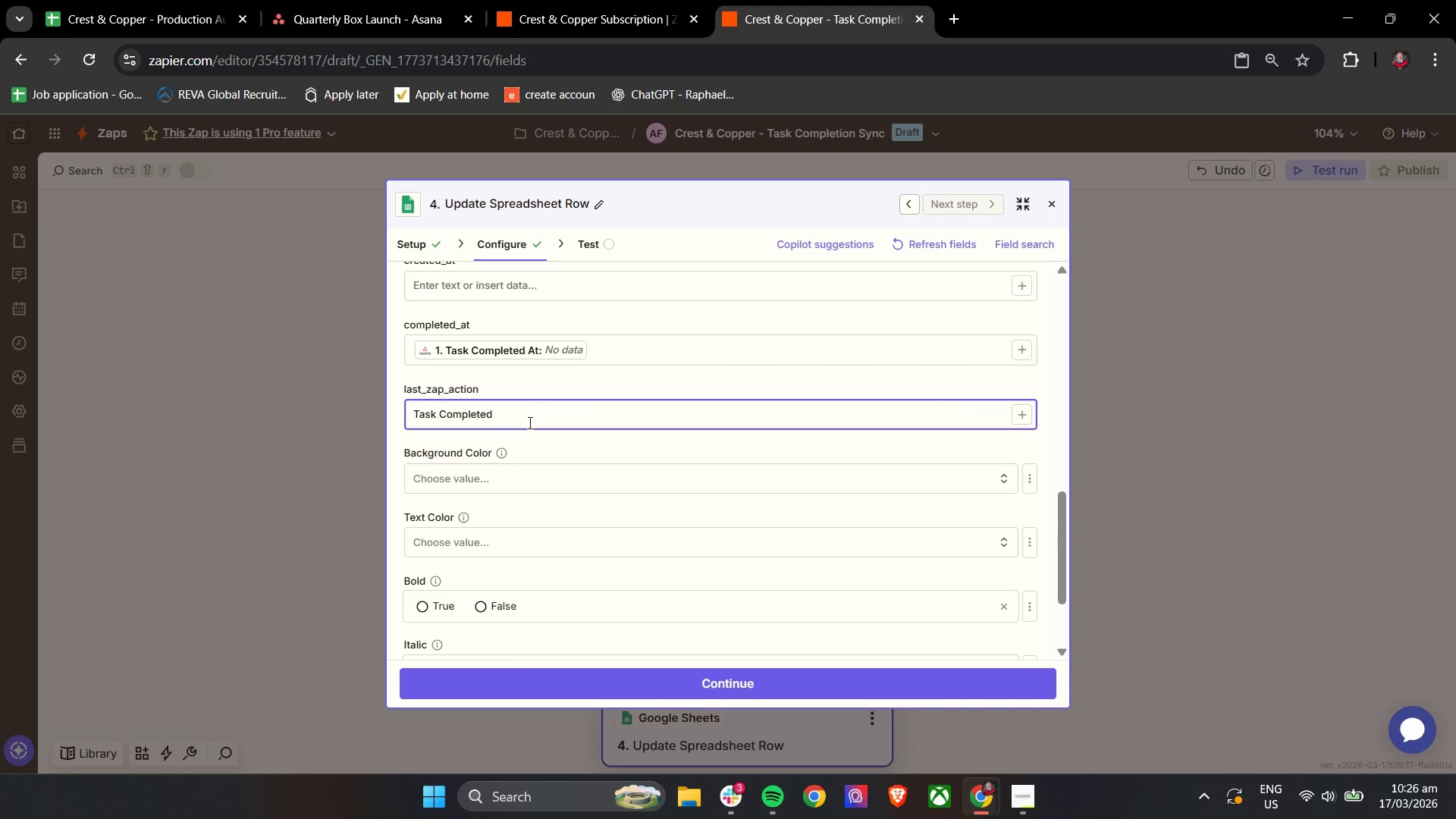 
scroll: coordinate [529, 422], scroll_direction: up, amount: 1.0
 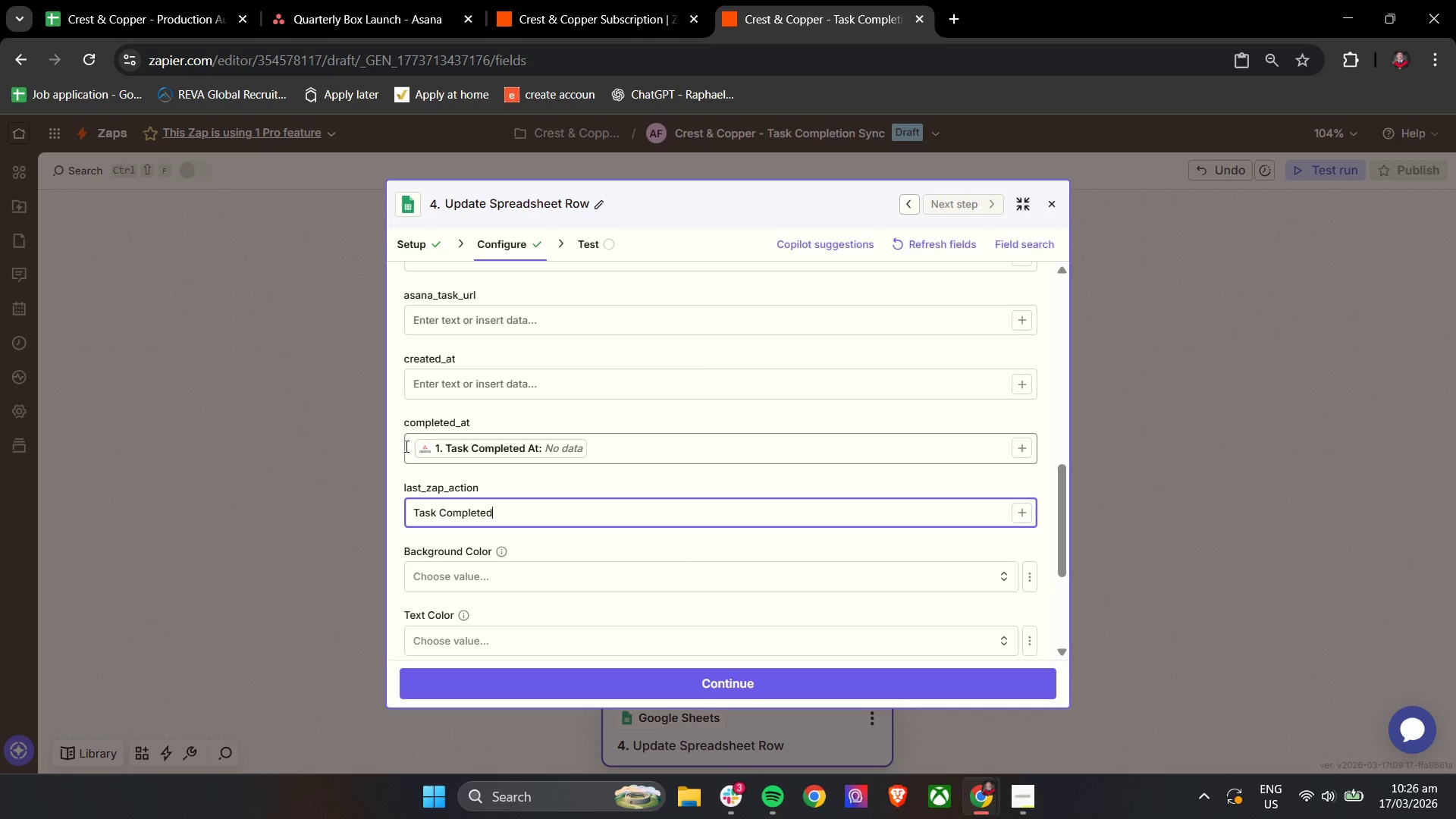 
left_click([394, 444])
 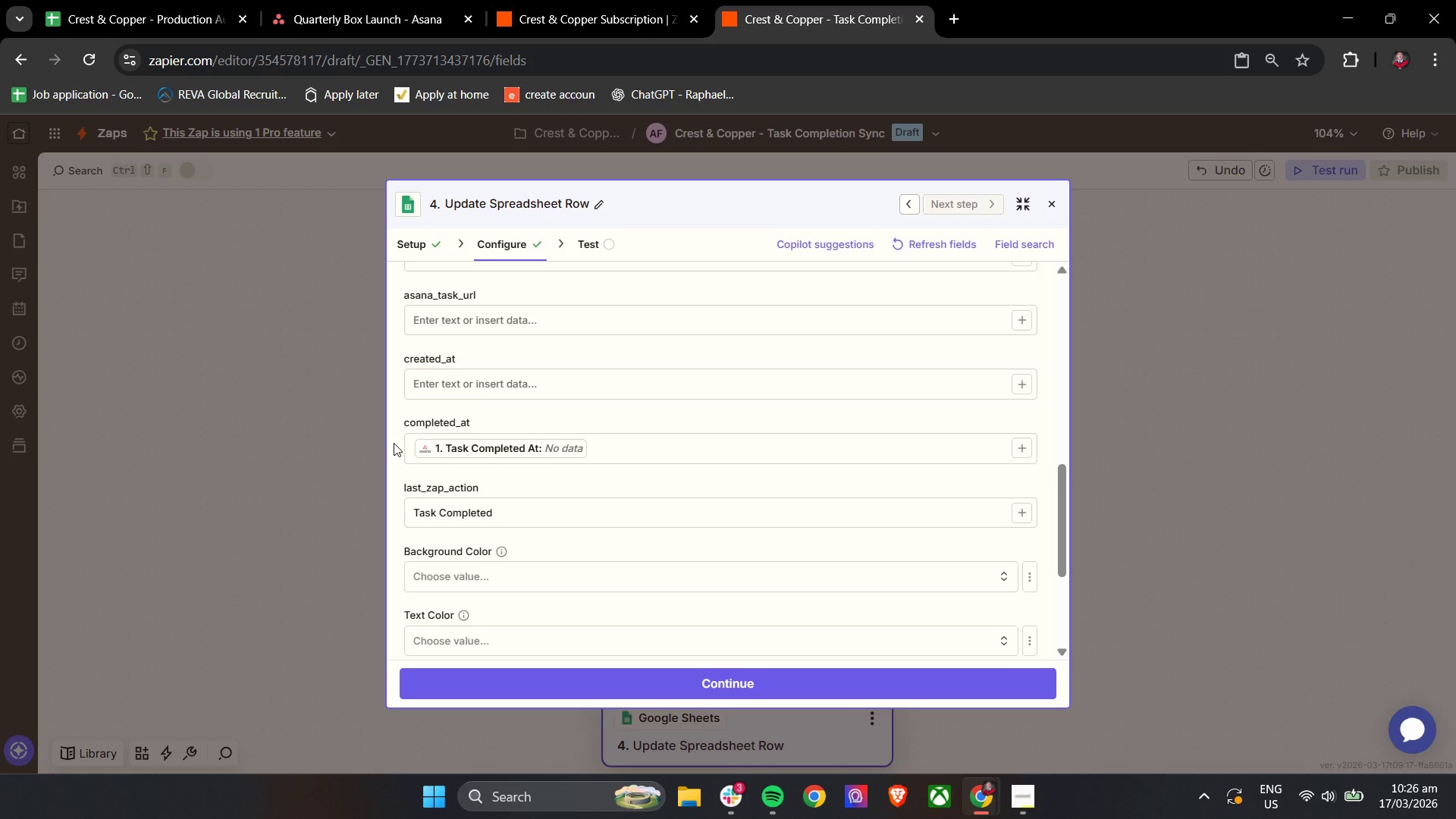 
scroll: coordinate [394, 443], scroll_direction: up, amount: 6.0
 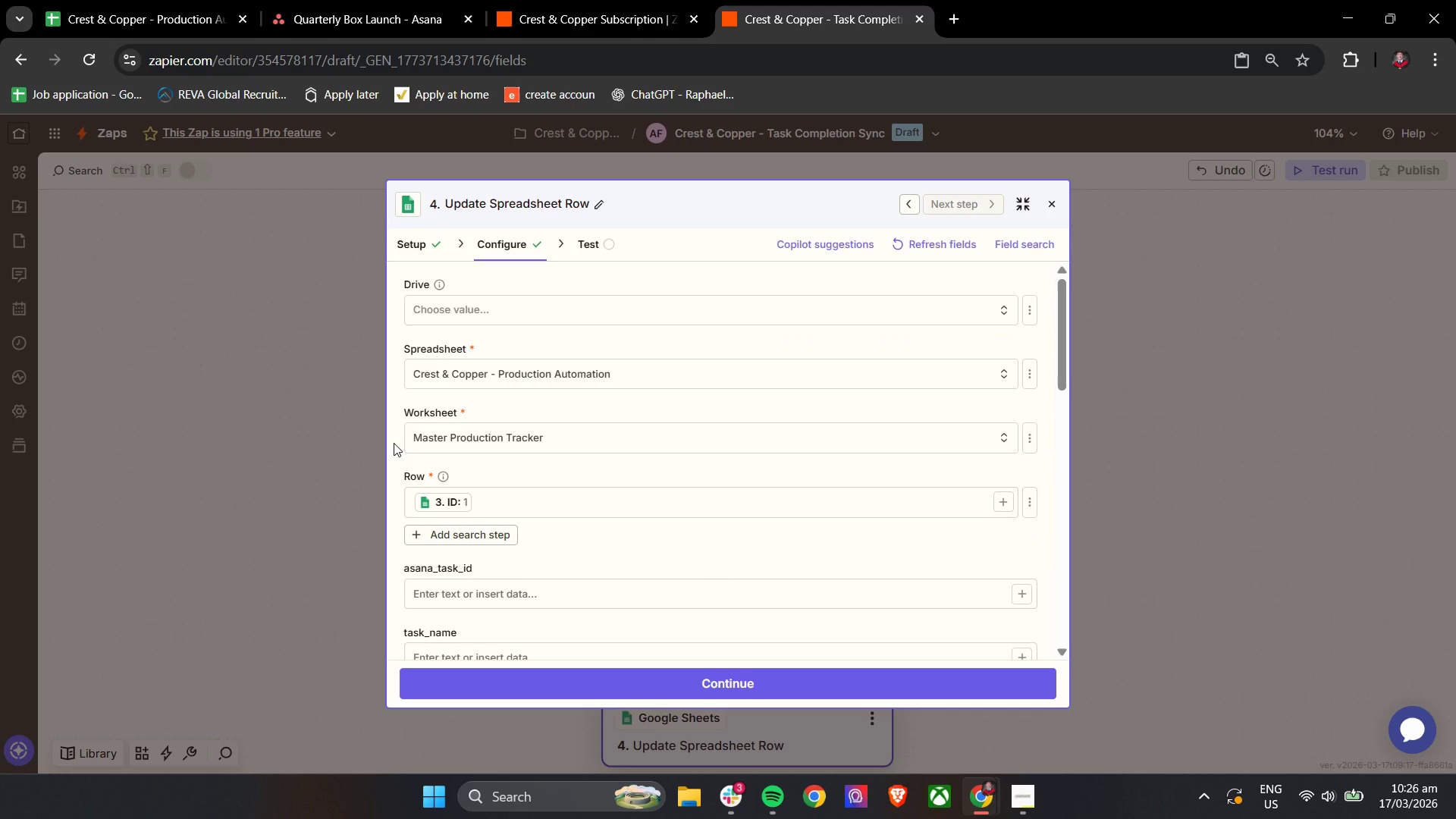 
wait(12.62)
 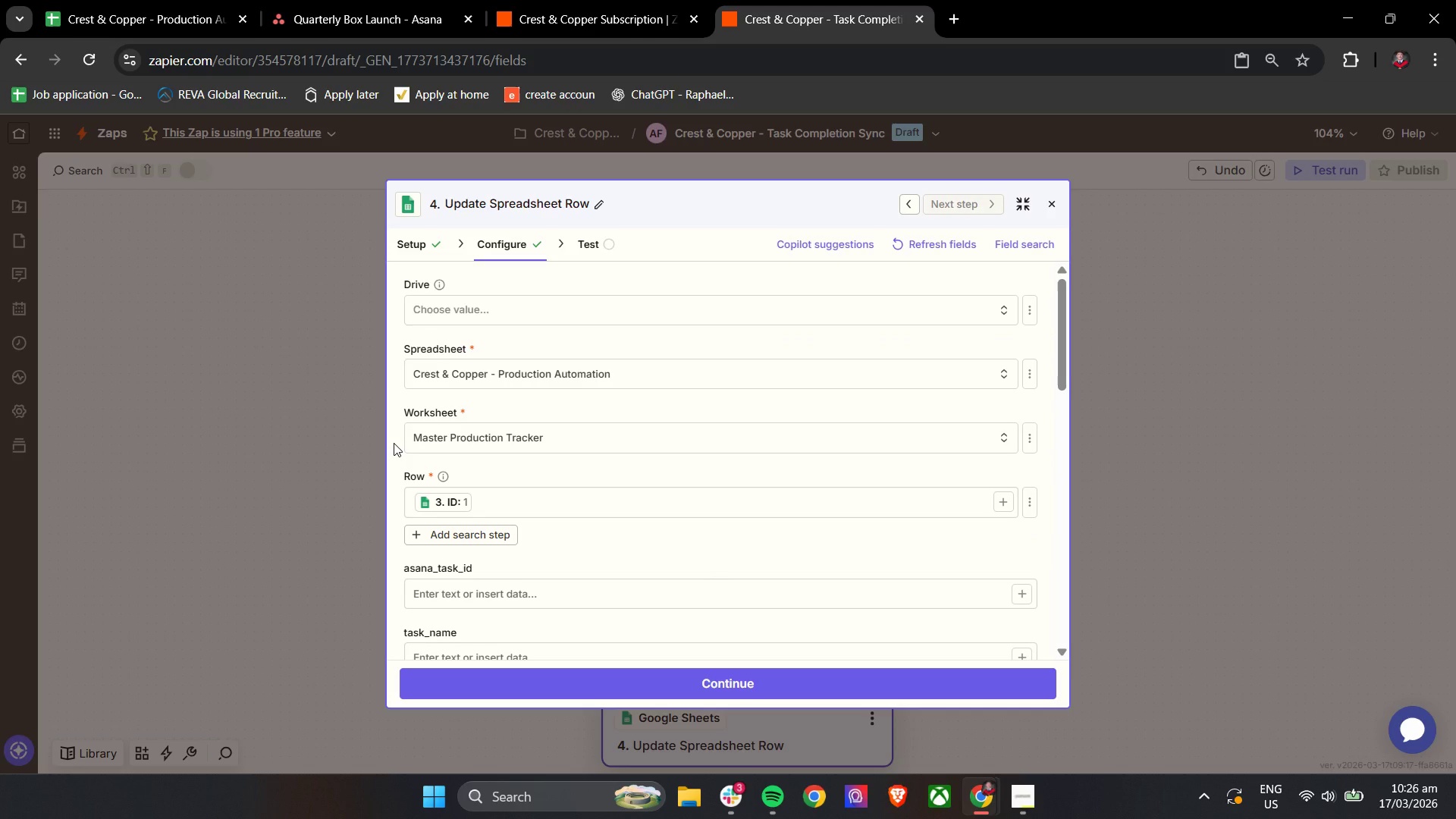 
left_click_drag(start_coordinate=[1059, 333], to_coordinate=[1057, 443])
 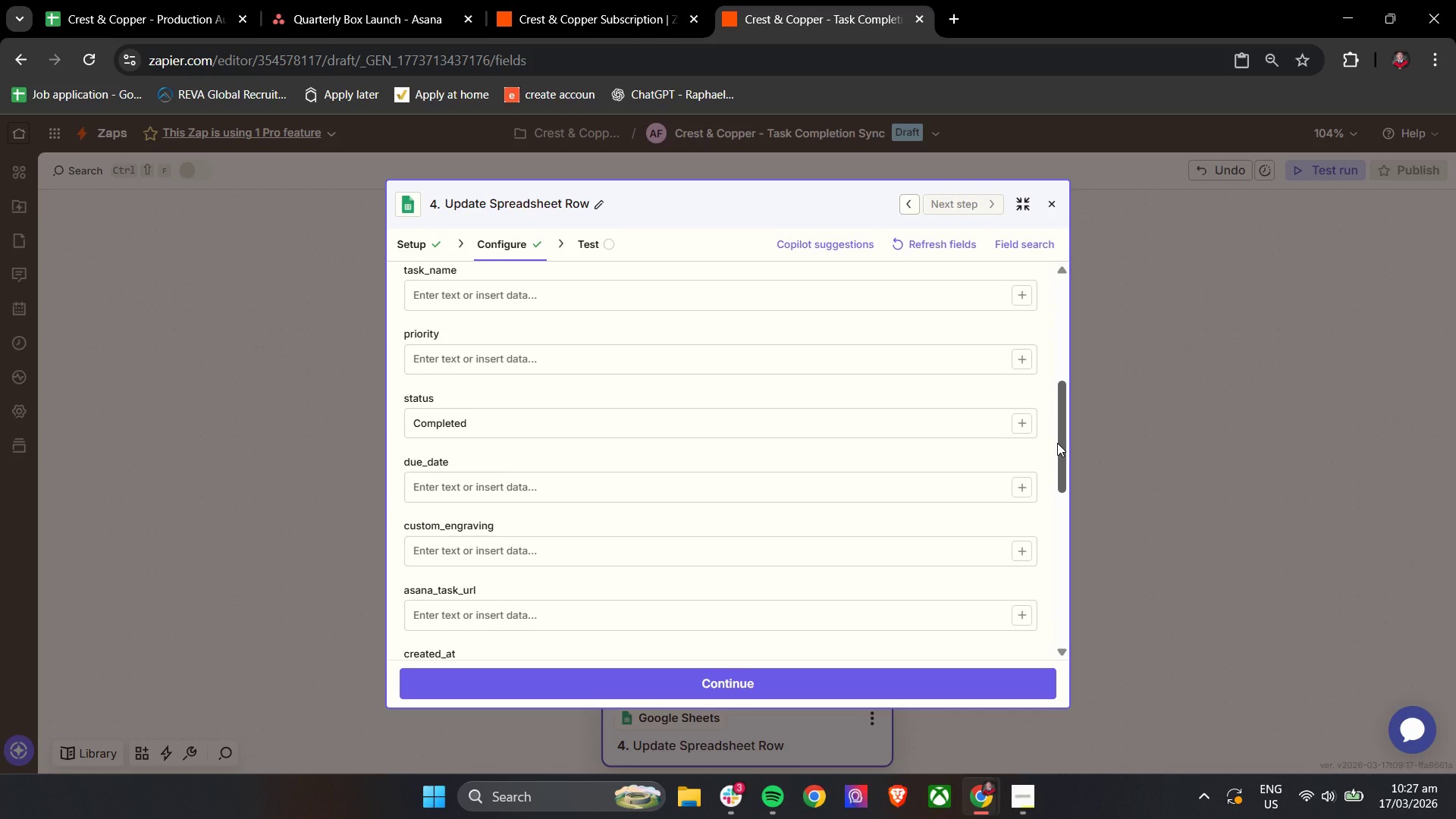 
wait(7.38)
 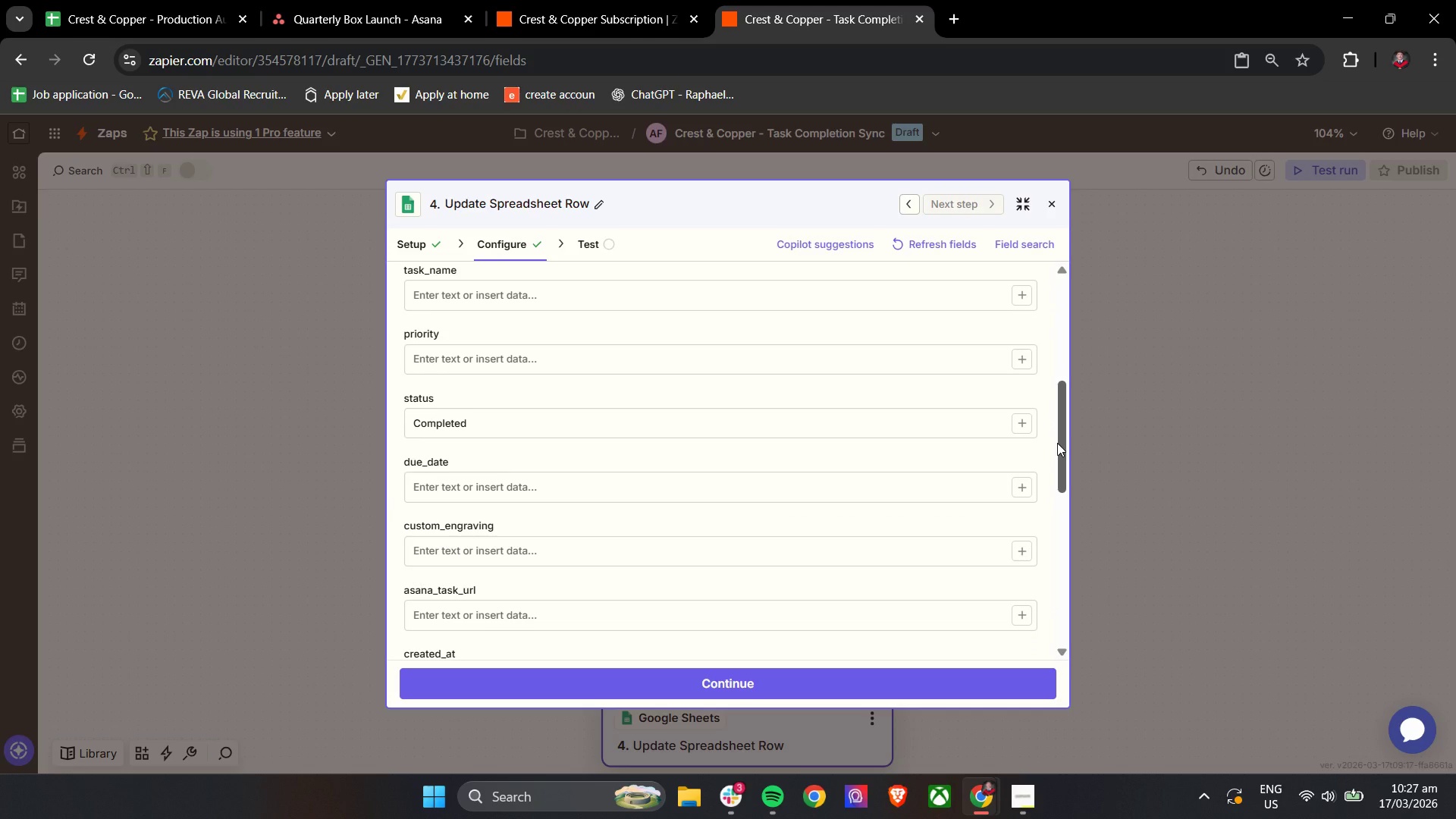 
left_click_drag(start_coordinate=[1057, 443], to_coordinate=[1055, 554])
 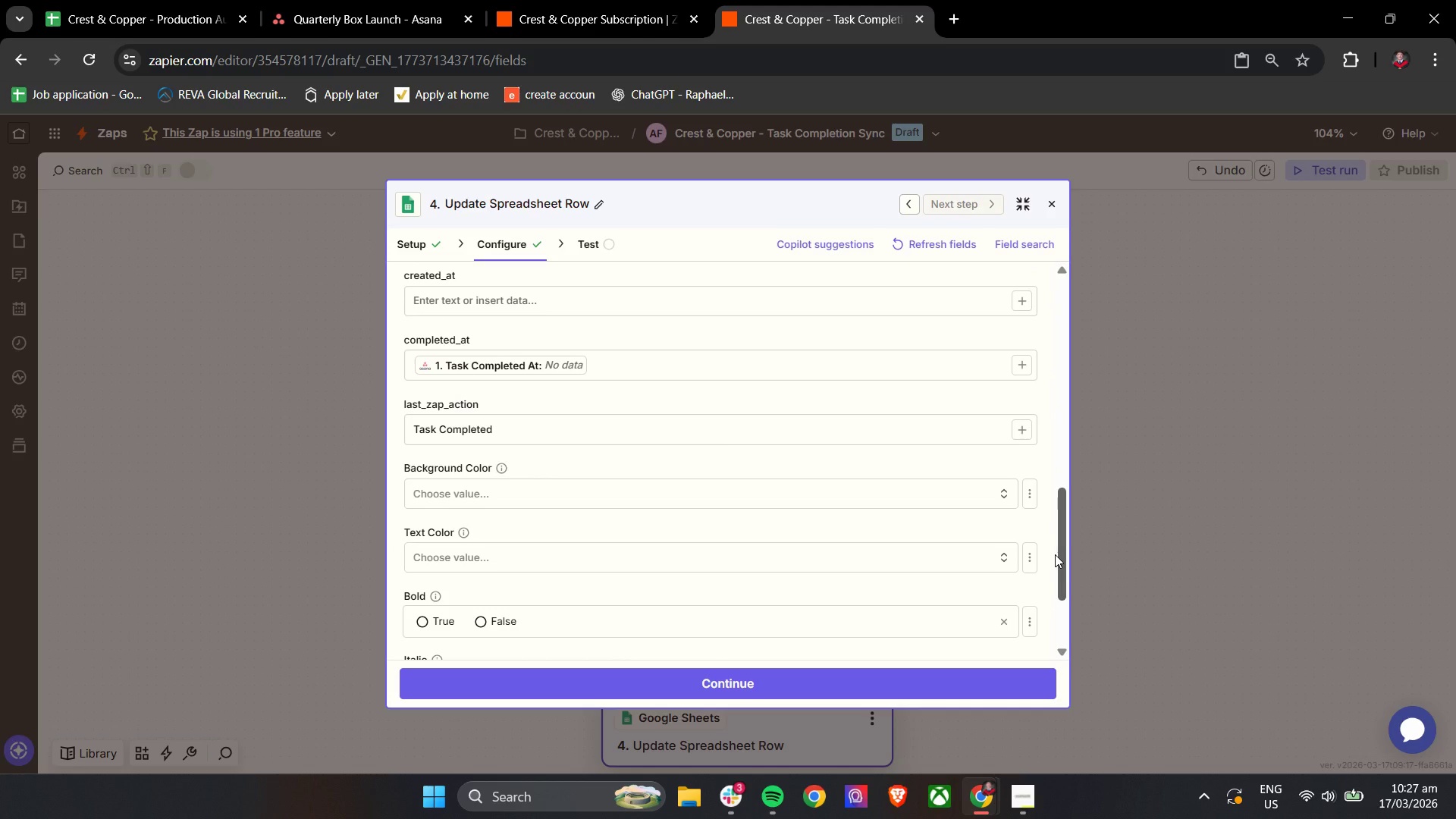 
wait(9.06)
 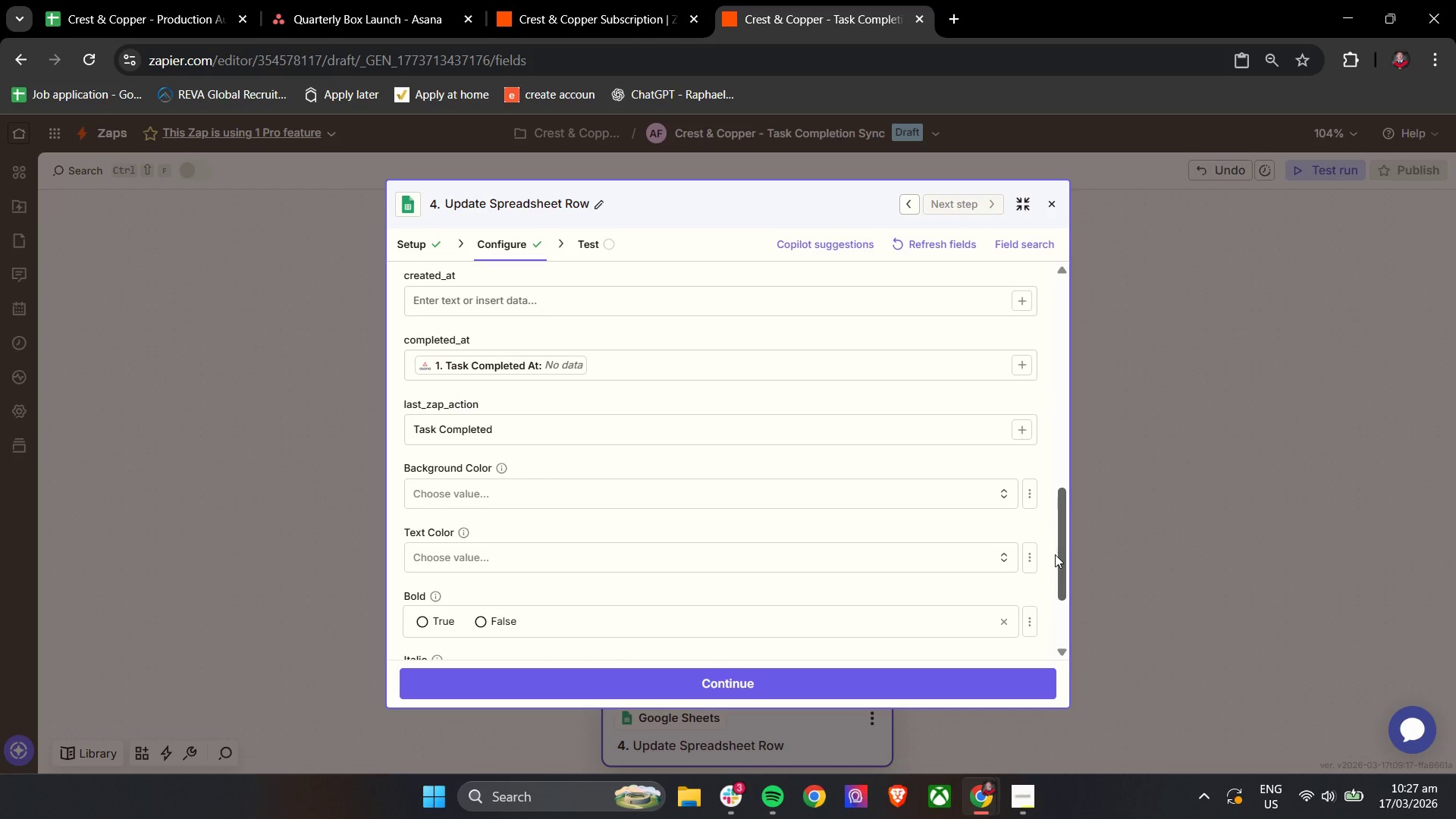 
left_click_drag(start_coordinate=[1062, 547], to_coordinate=[1057, 629])
 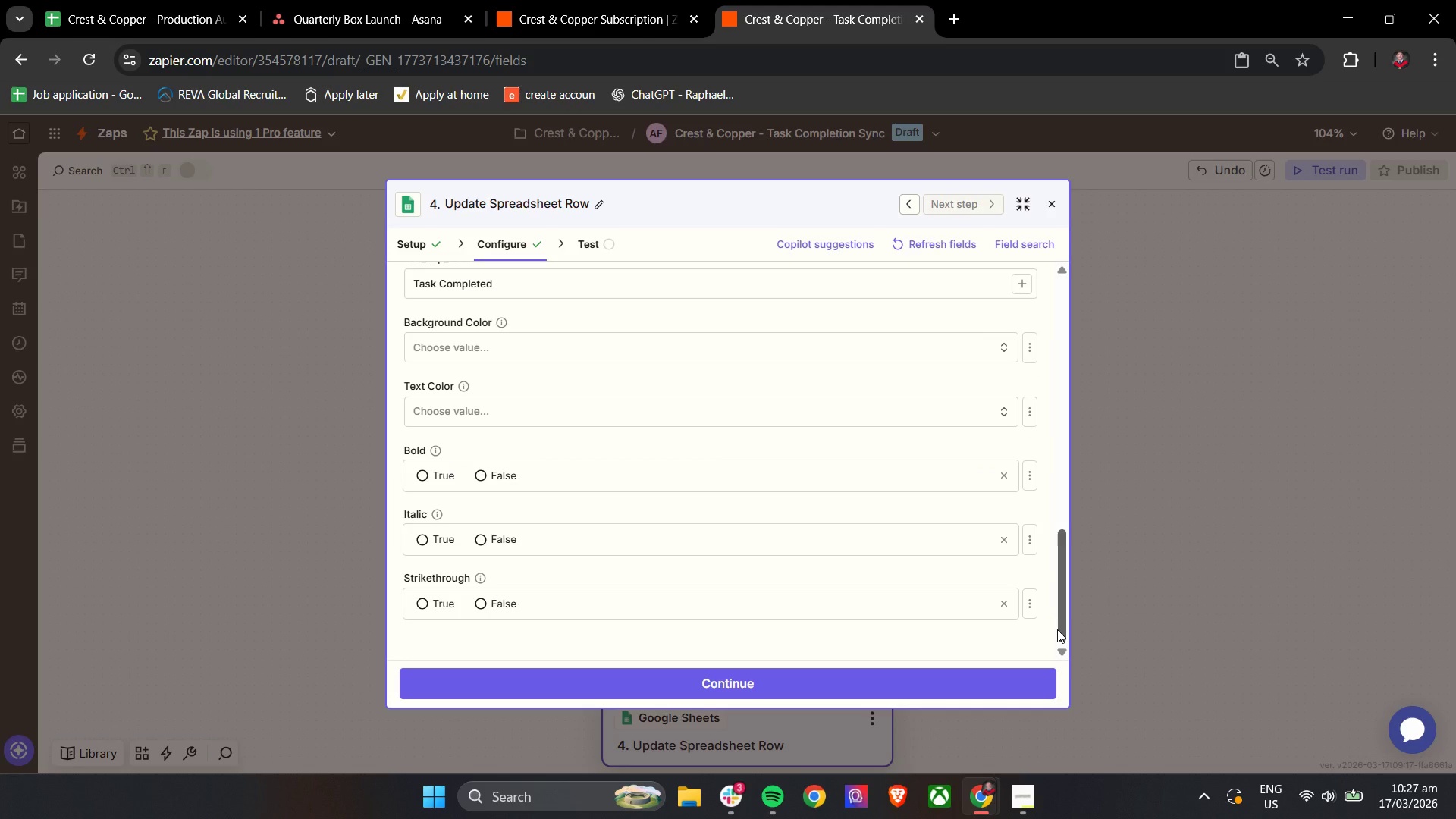 
wait(36.23)
 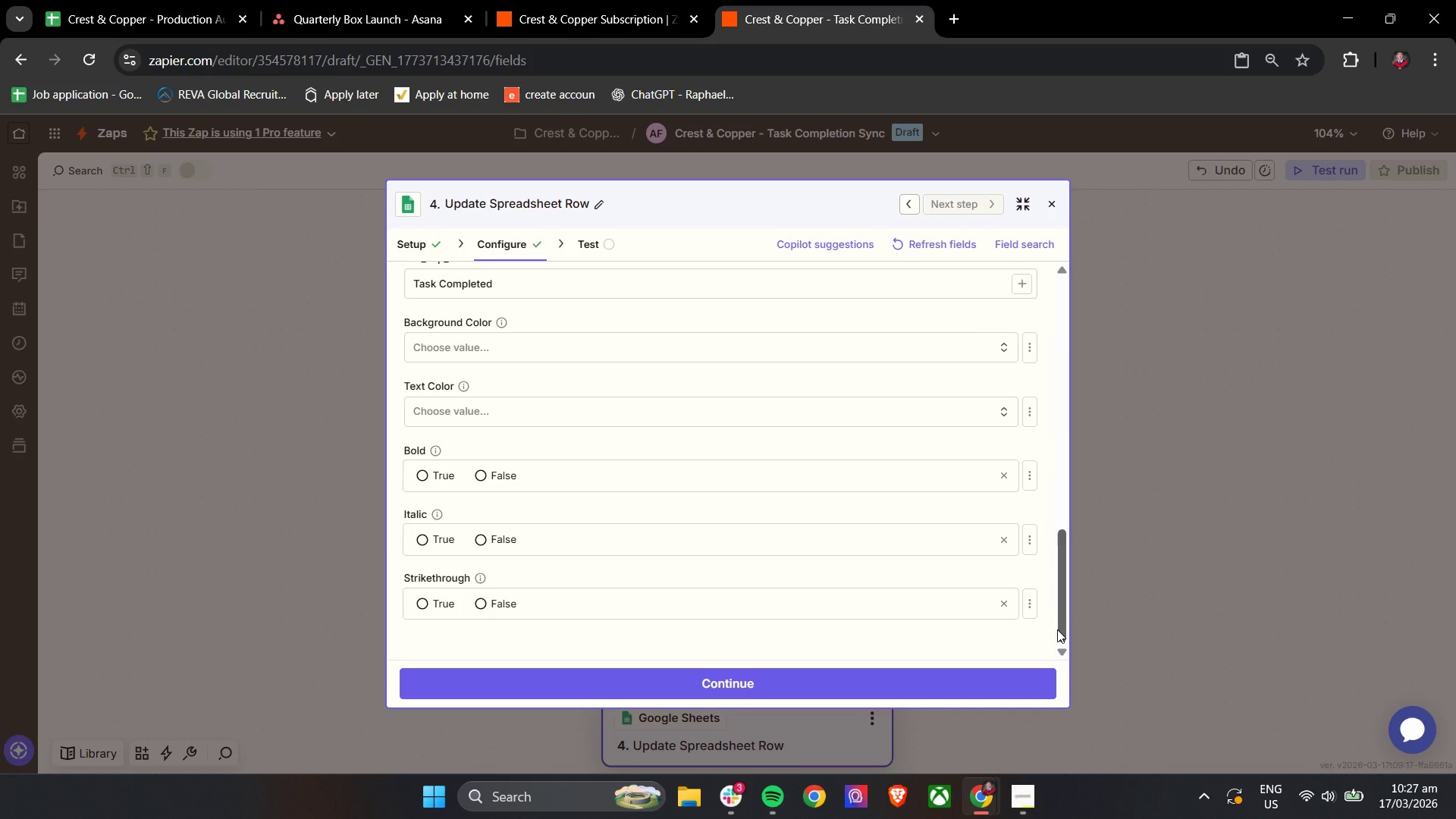 
left_click([893, 684])
 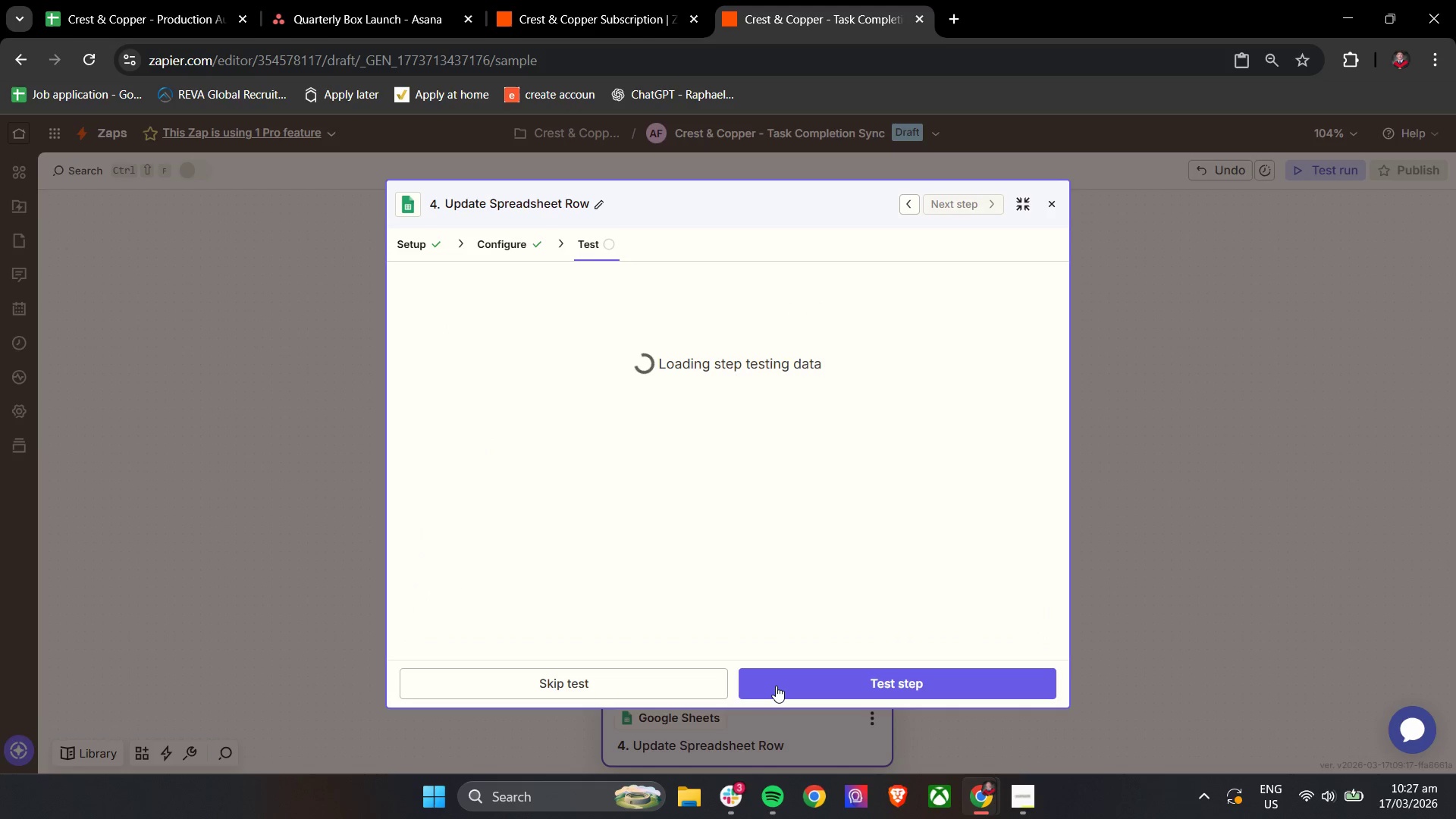 
left_click([776, 686])
 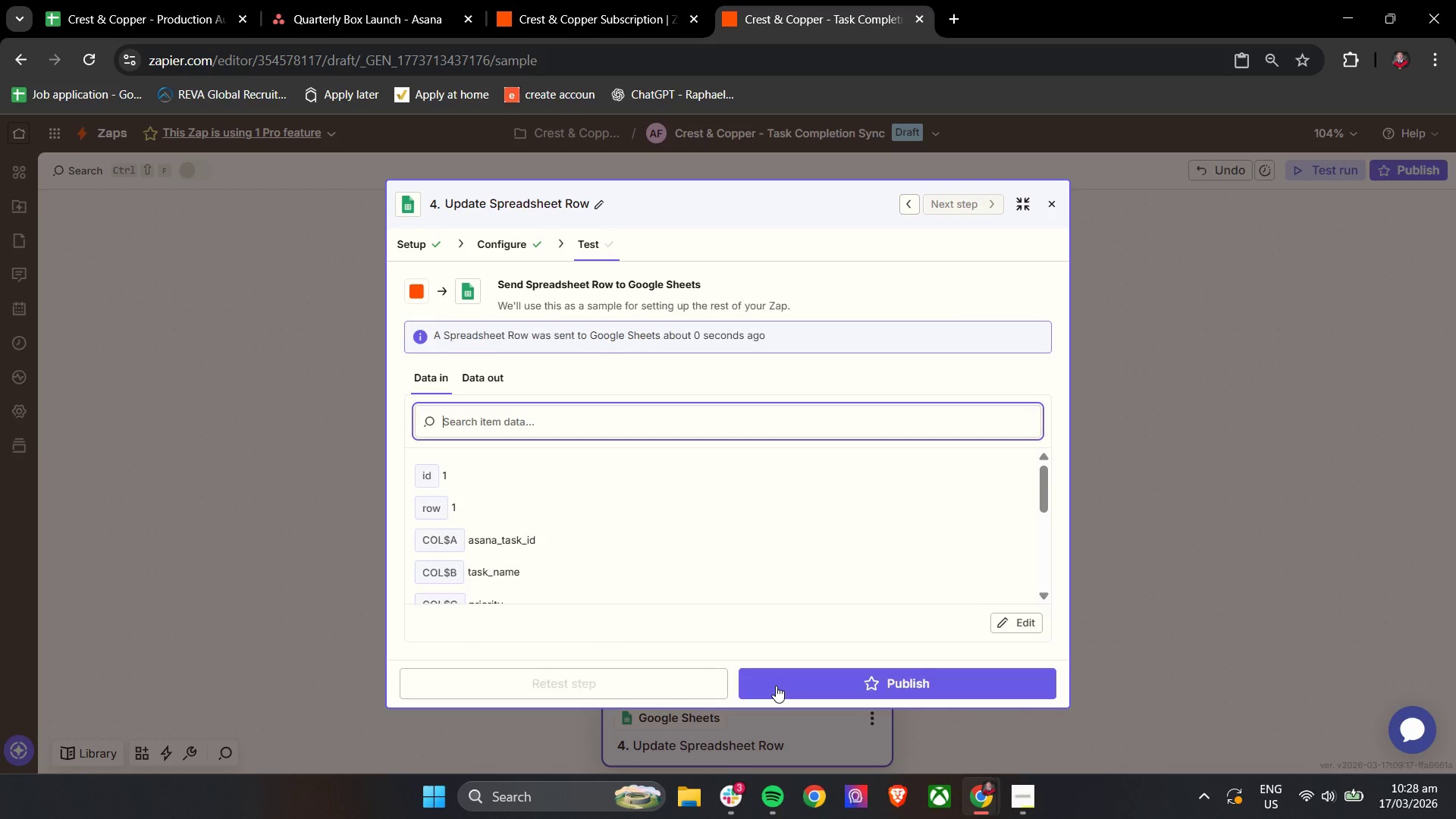 
wait(5.92)
 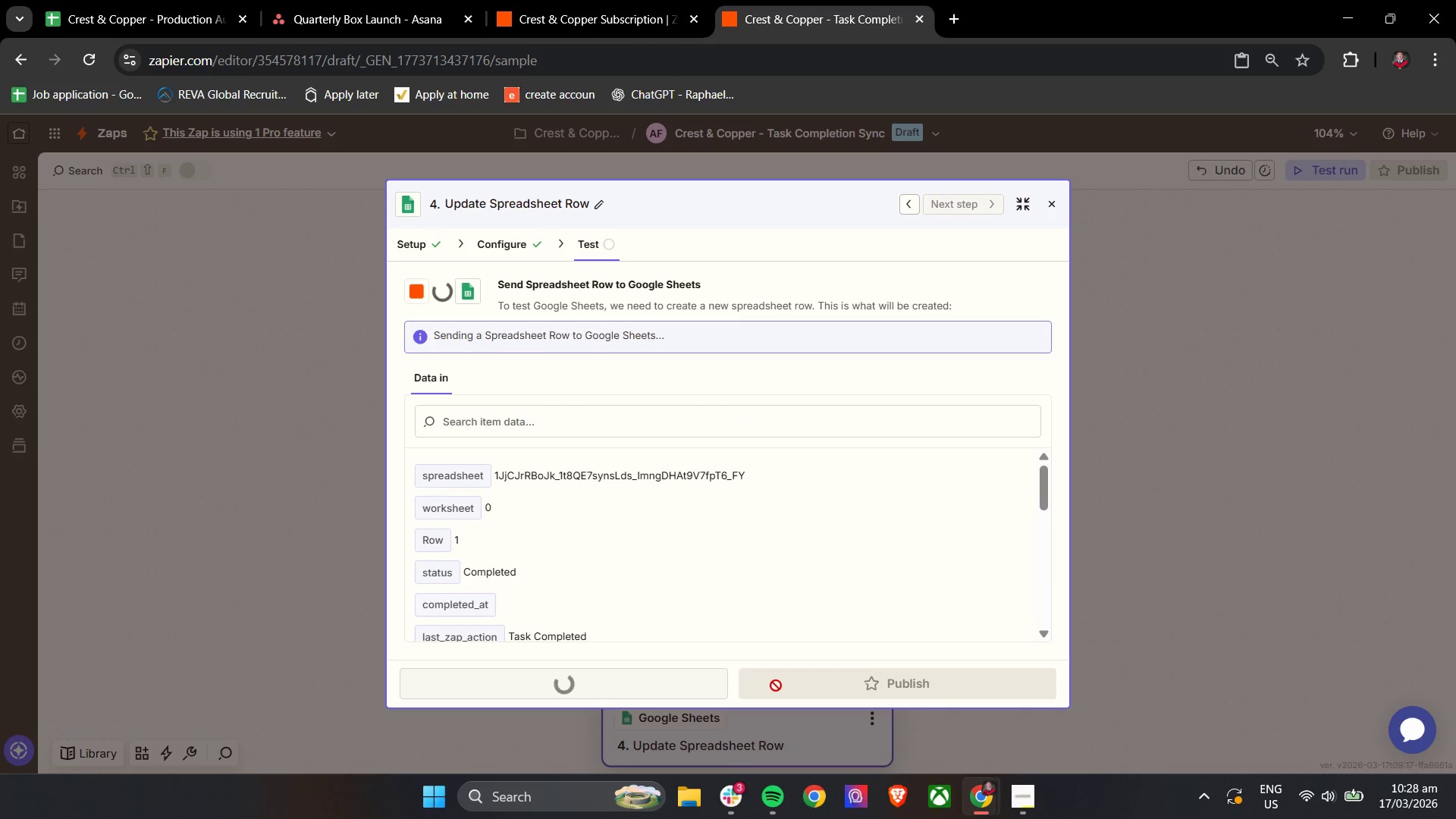 
left_click([155, 3])
 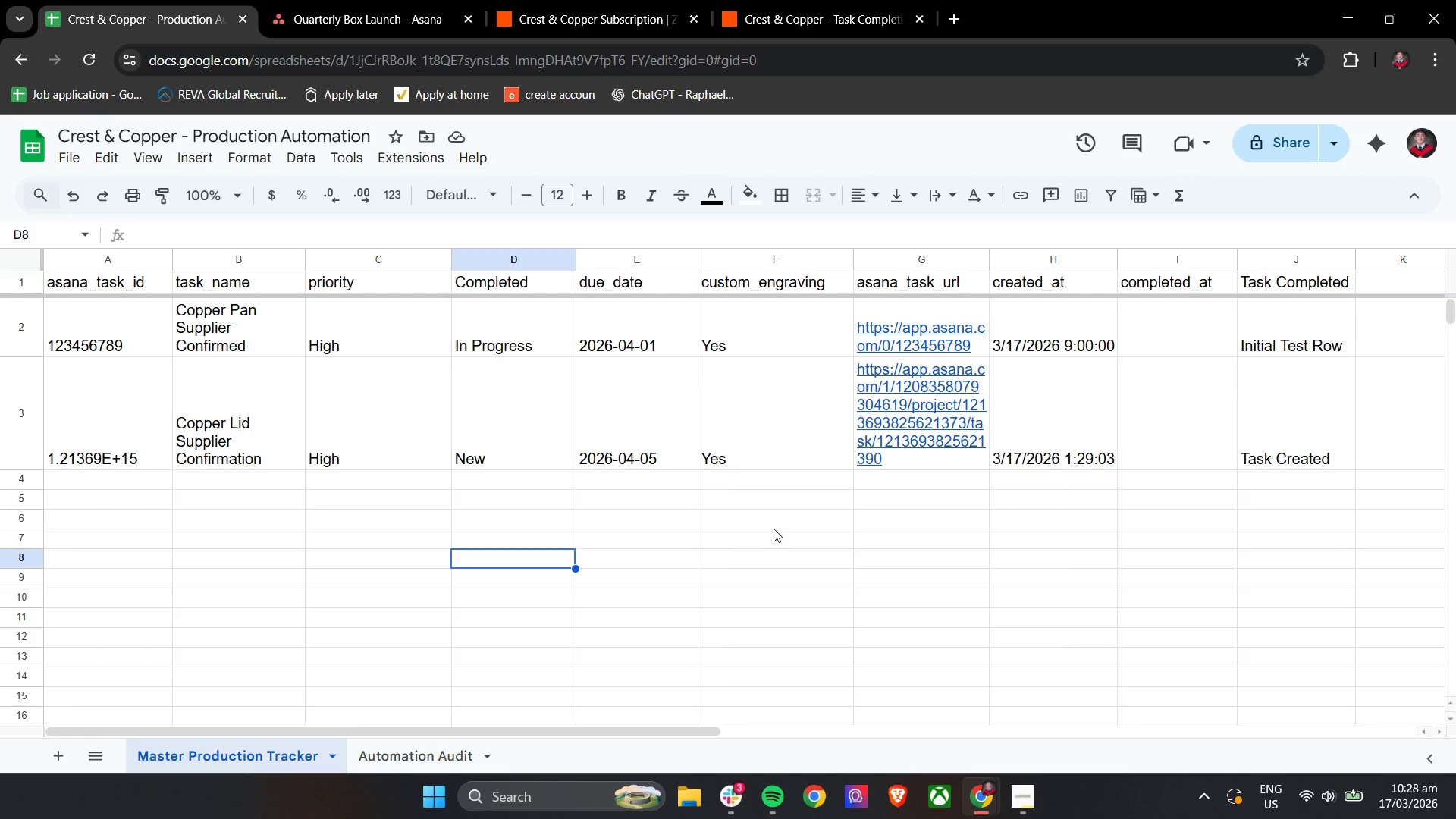 
scroll: coordinate [774, 529], scroll_direction: up, amount: 2.0
 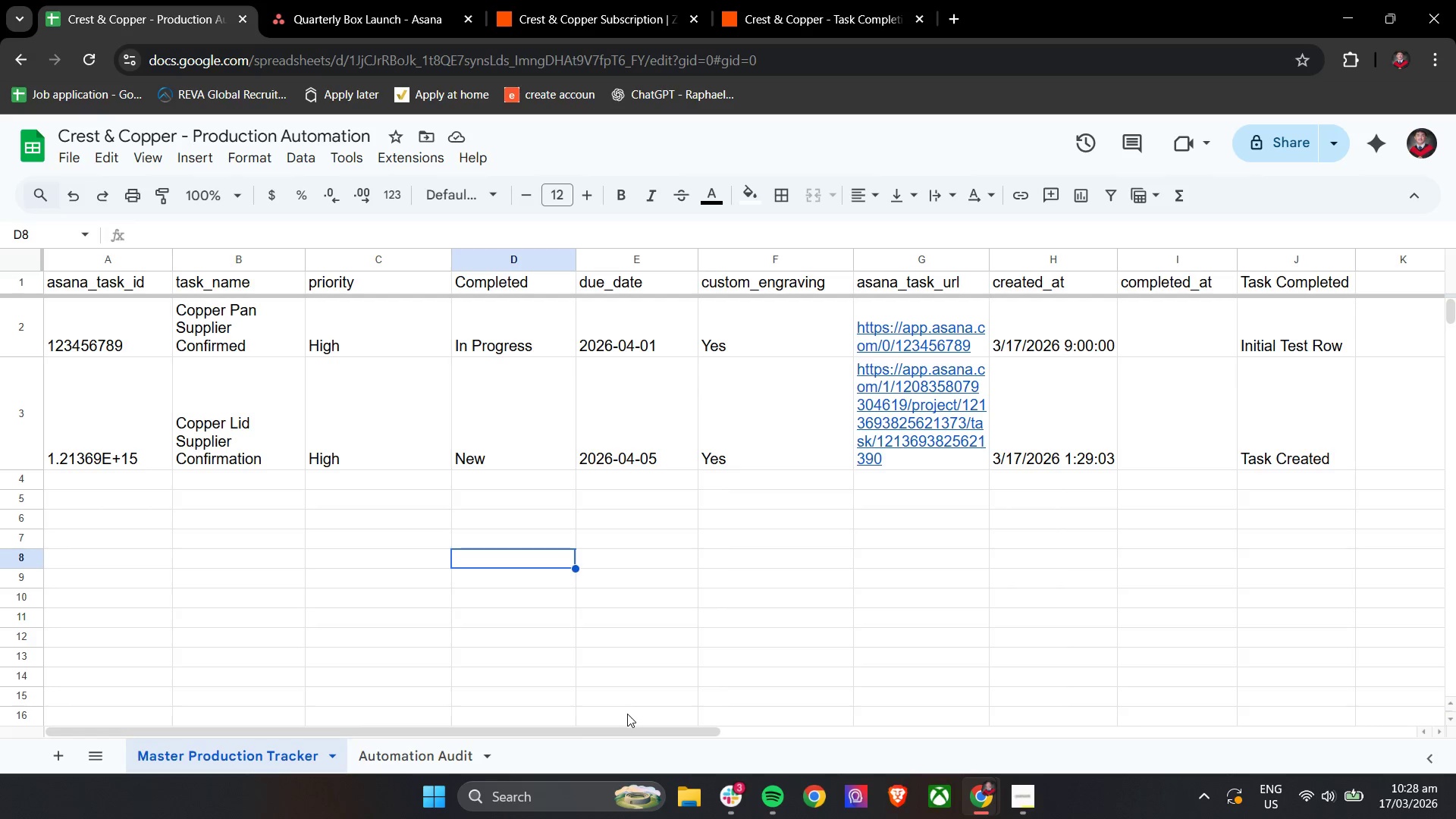 
left_click_drag(start_coordinate=[617, 731], to_coordinate=[526, 714])
 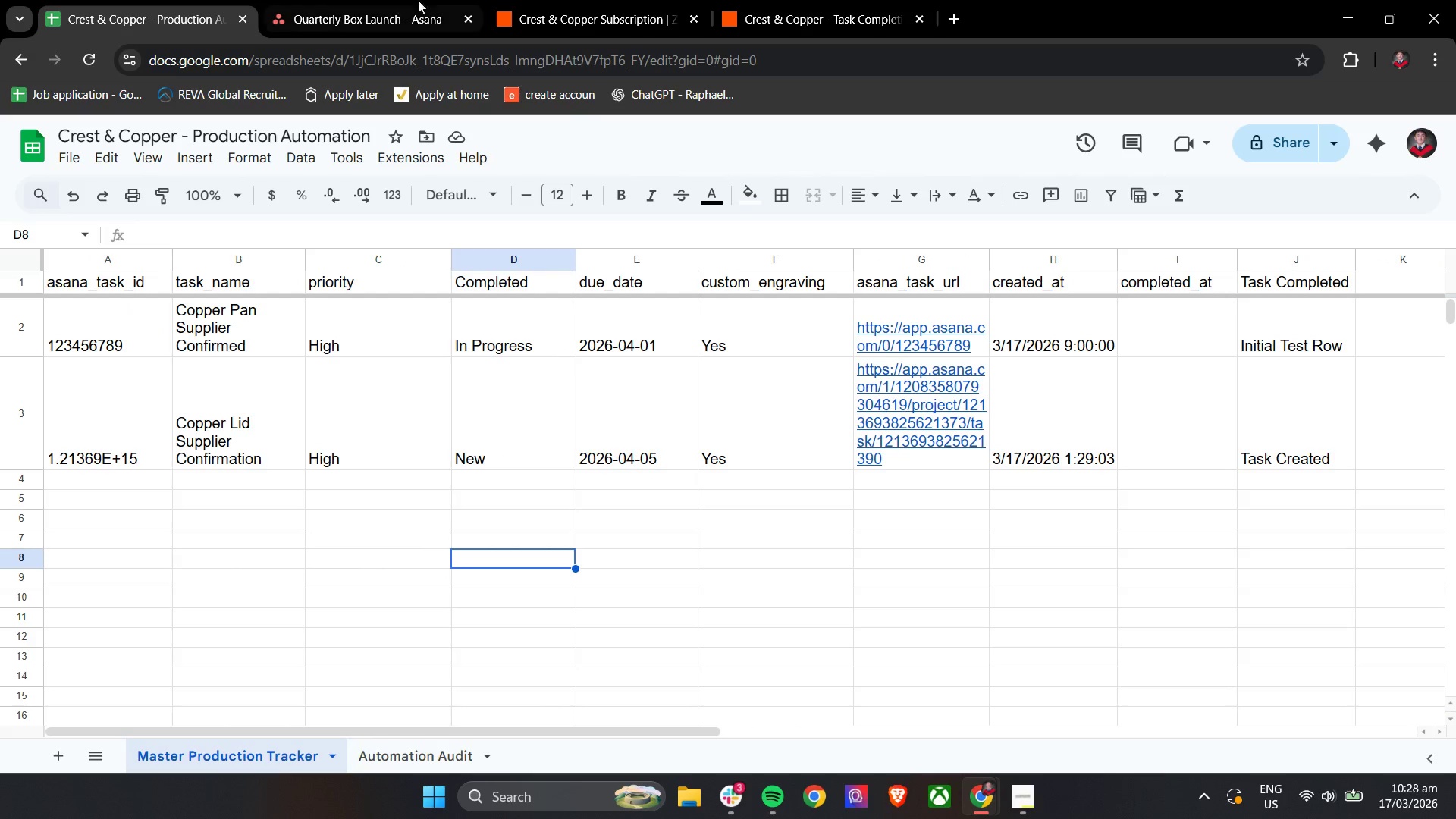 
left_click([429, 0])
 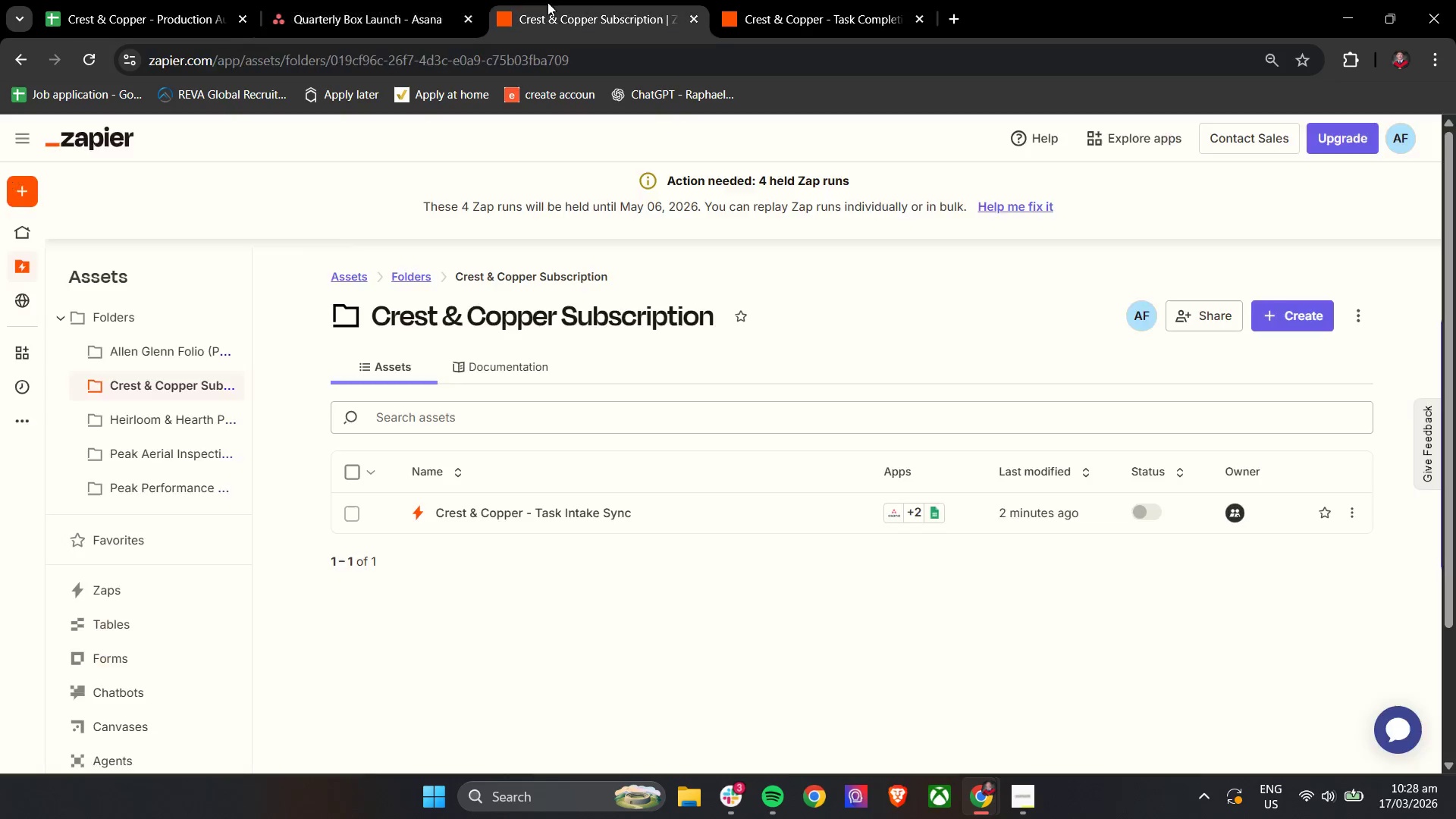 
double_click([815, 0])
 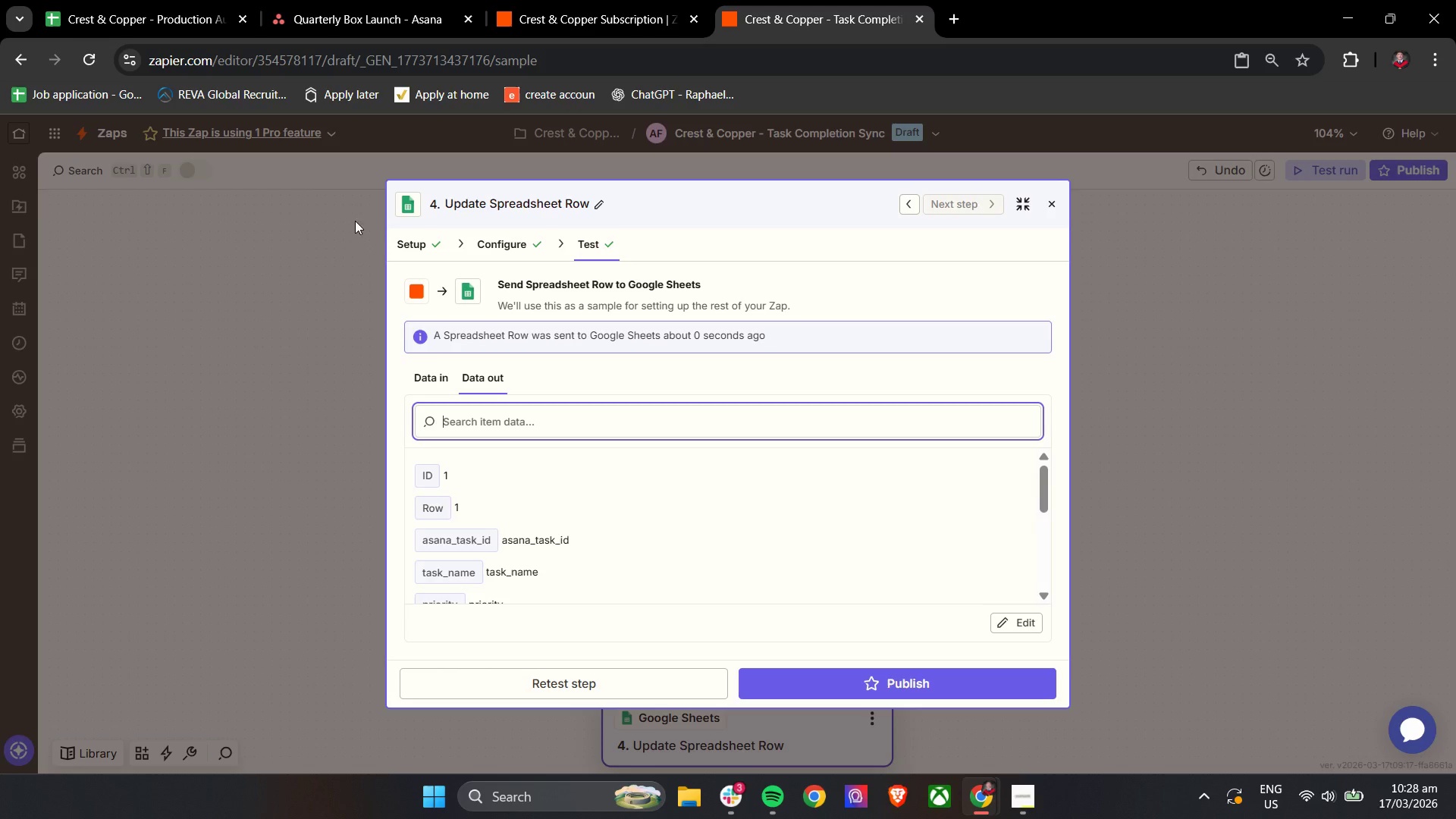 
left_click([324, 0])
 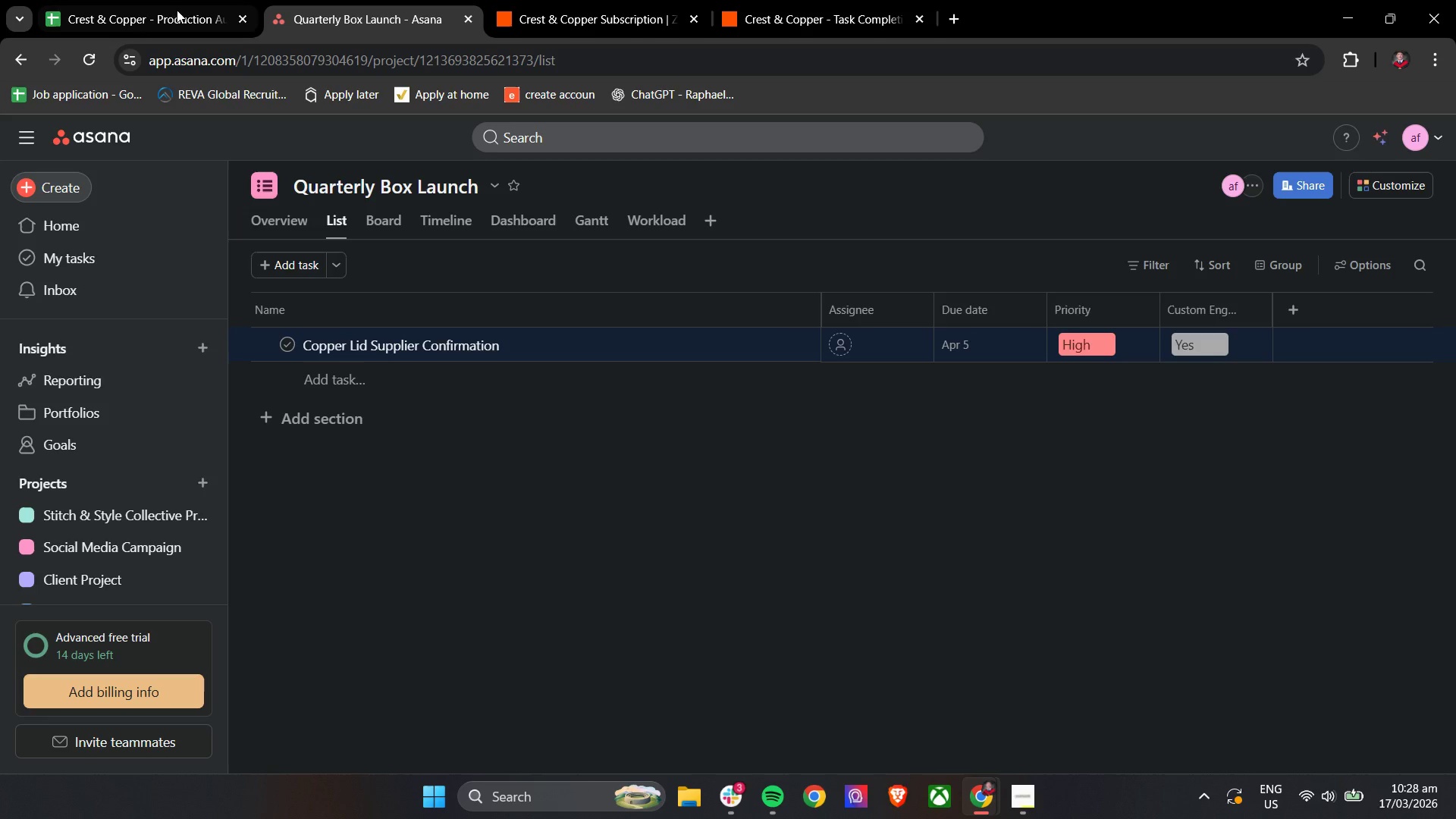 
left_click([161, 0])
 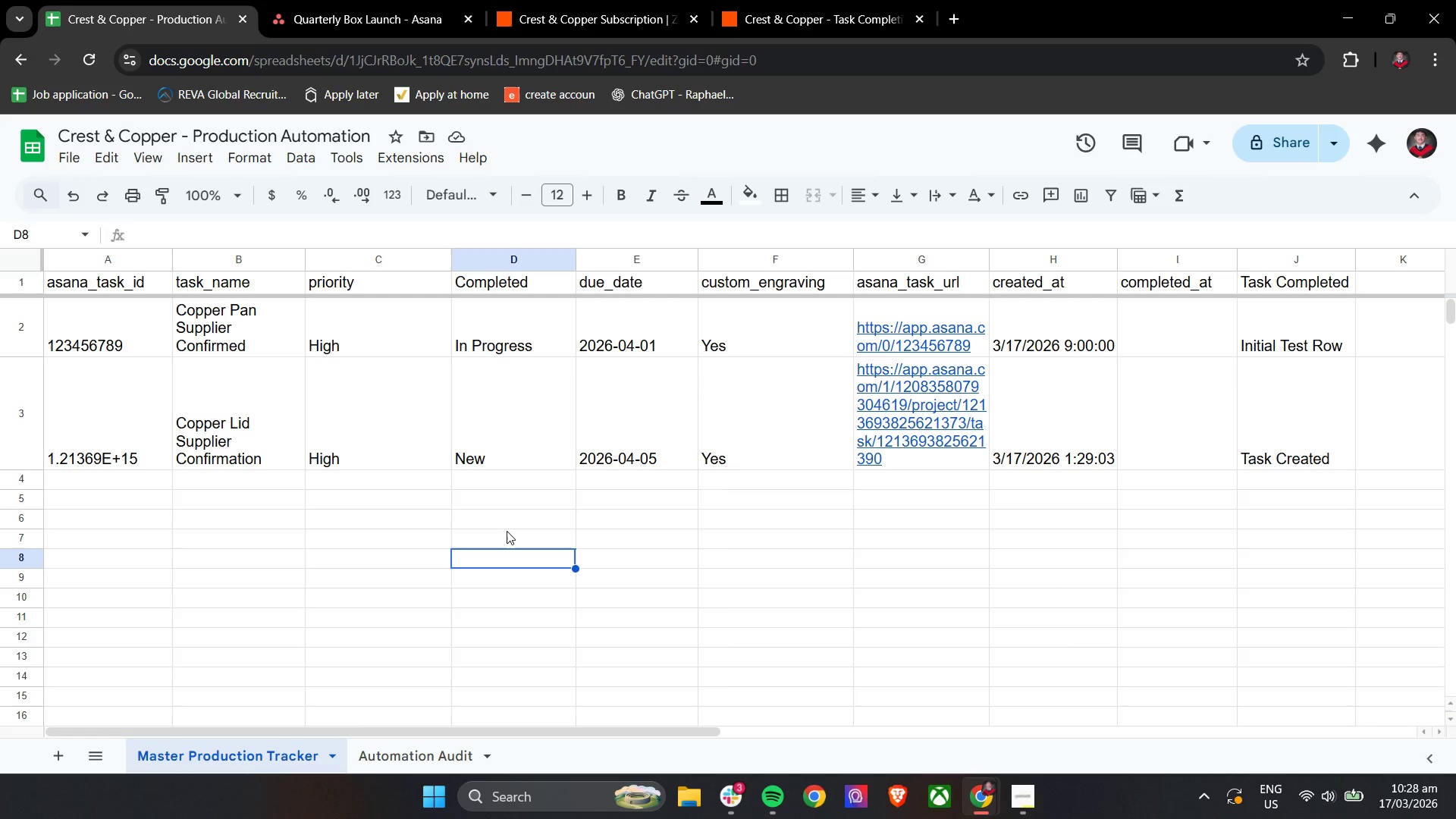 
scroll: coordinate [507, 531], scroll_direction: down, amount: 1.0
 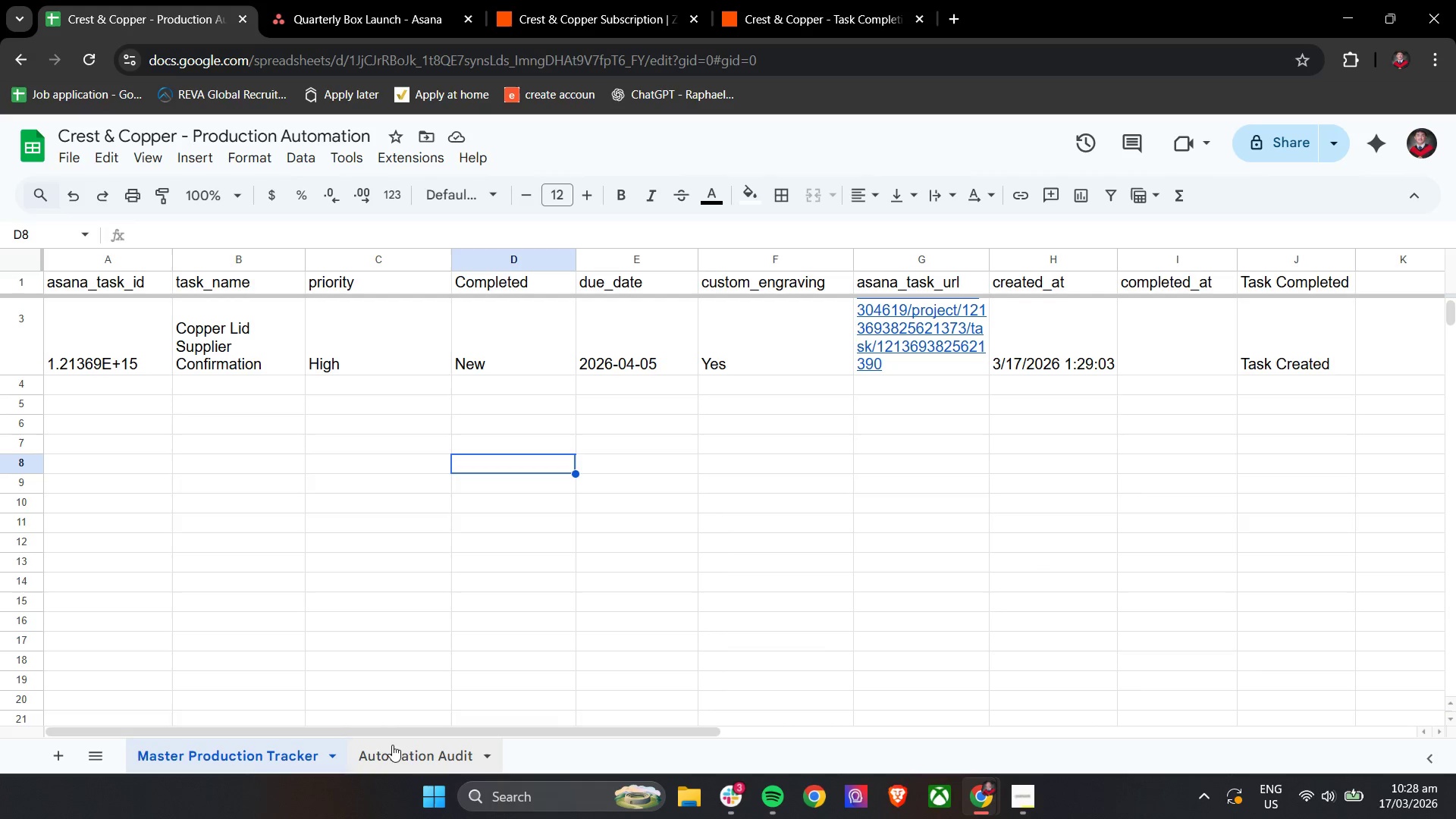 
left_click([392, 745])
 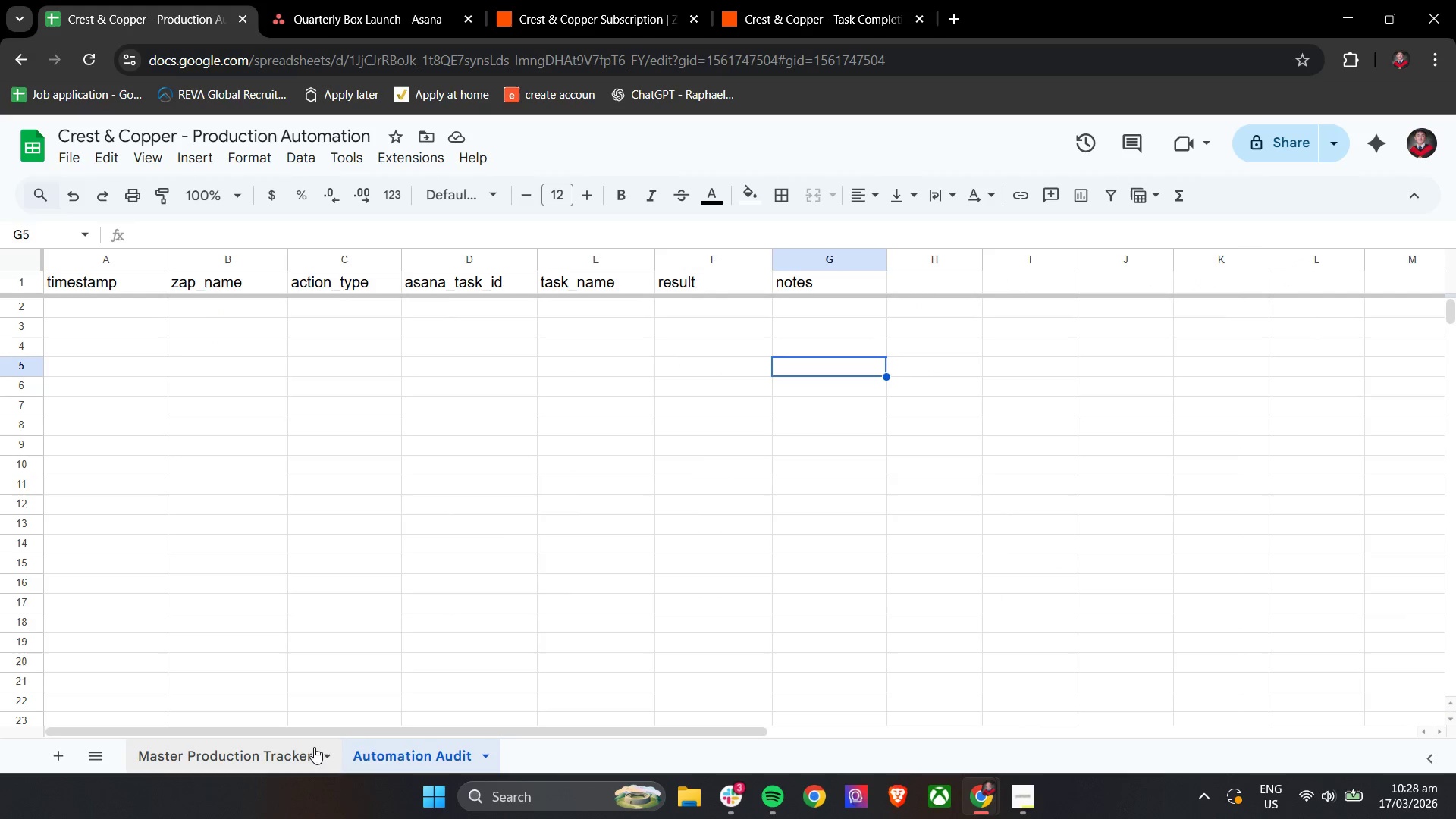 
left_click([298, 750])
 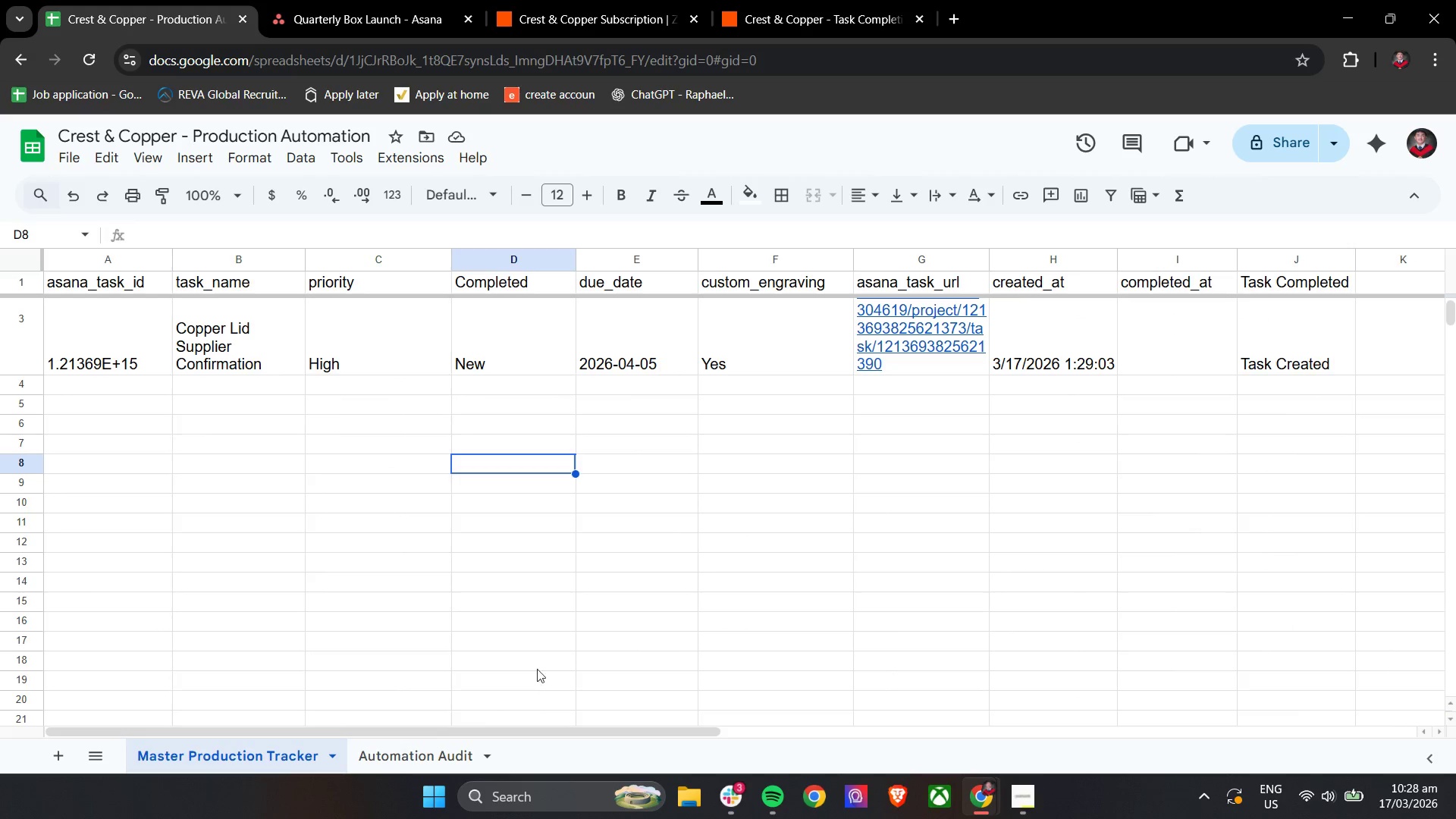 
scroll: coordinate [565, 648], scroll_direction: up, amount: 3.0
 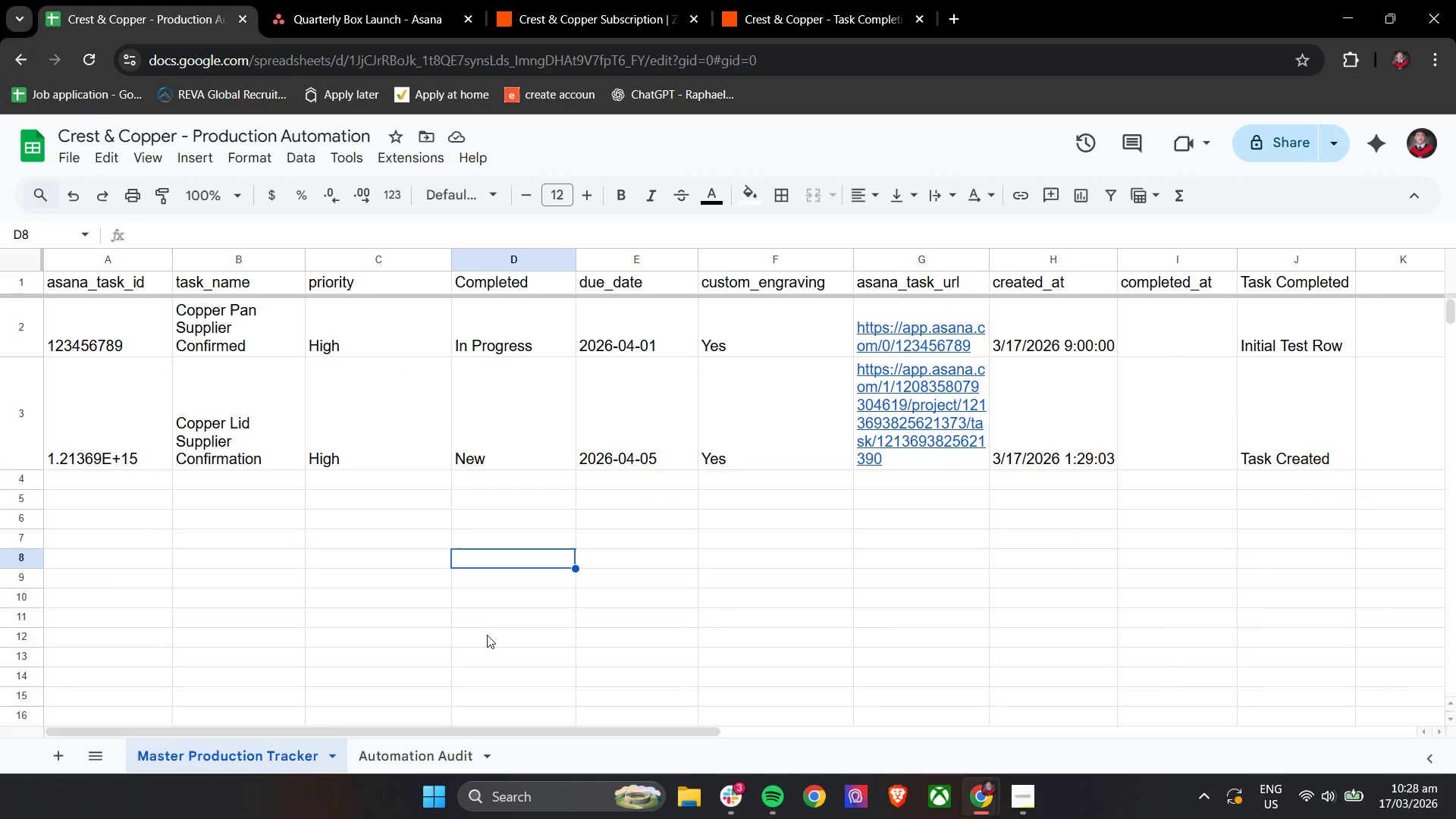 
wait(5.74)
 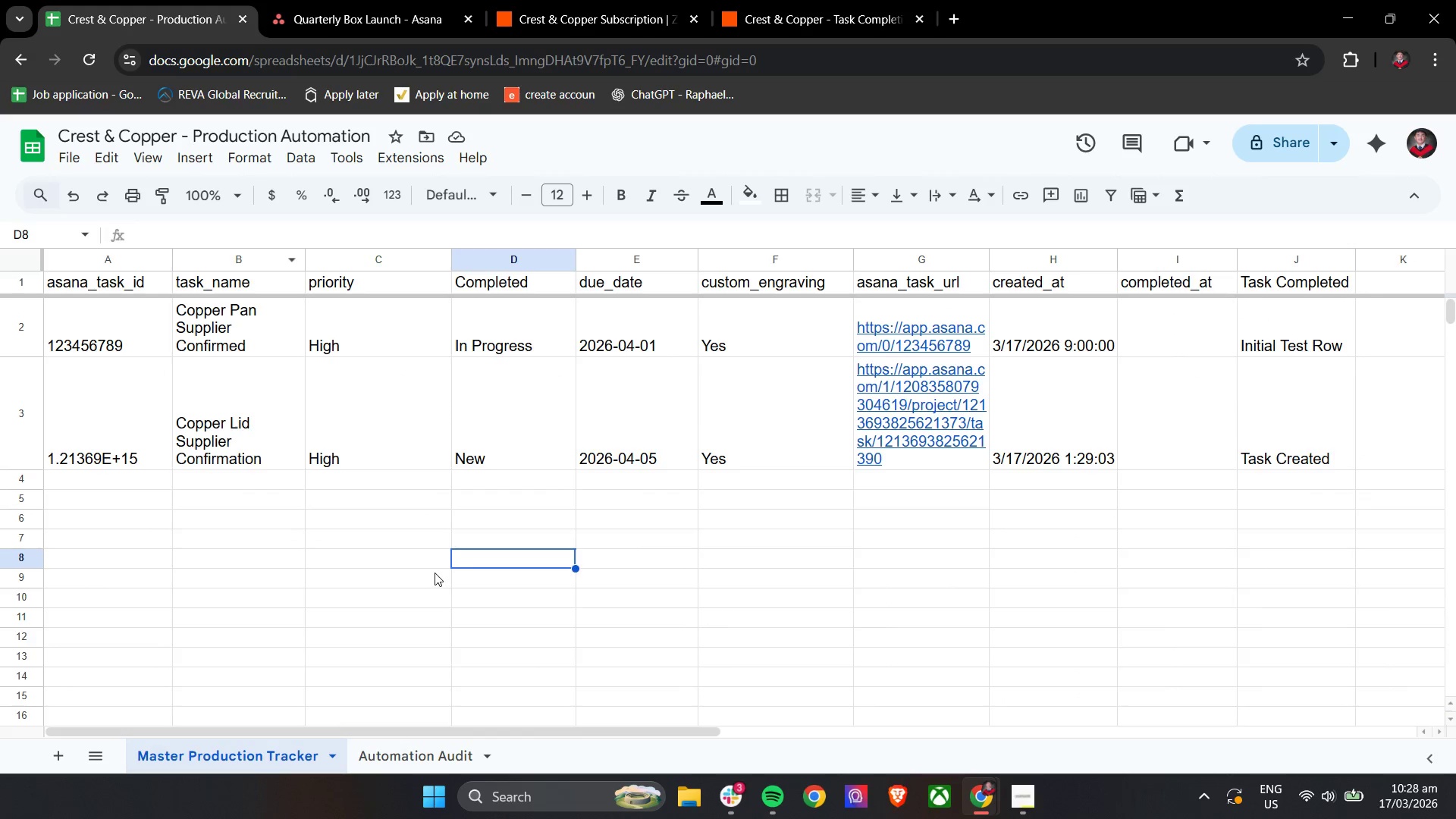 
left_click([762, 795])
 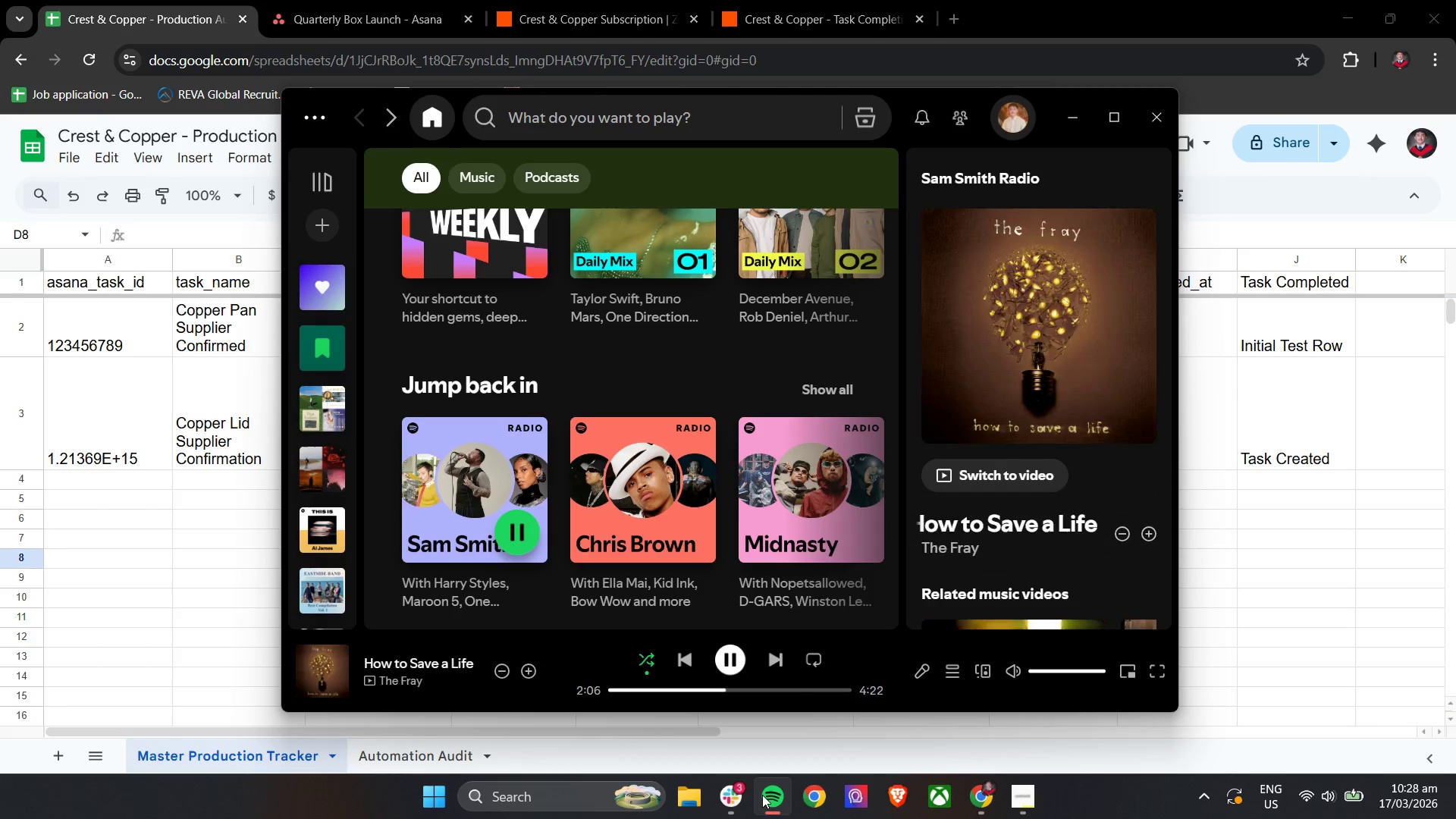 
left_click([762, 795])
 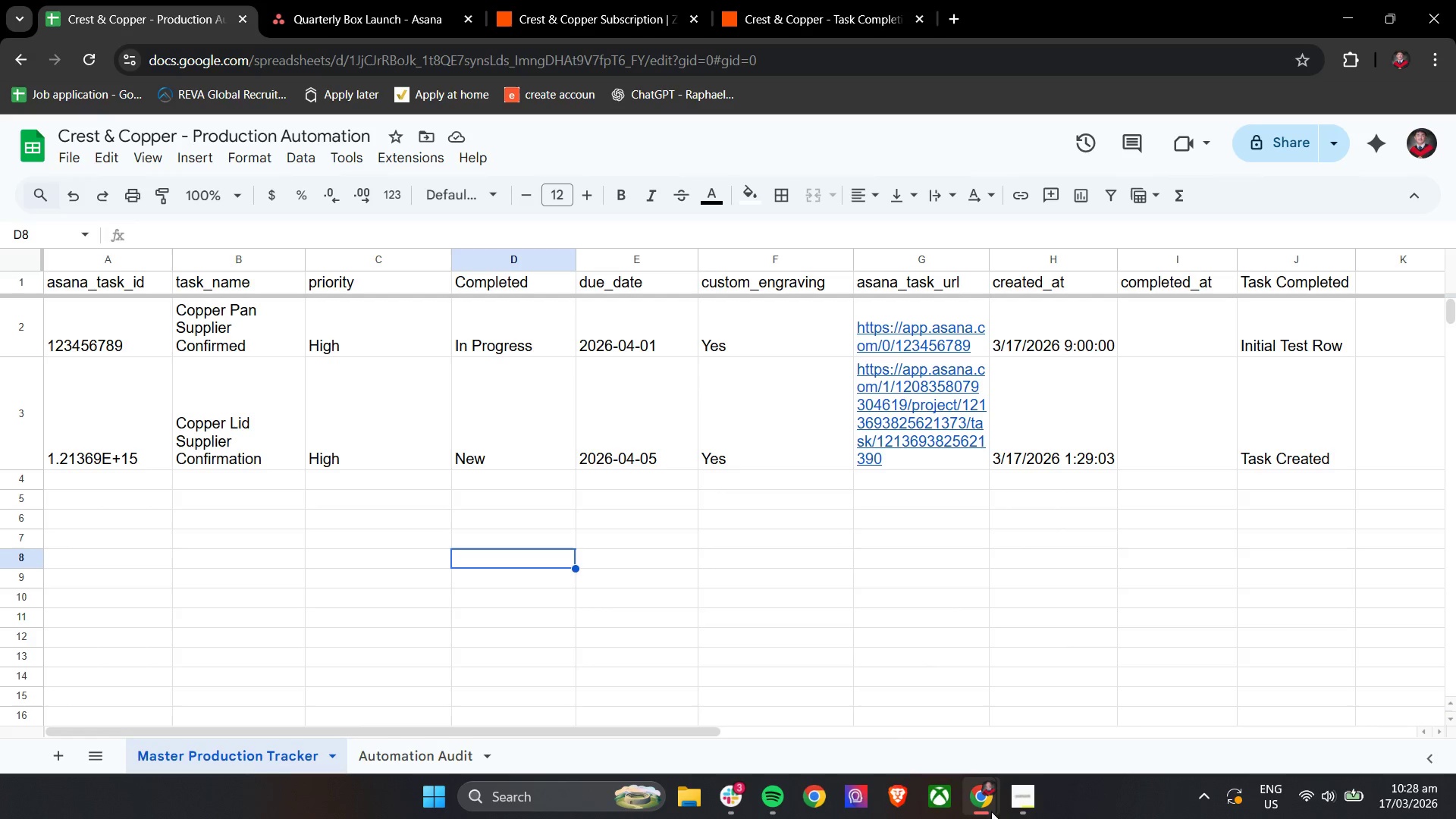 
left_click([1015, 807])
 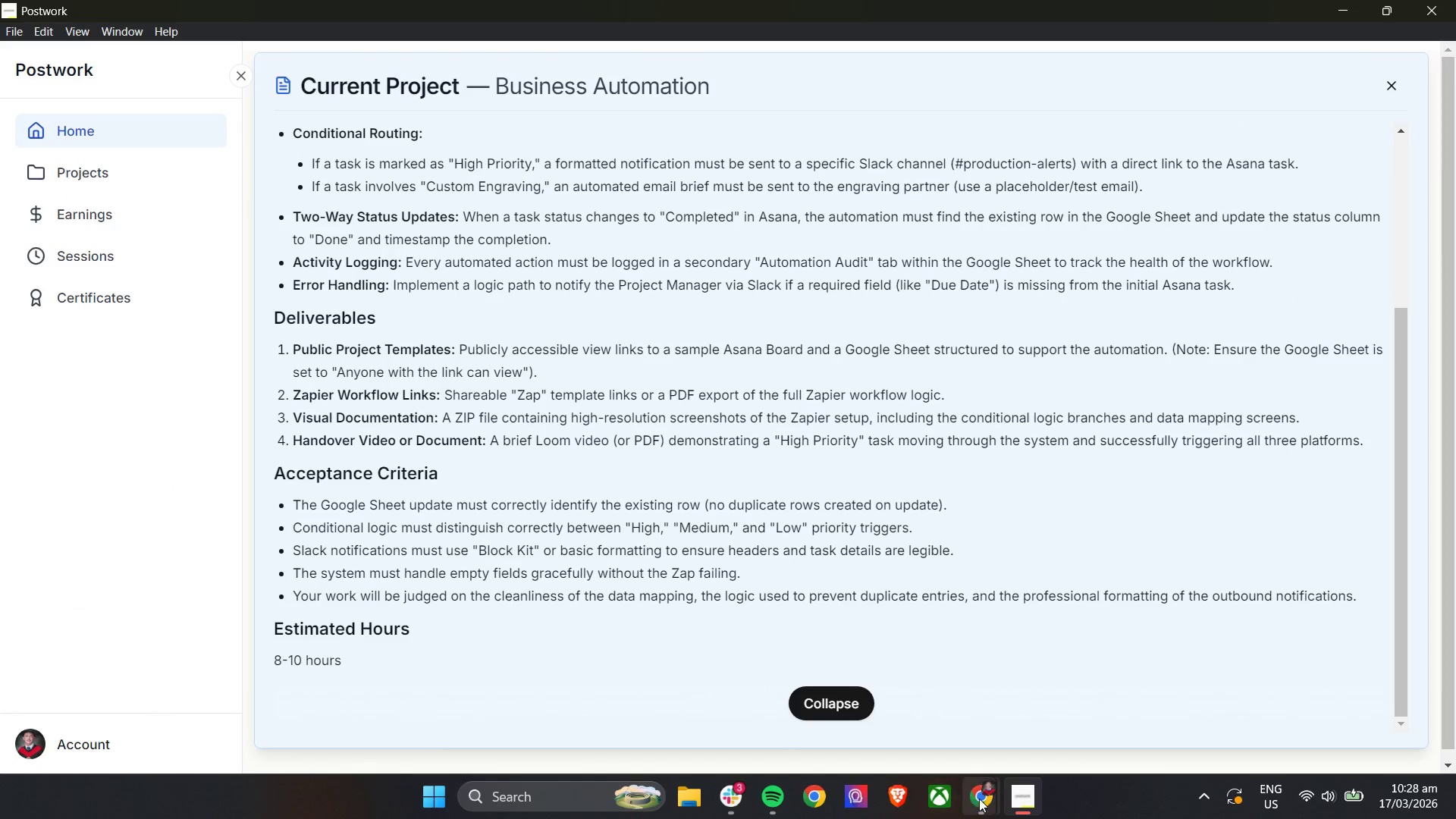 
double_click([1018, 718])
 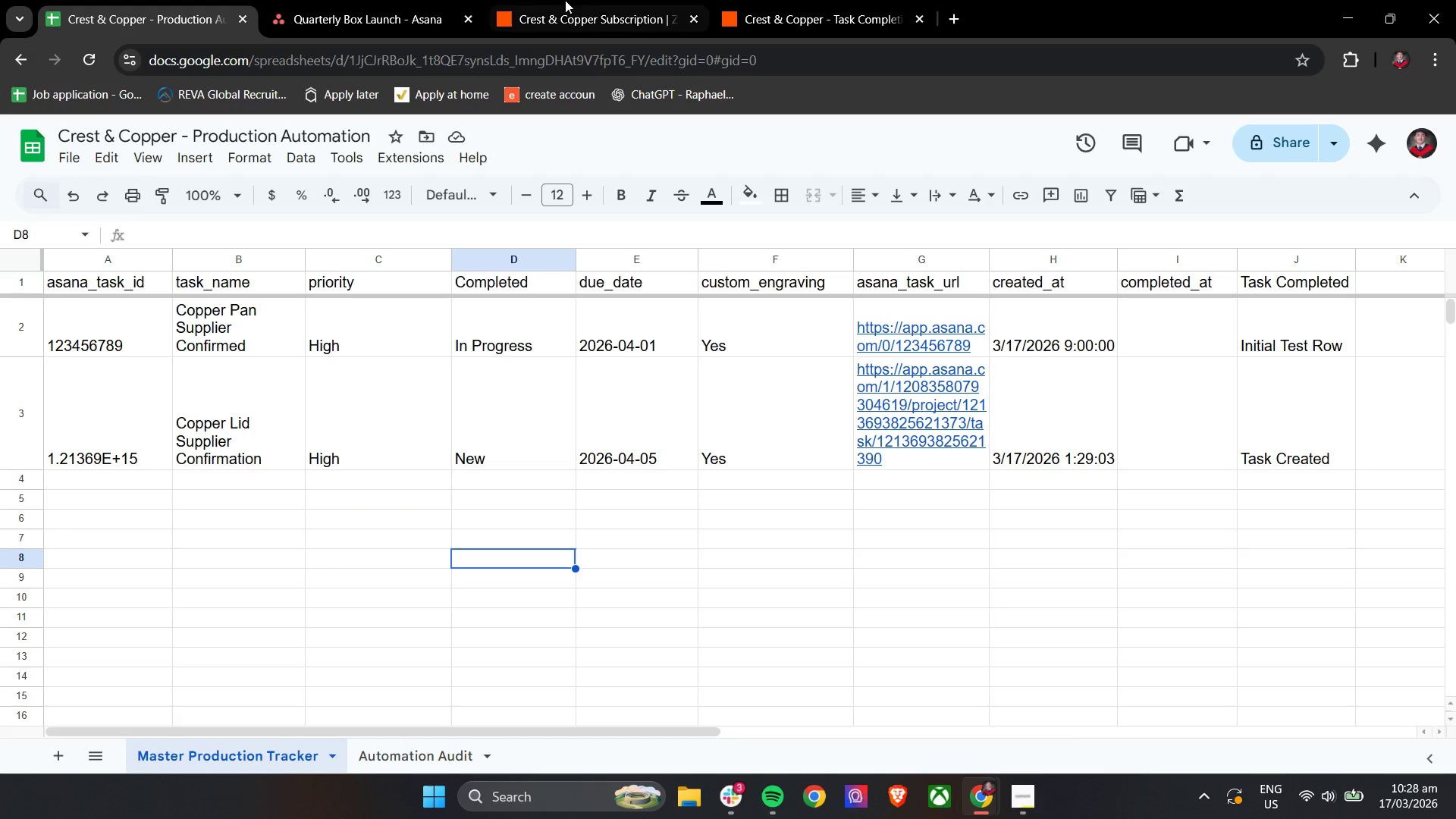 
left_click([790, 0])
 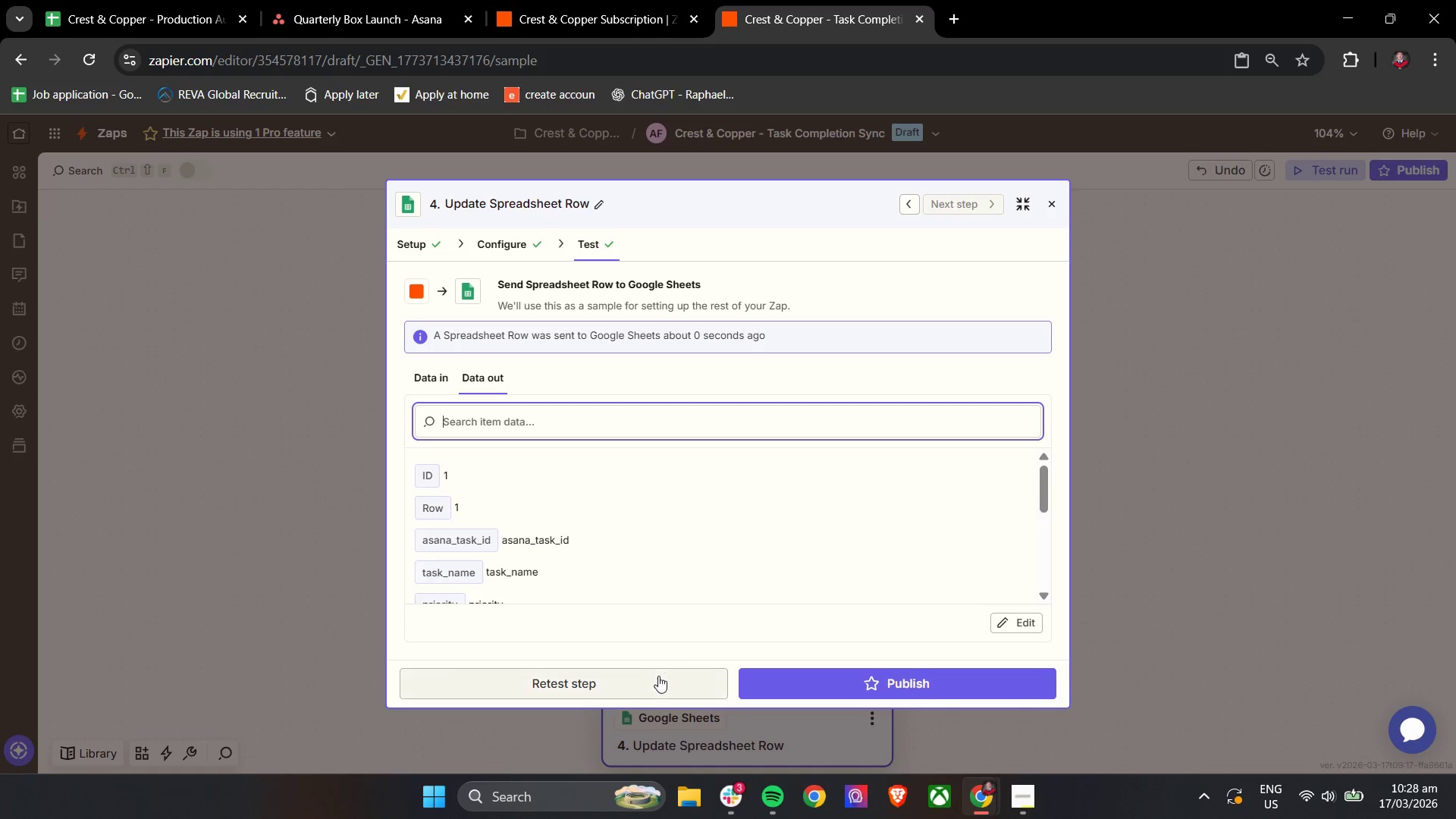 
scroll: coordinate [682, 534], scroll_direction: down, amount: 9.0
 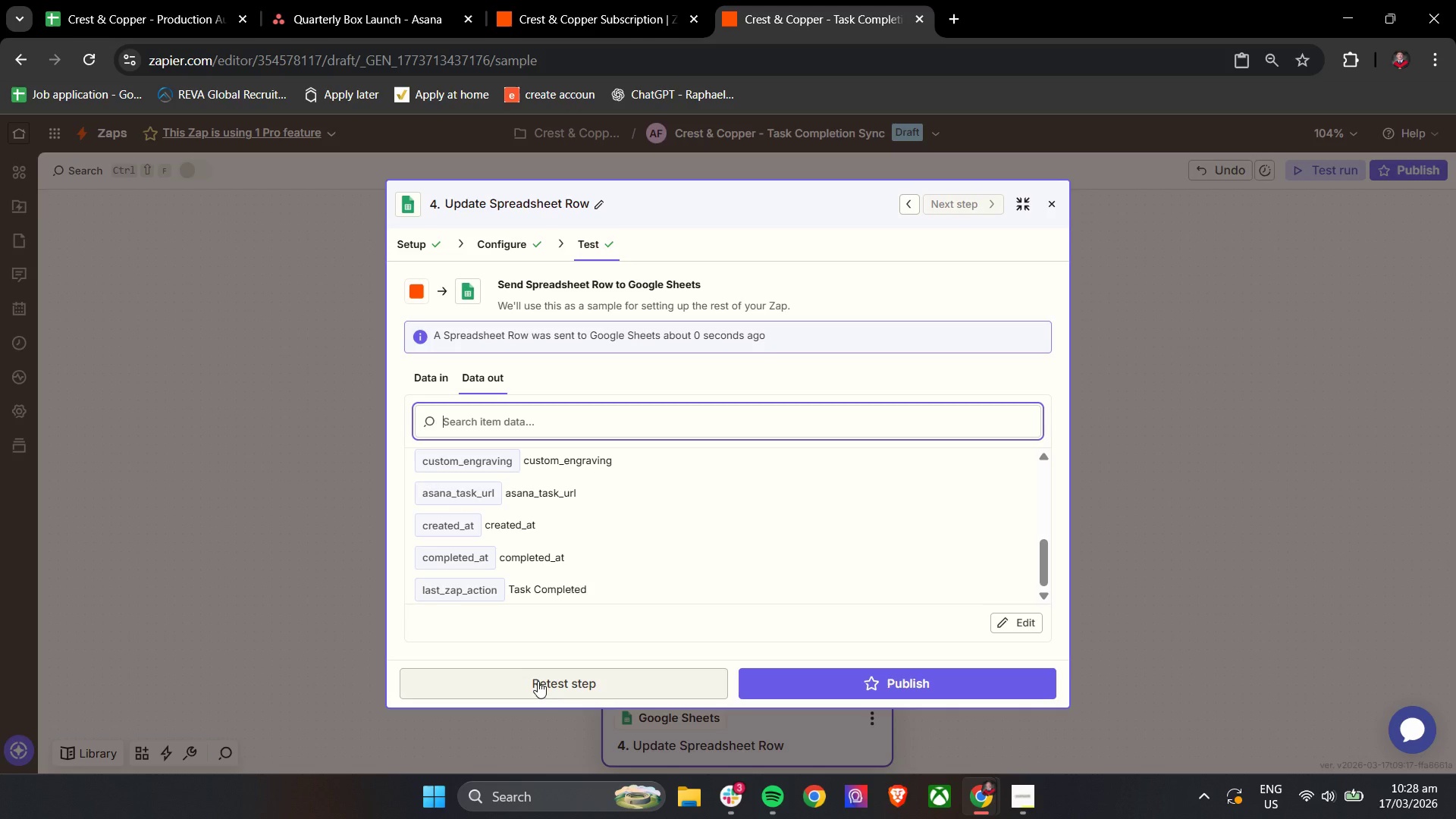 
scroll: coordinate [522, 568], scroll_direction: up, amount: 6.0
 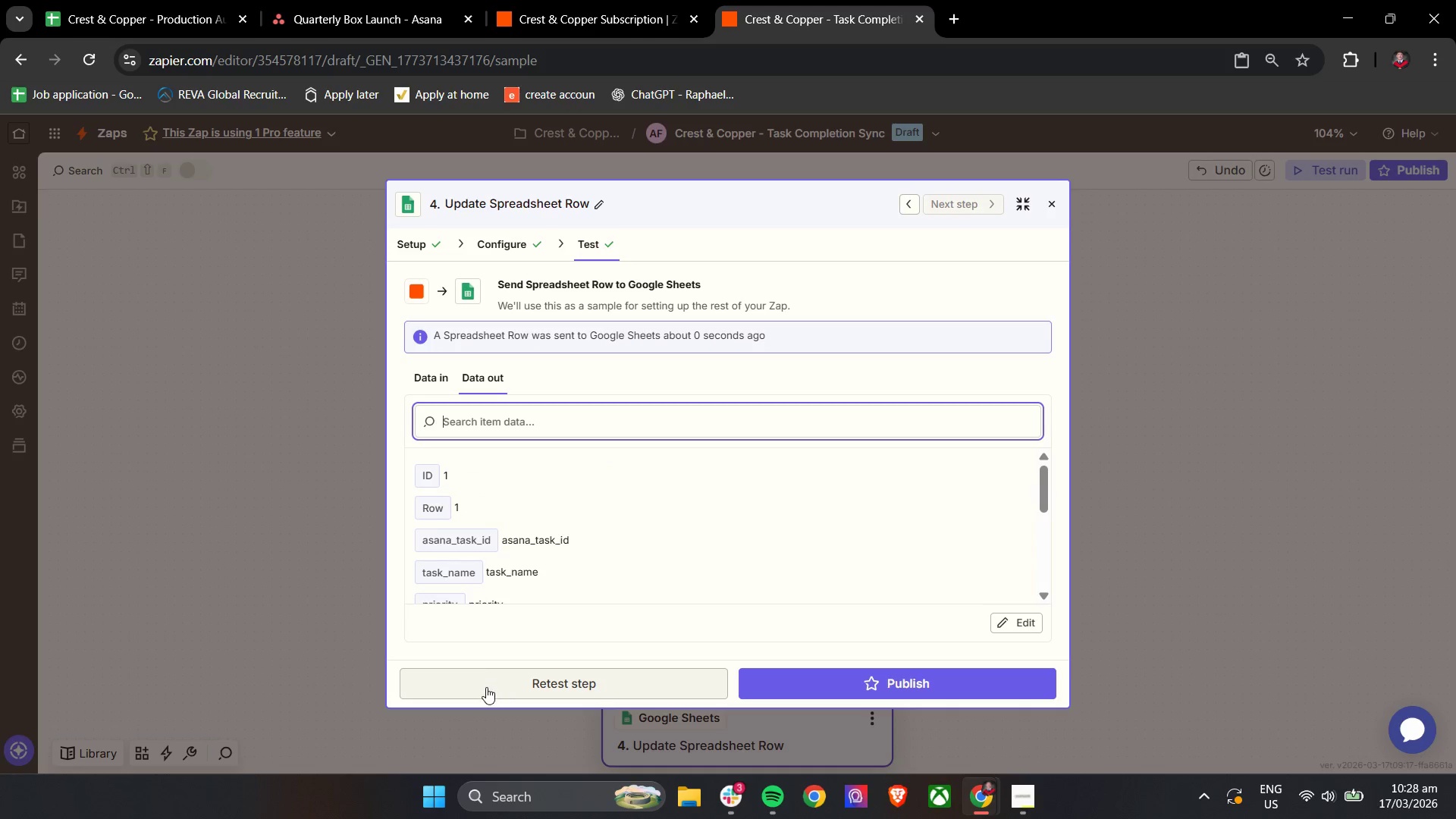 
left_click([485, 687])
 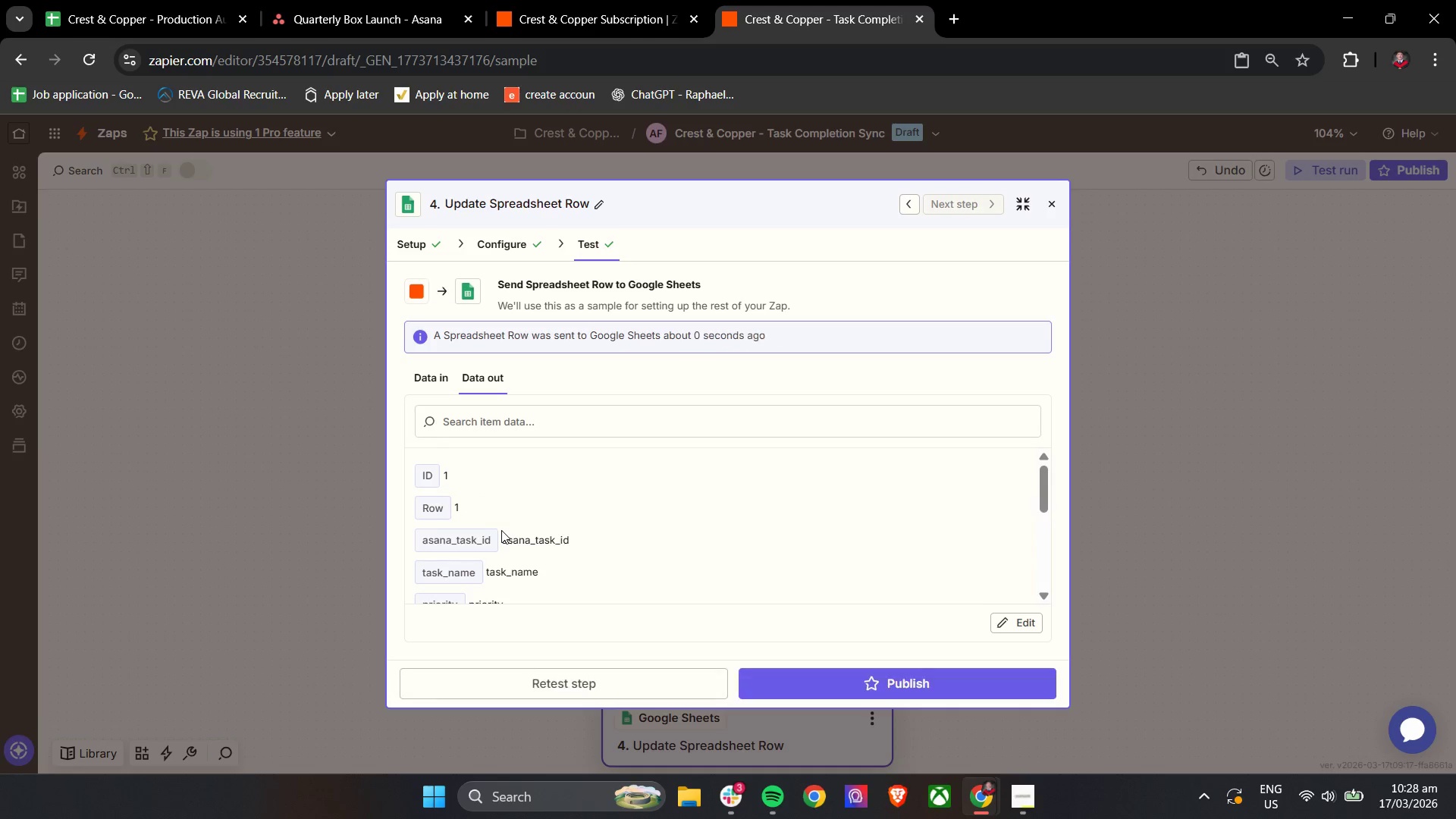 
wait(5.62)
 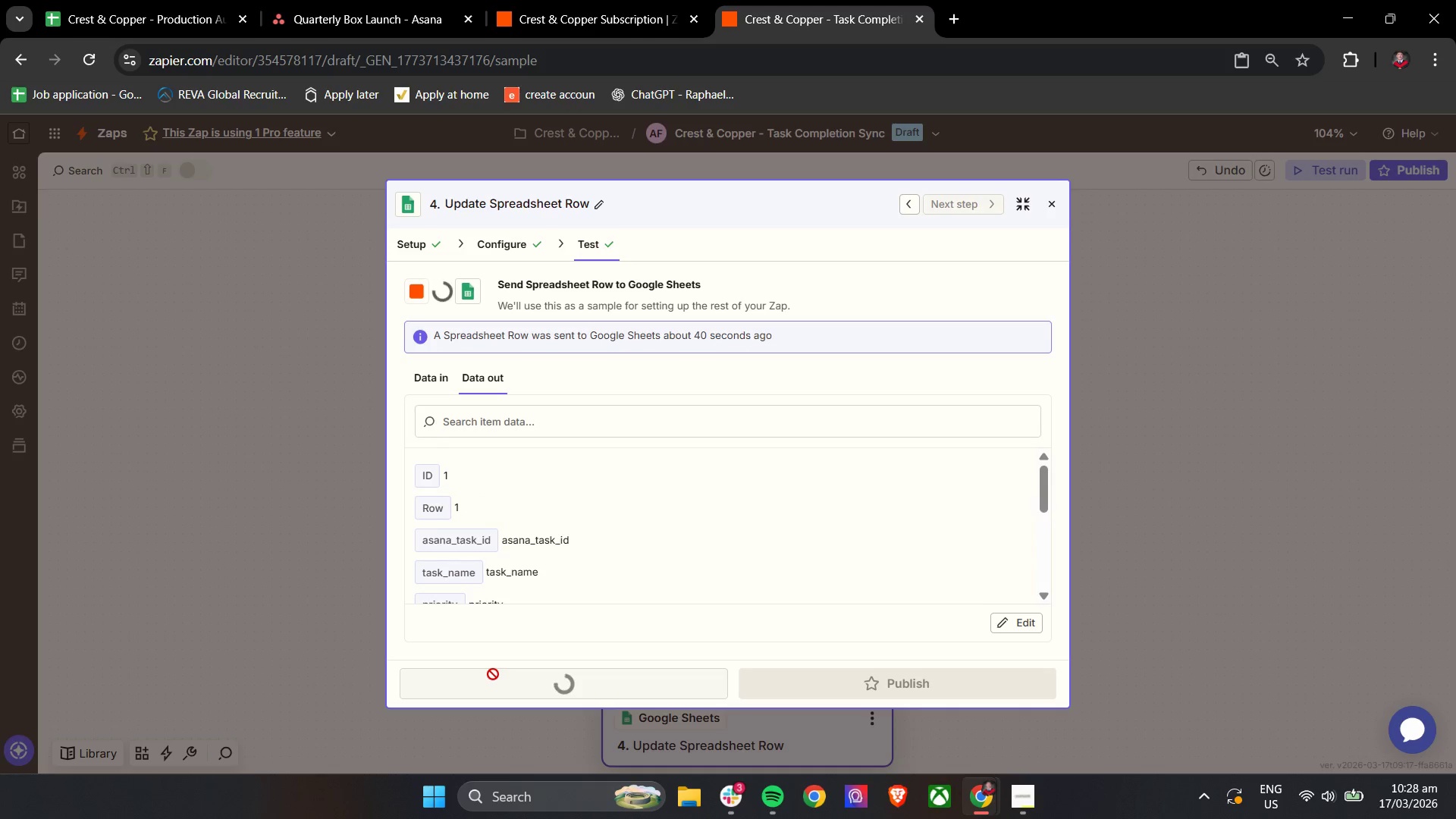 
left_click([176, 0])
 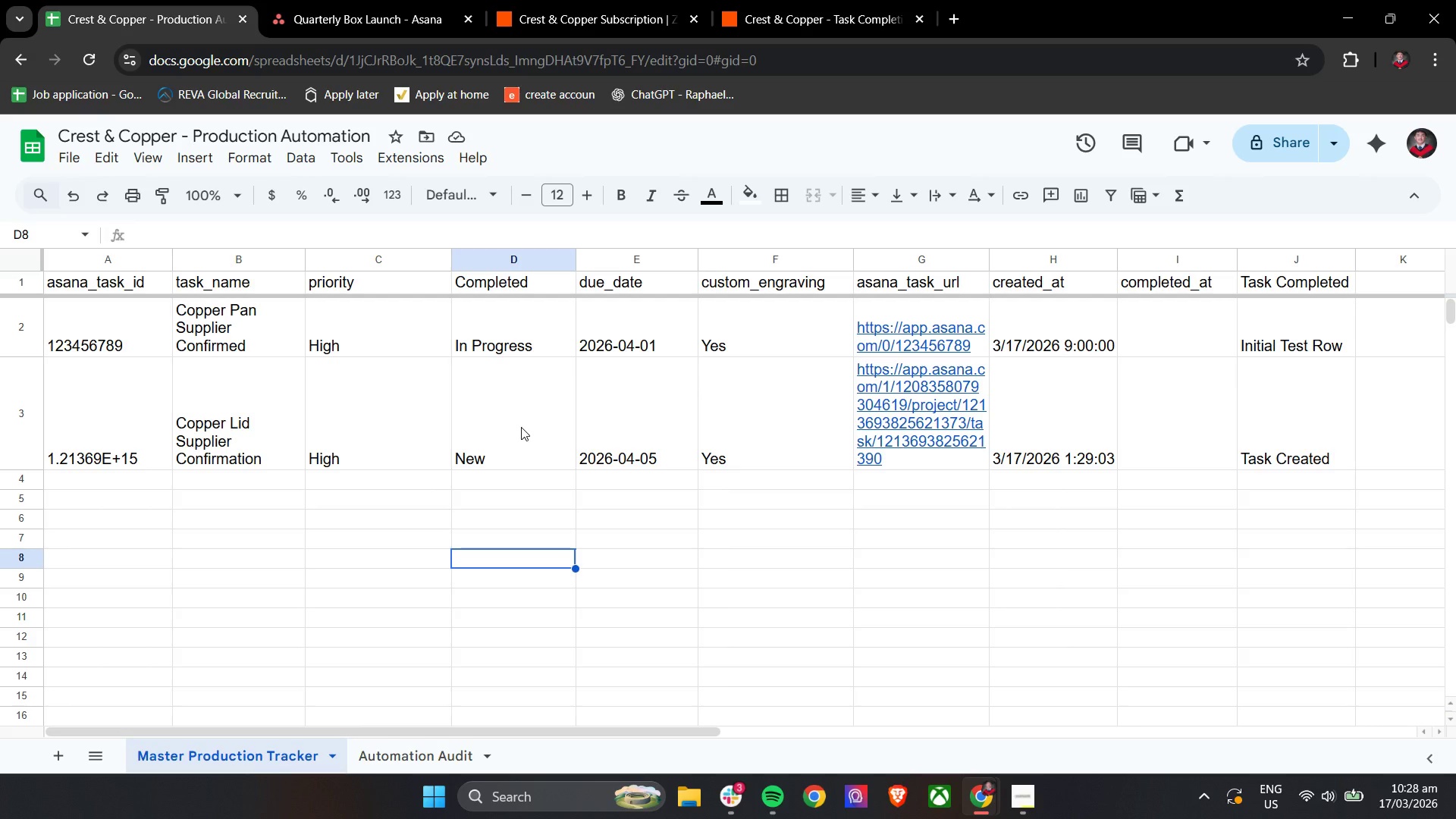 
wait(9.95)
 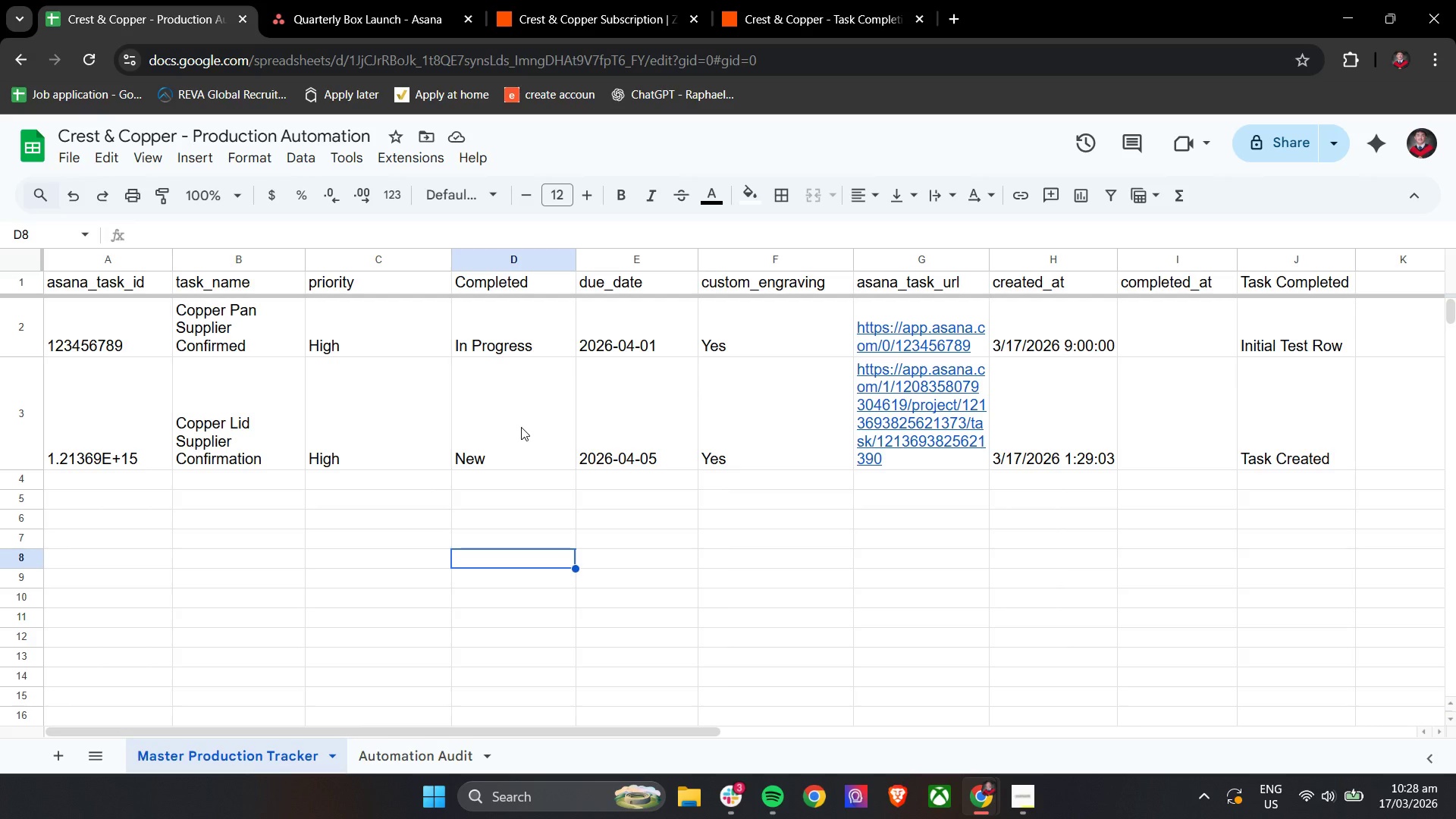 
left_click_drag(start_coordinate=[692, 734], to_coordinate=[544, 714])
 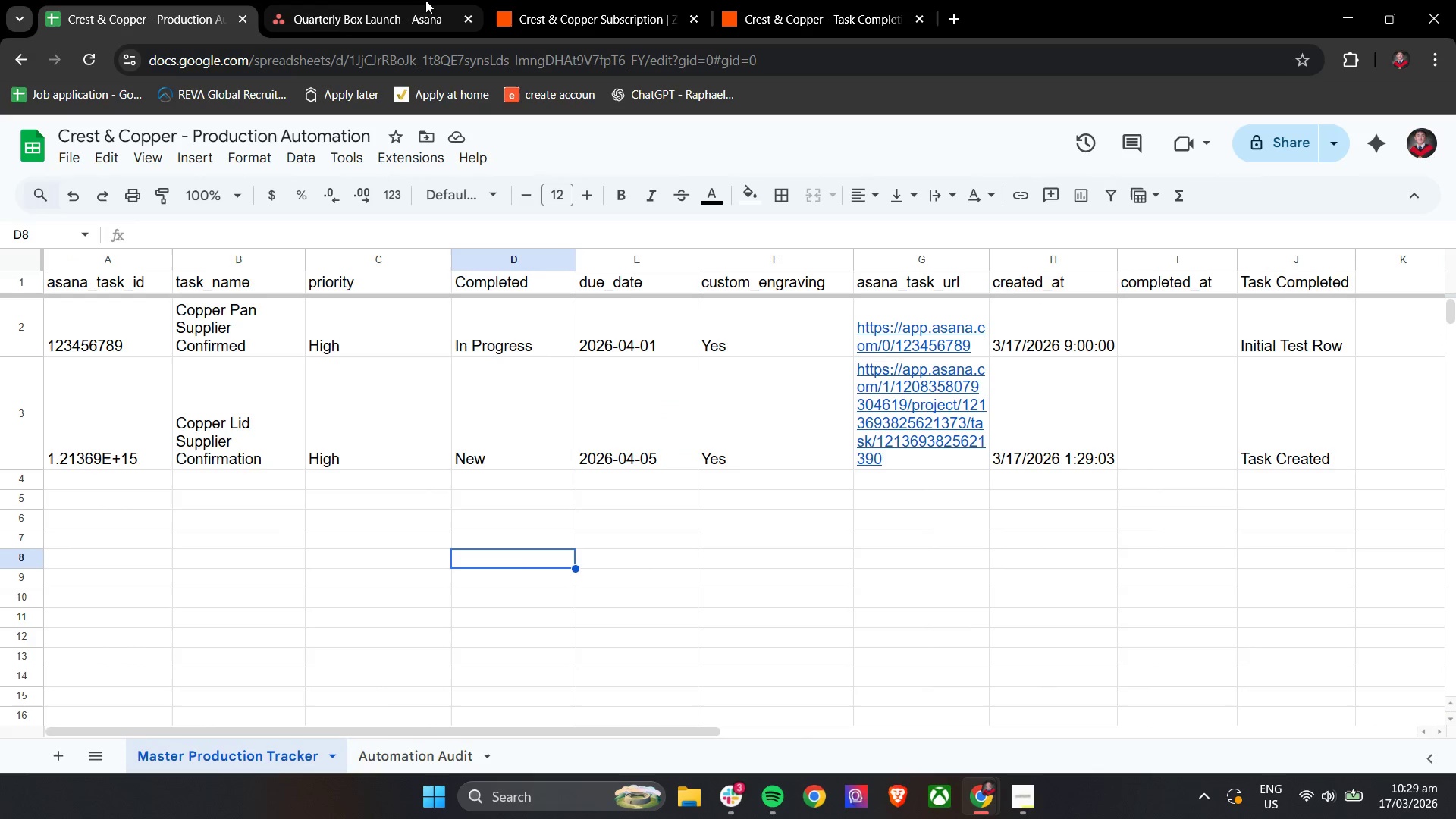 
left_click([412, 0])
 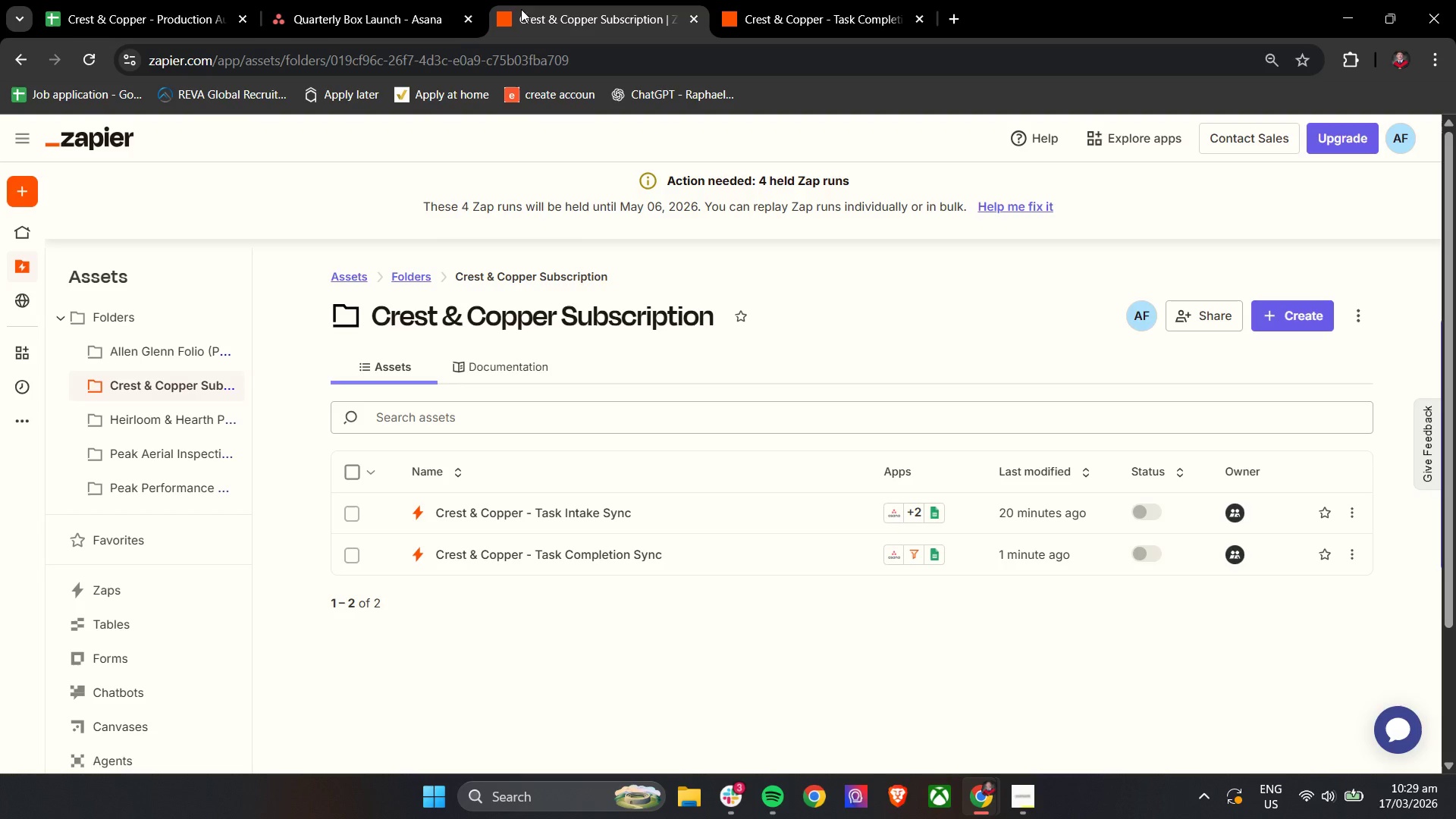 
double_click([355, 0])
 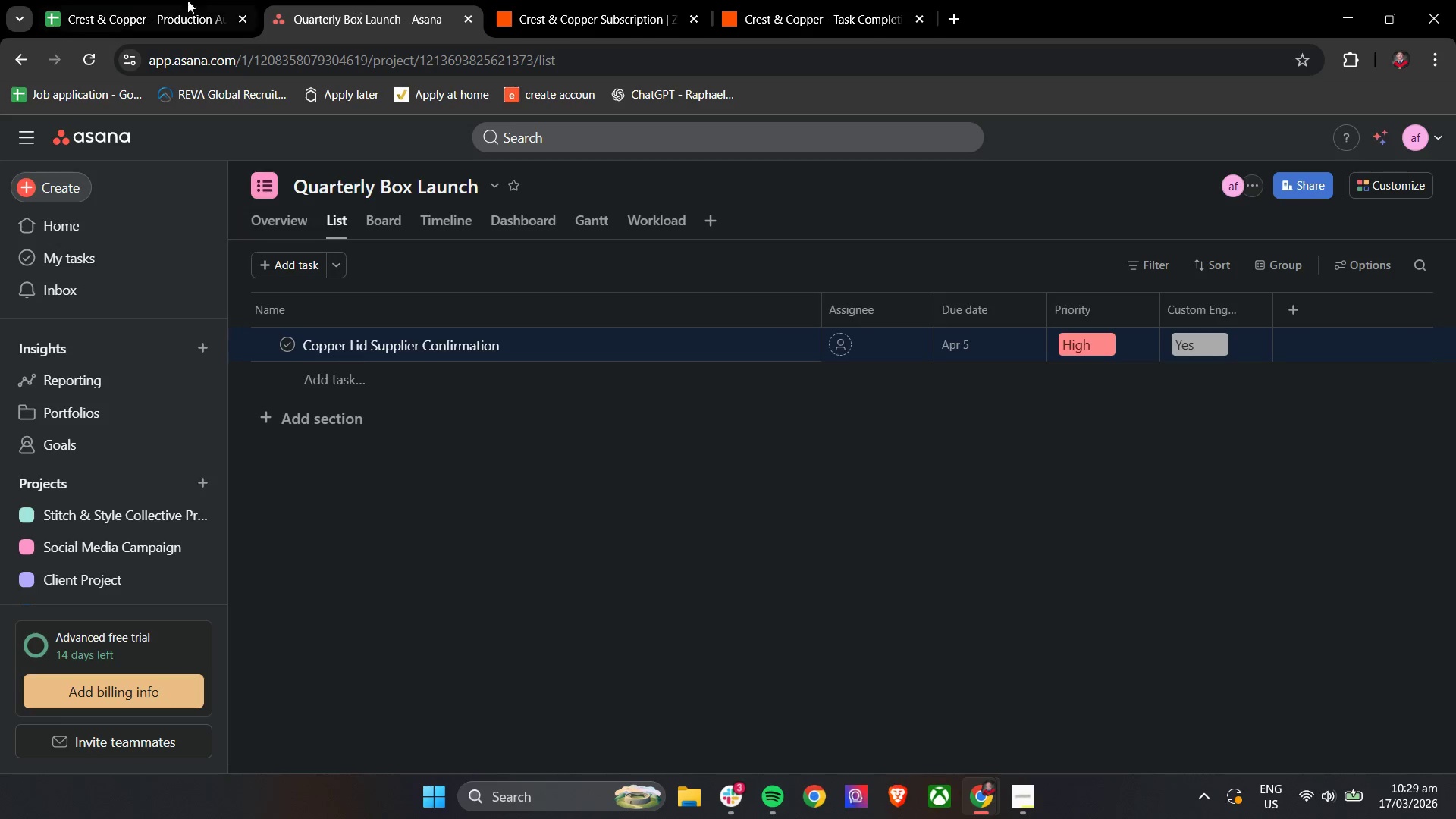 
triple_click([139, 0])
 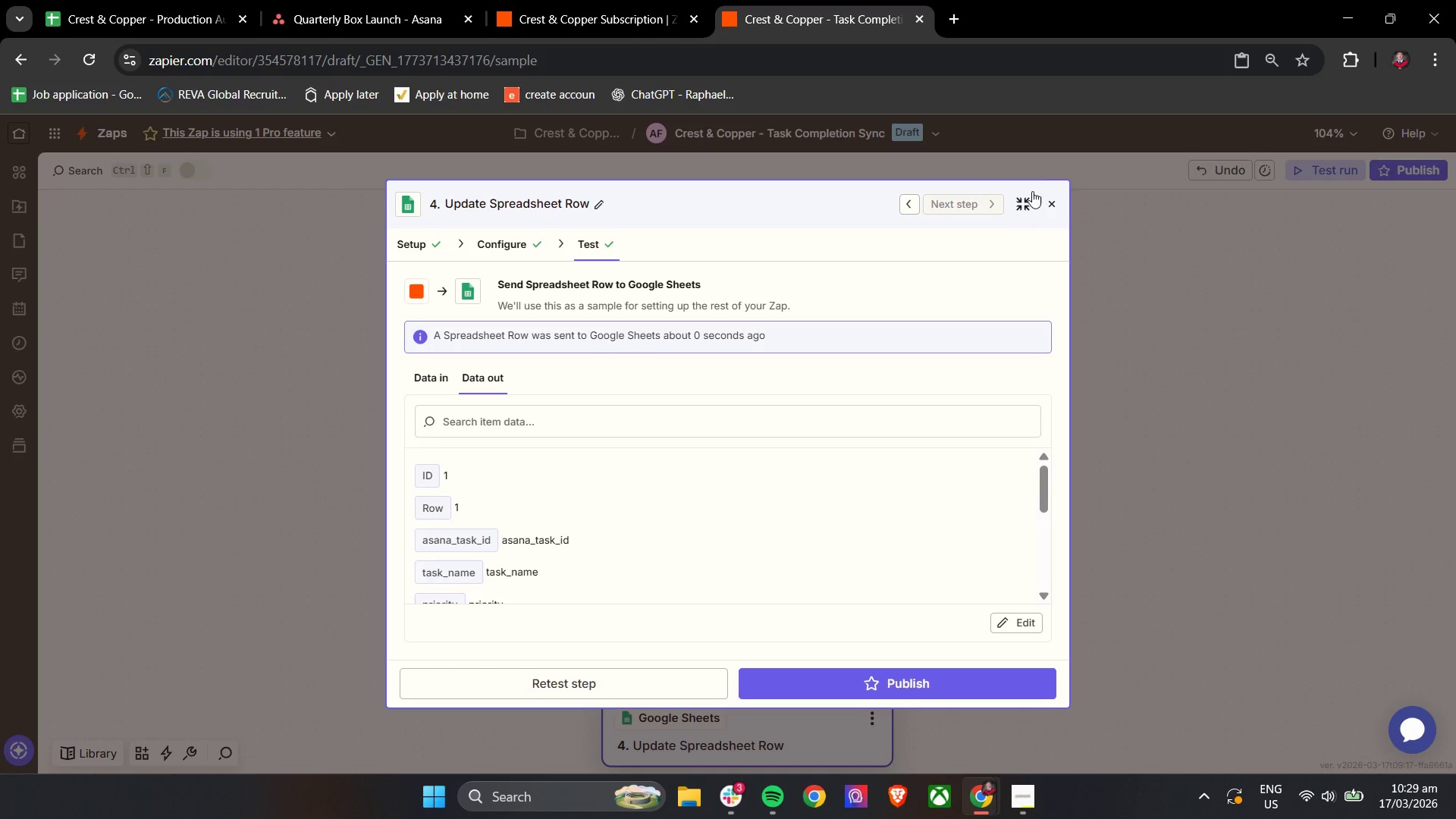 
left_click([1056, 204])
 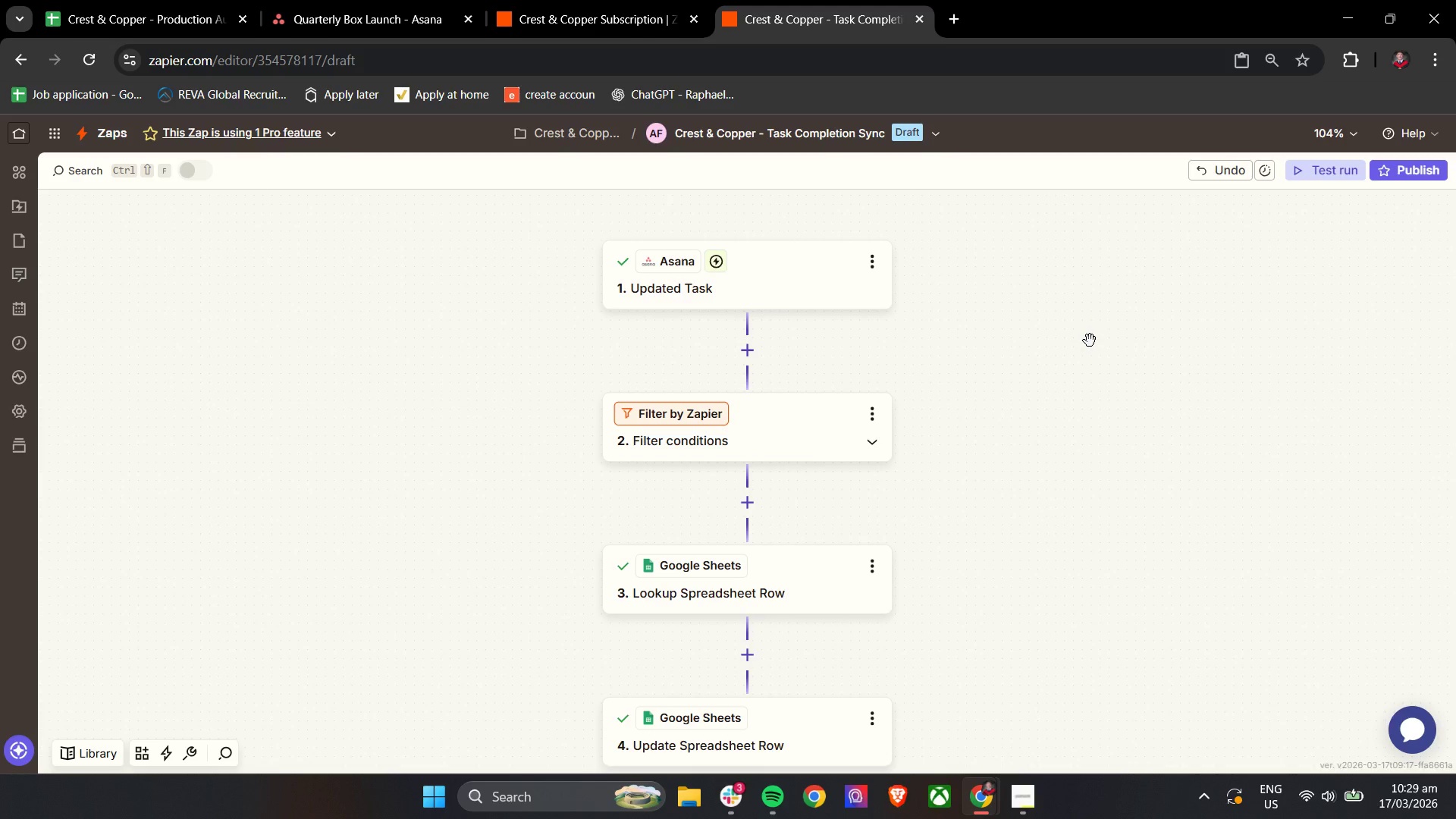 
scroll: coordinate [1090, 340], scroll_direction: none, amount: 0.0
 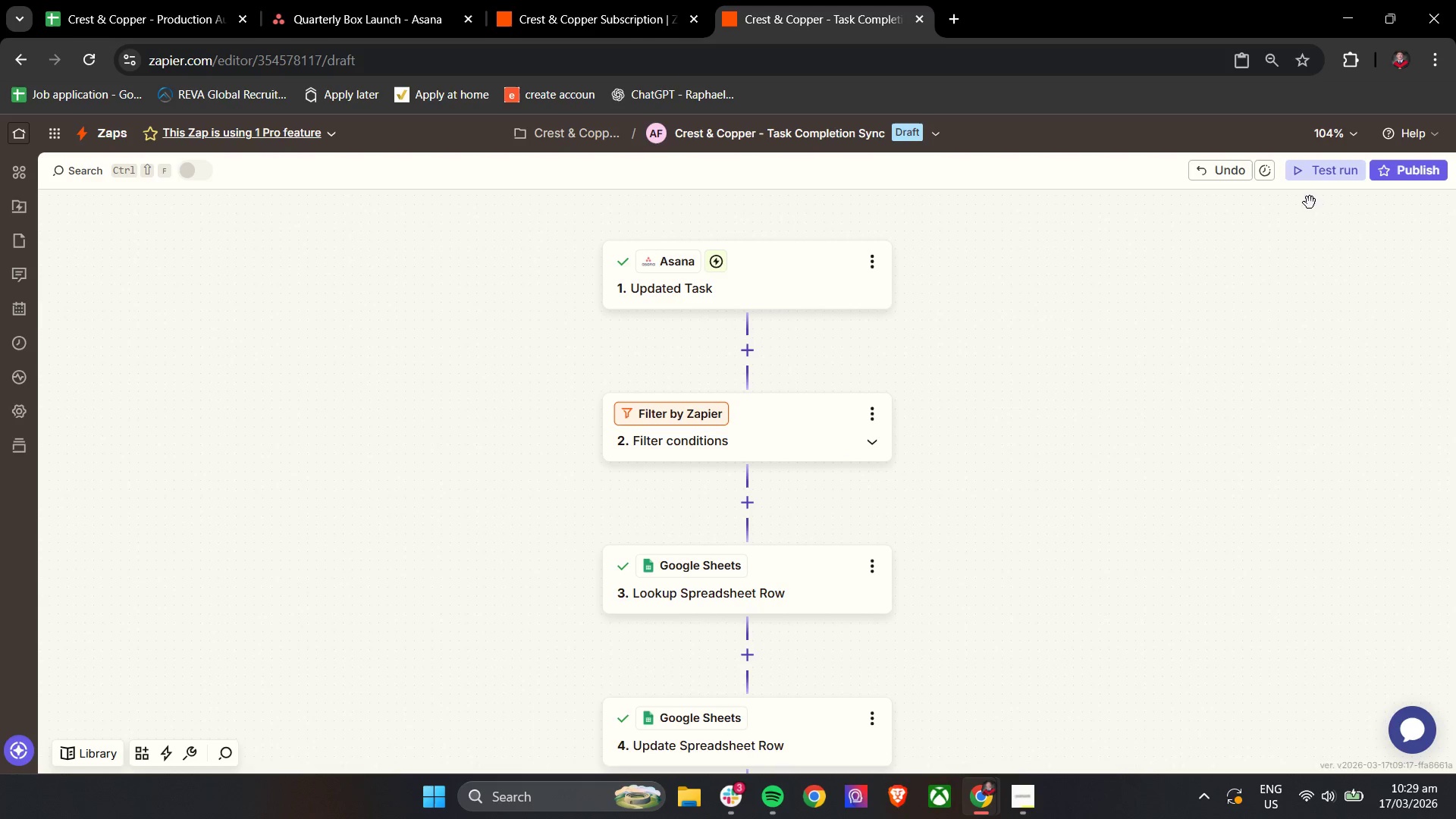 
left_click([1329, 177])
 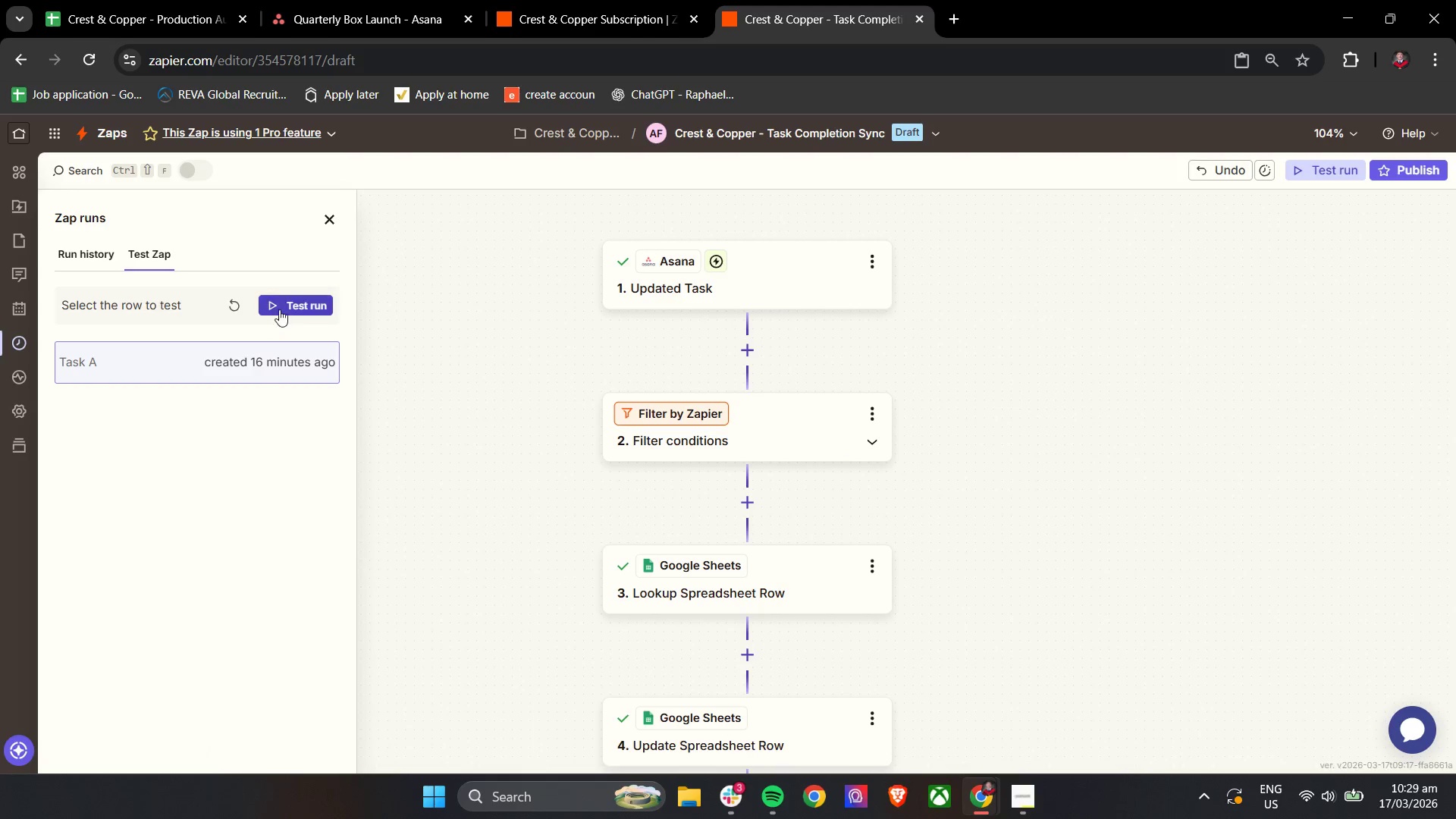 
left_click([280, 308])
 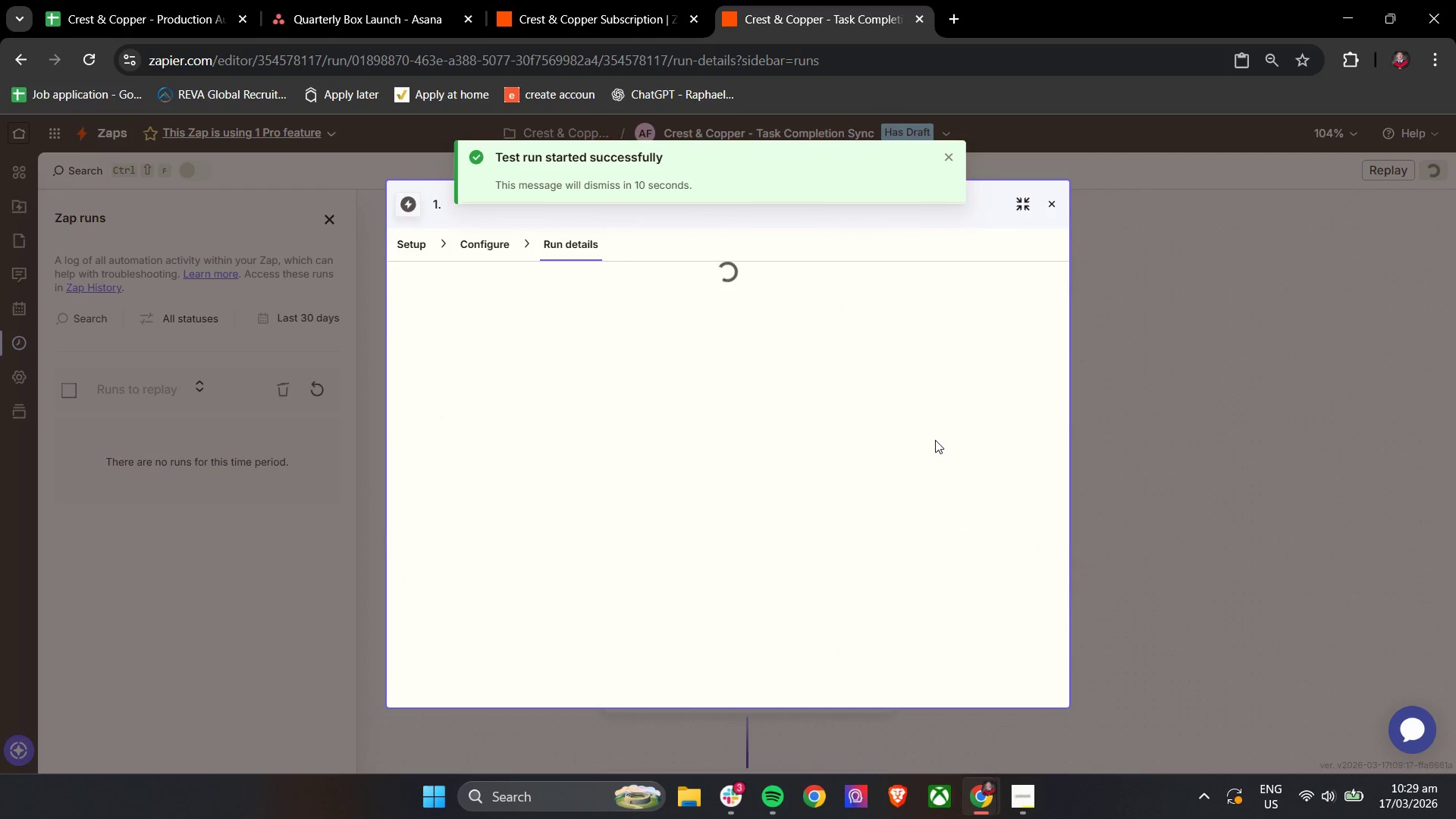 
left_click([1053, 202])
 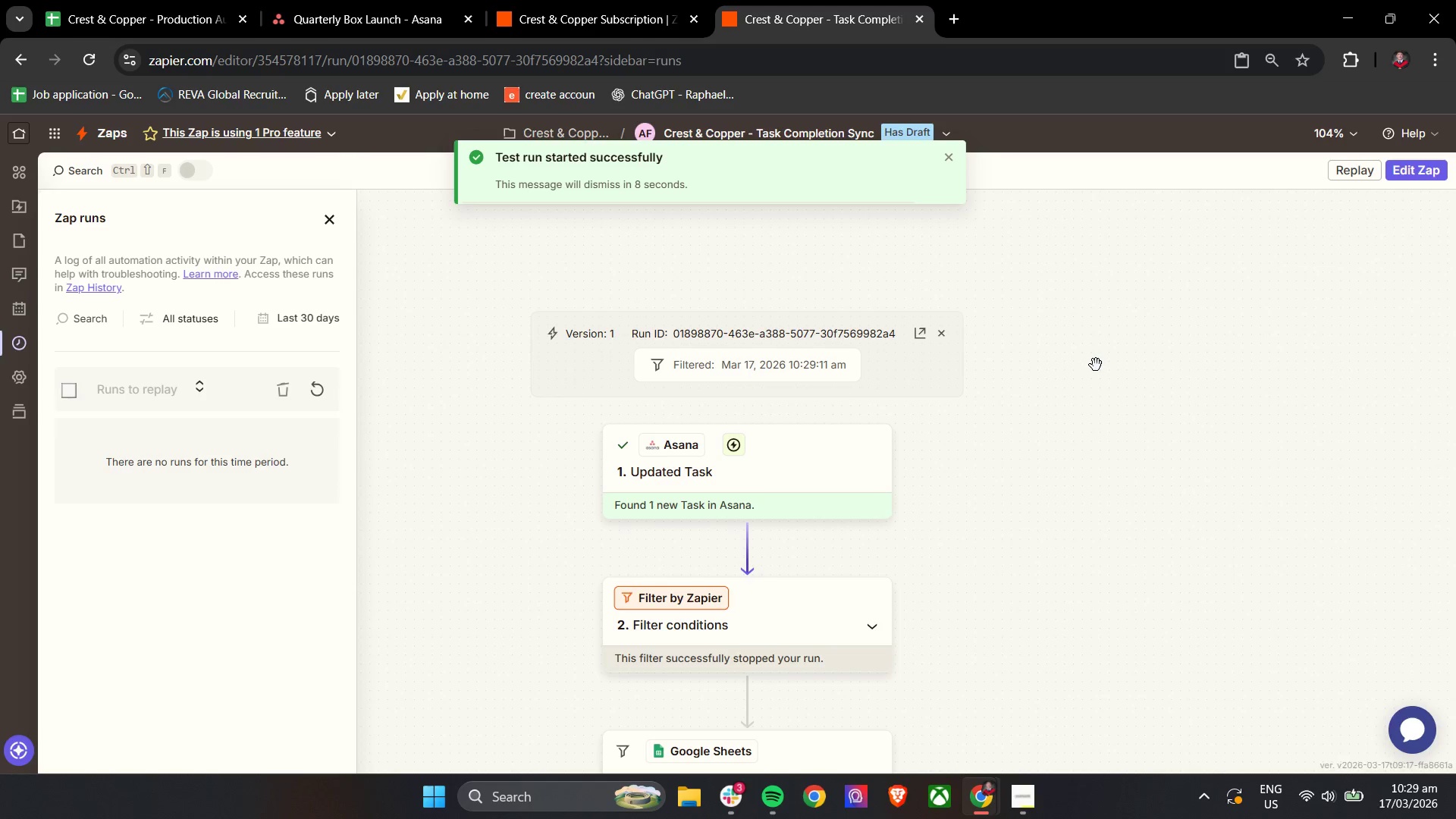 
scroll: coordinate [1096, 365], scroll_direction: down, amount: 2.0
 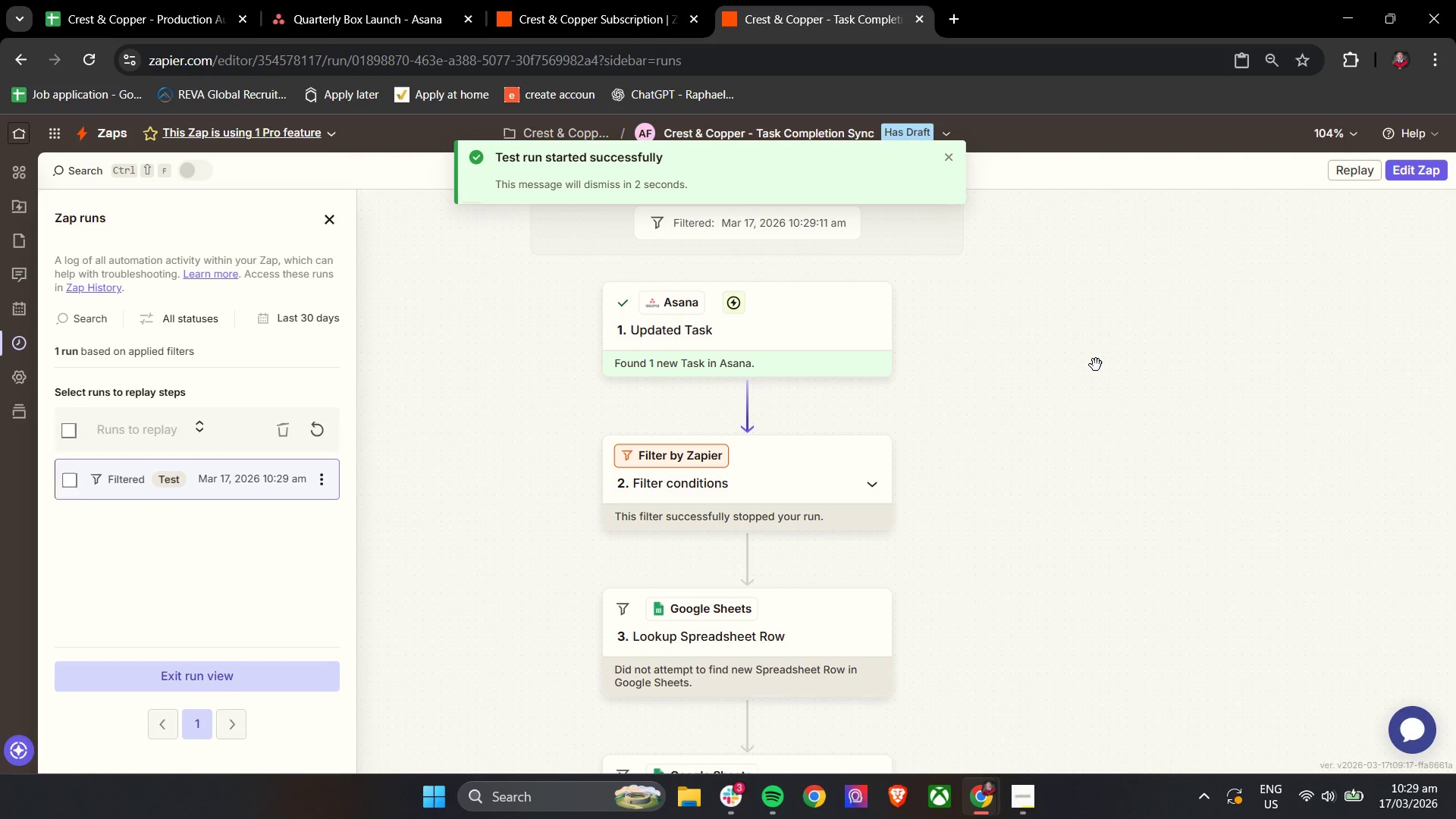 
scroll: coordinate [1096, 365], scroll_direction: none, amount: 0.0
 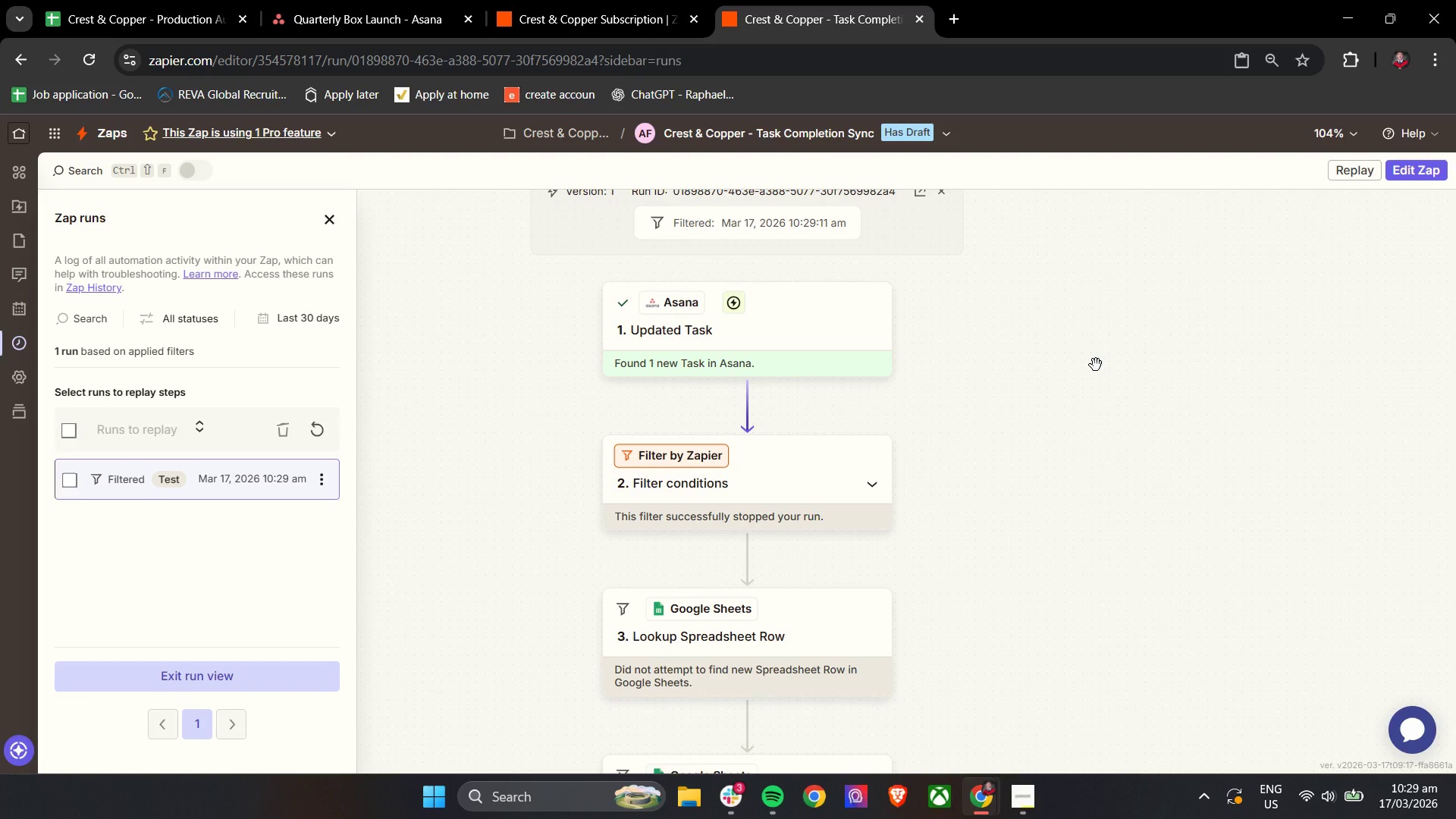 
scroll: coordinate [1096, 365], scroll_direction: down, amount: 1.0
 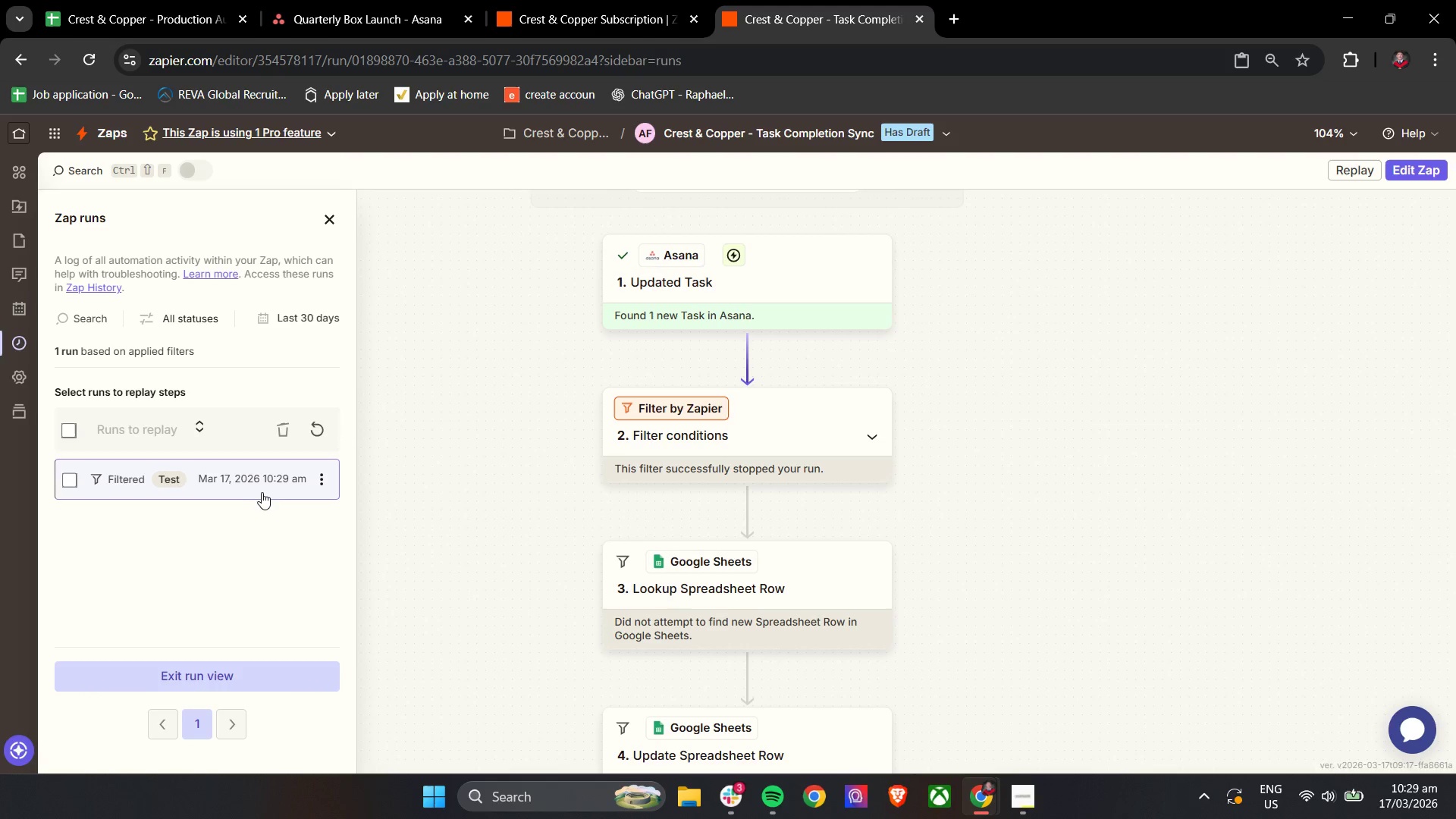 
left_click([785, 441])
 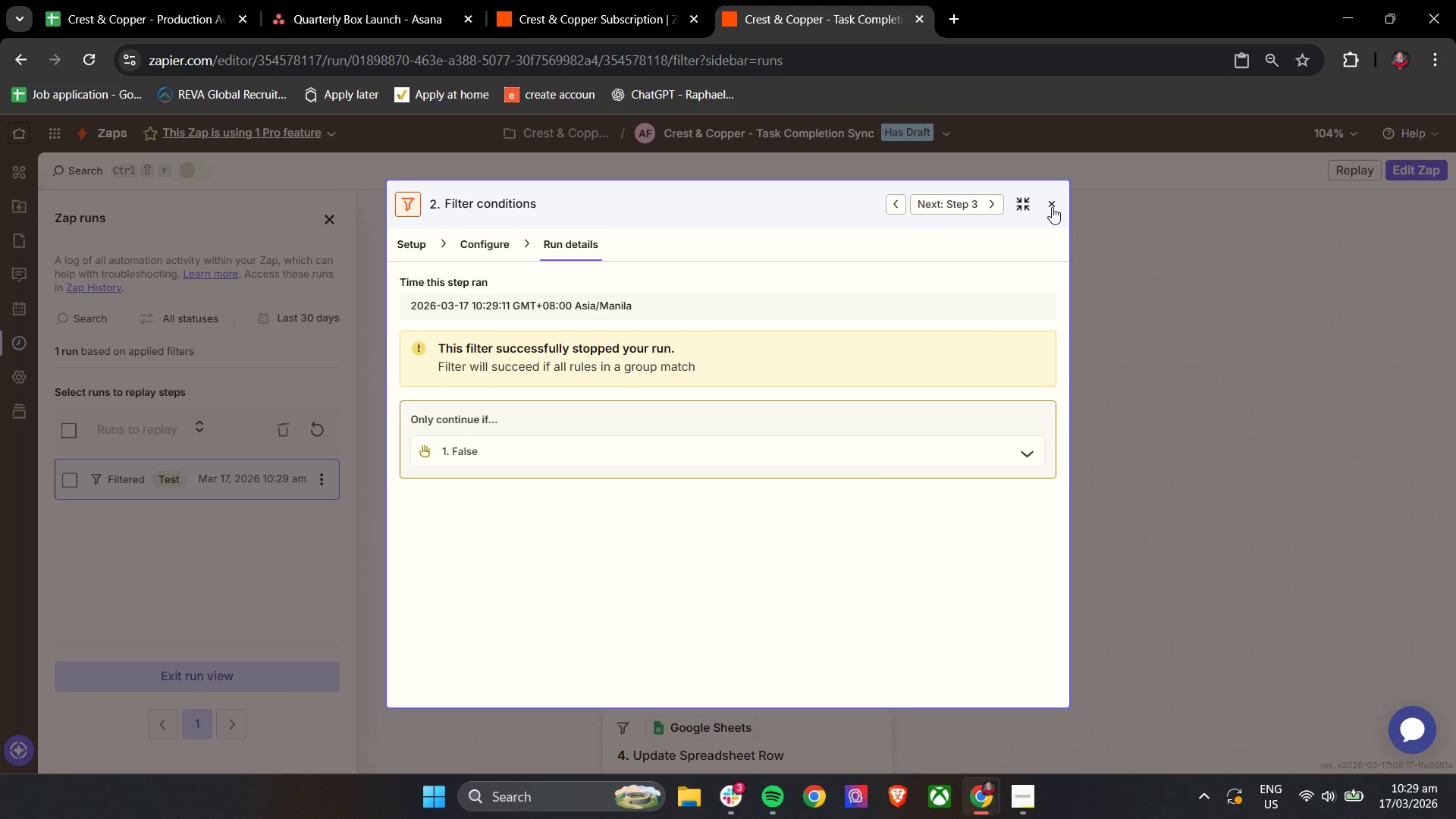 
wait(12.53)
 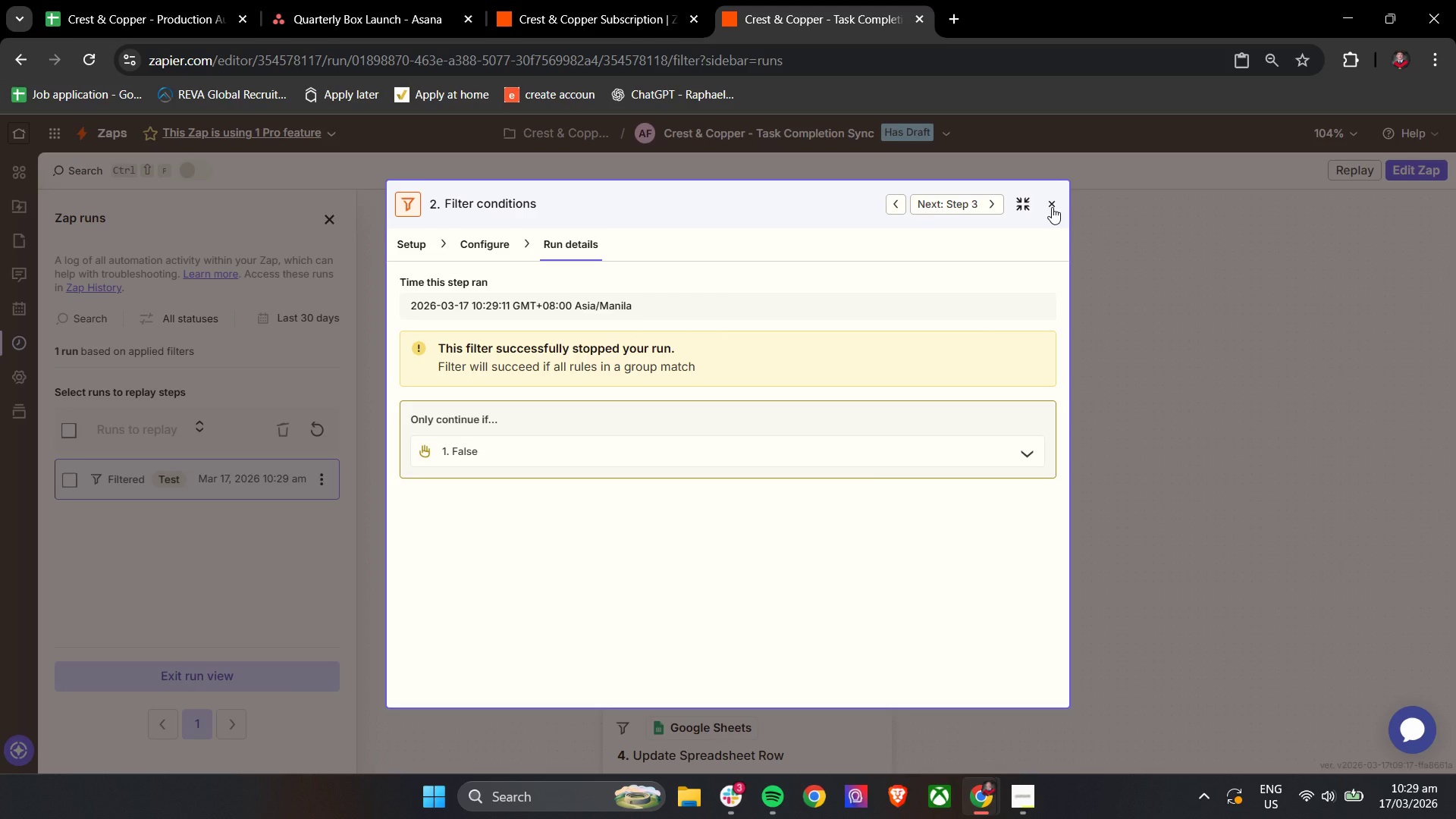 
left_click([1043, 202])
 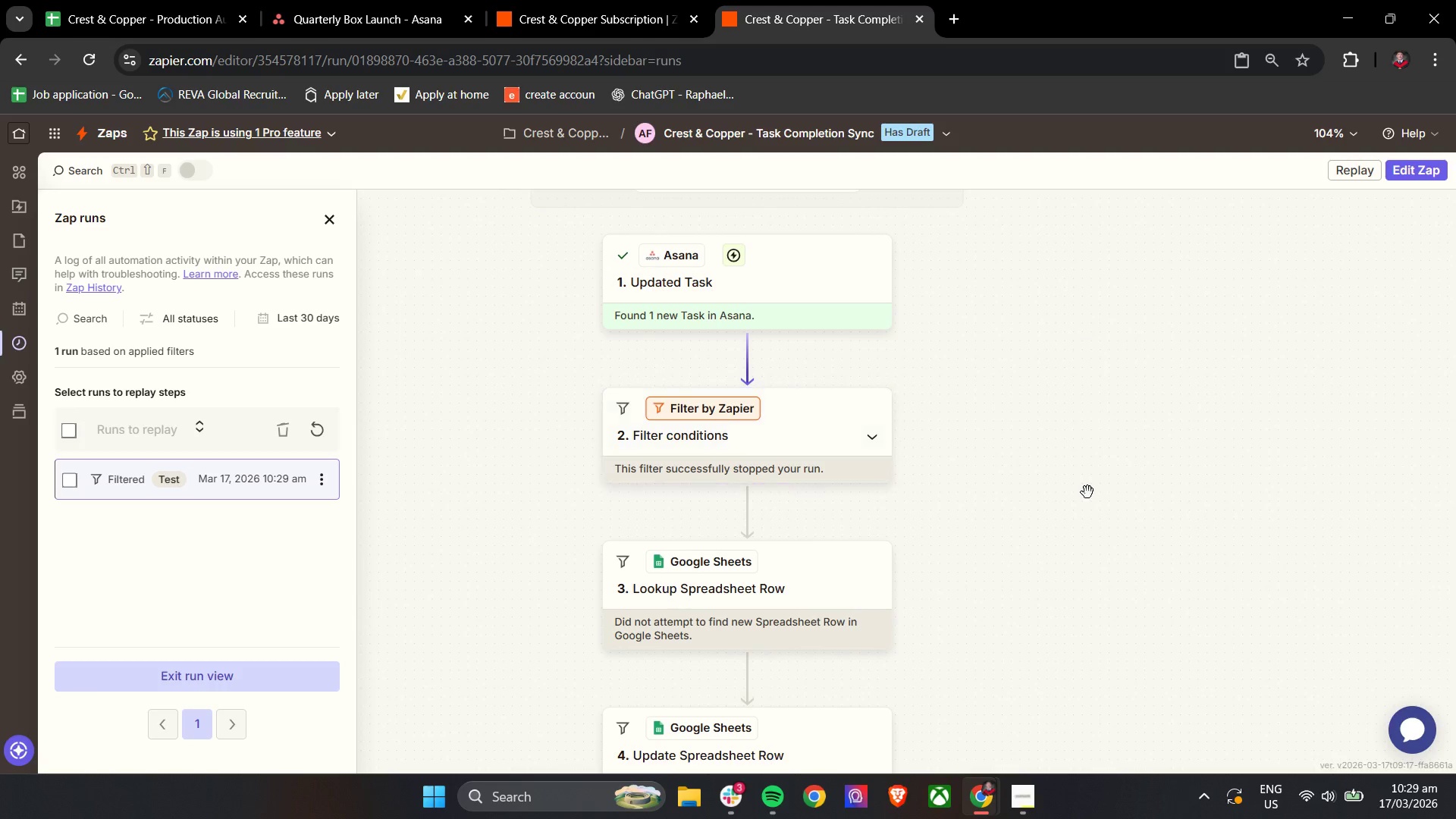 
scroll: coordinate [1087, 494], scroll_direction: down, amount: 4.0
 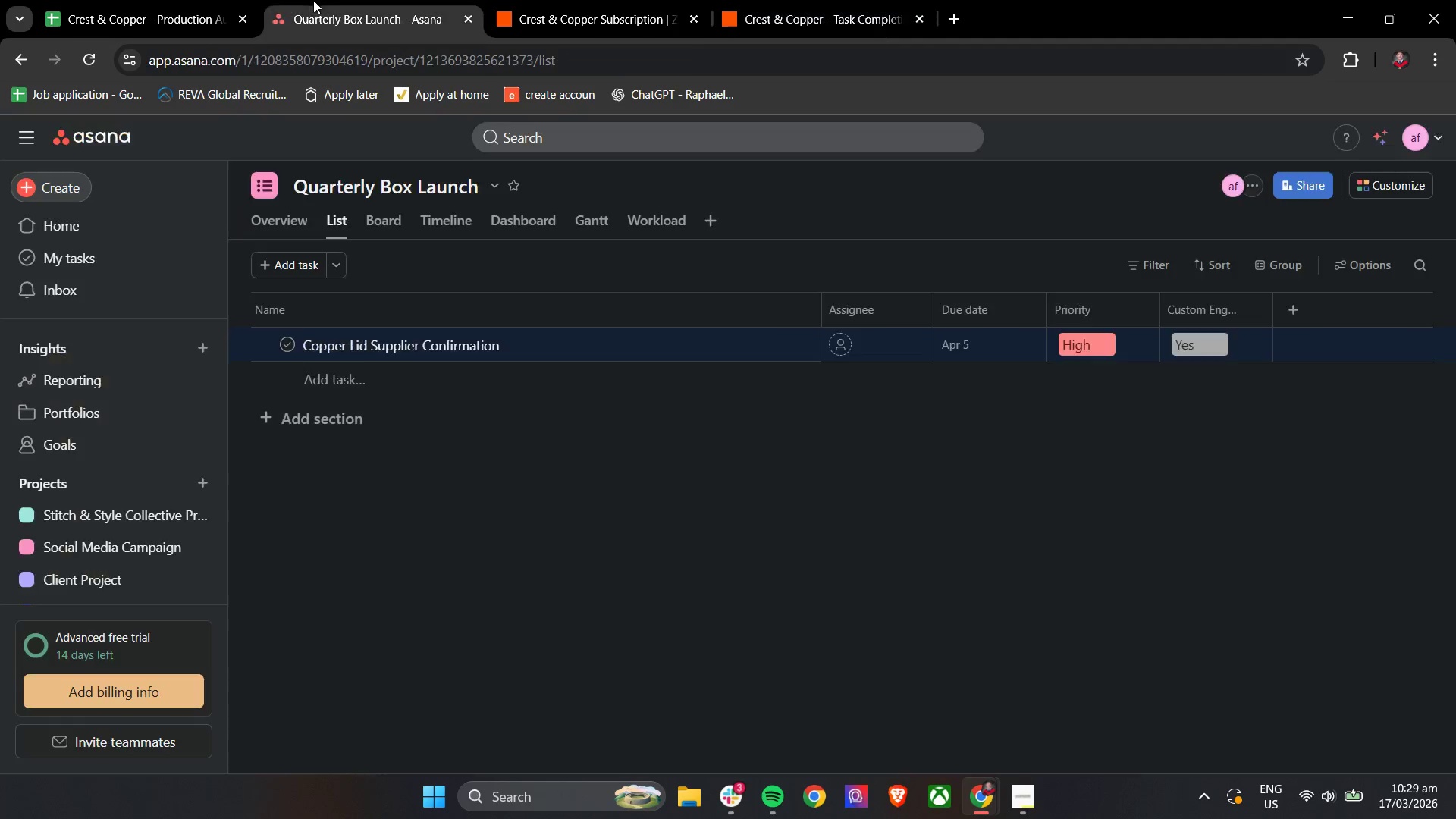 
double_click([146, 0])
 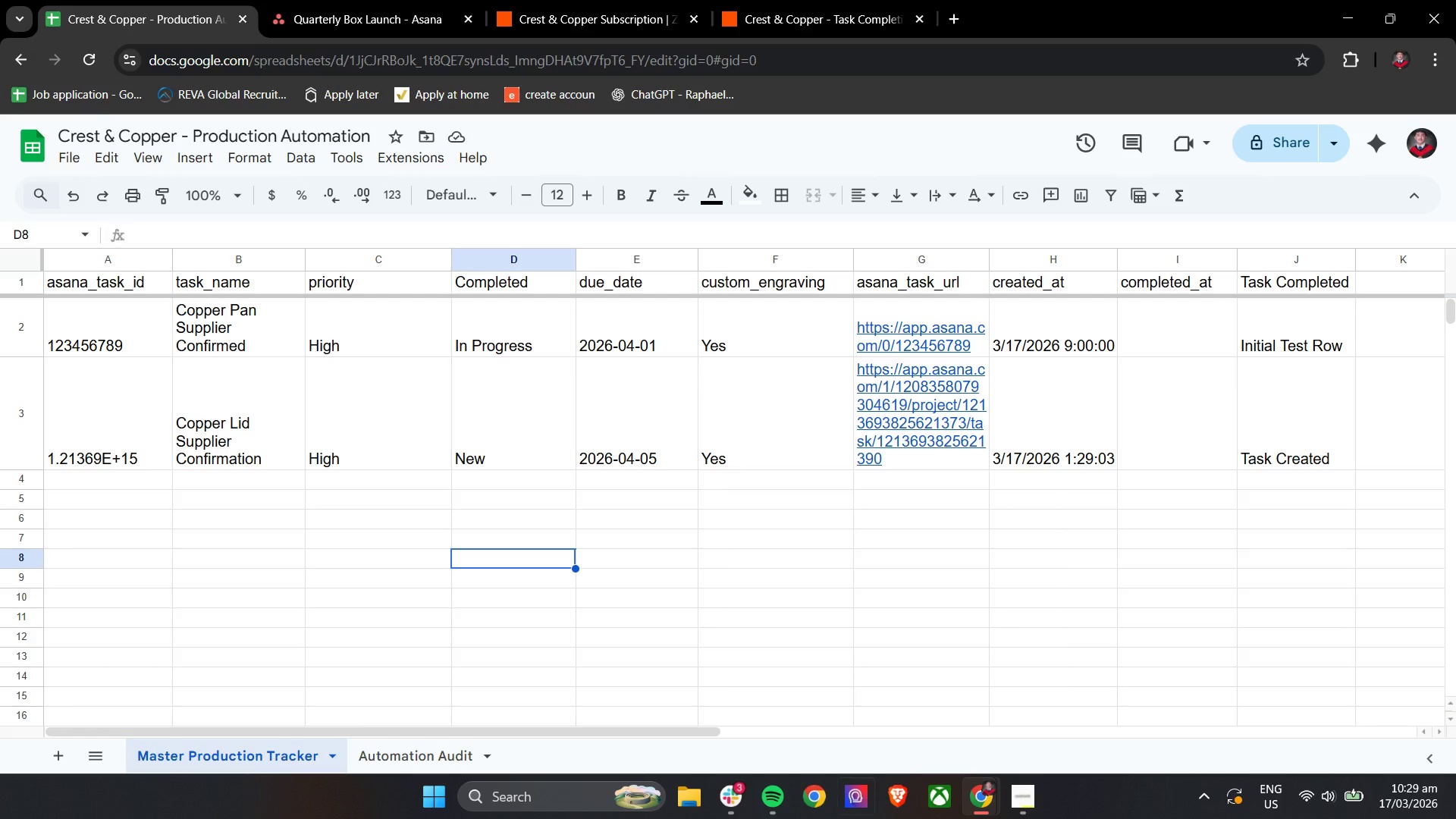 
wait(5.99)
 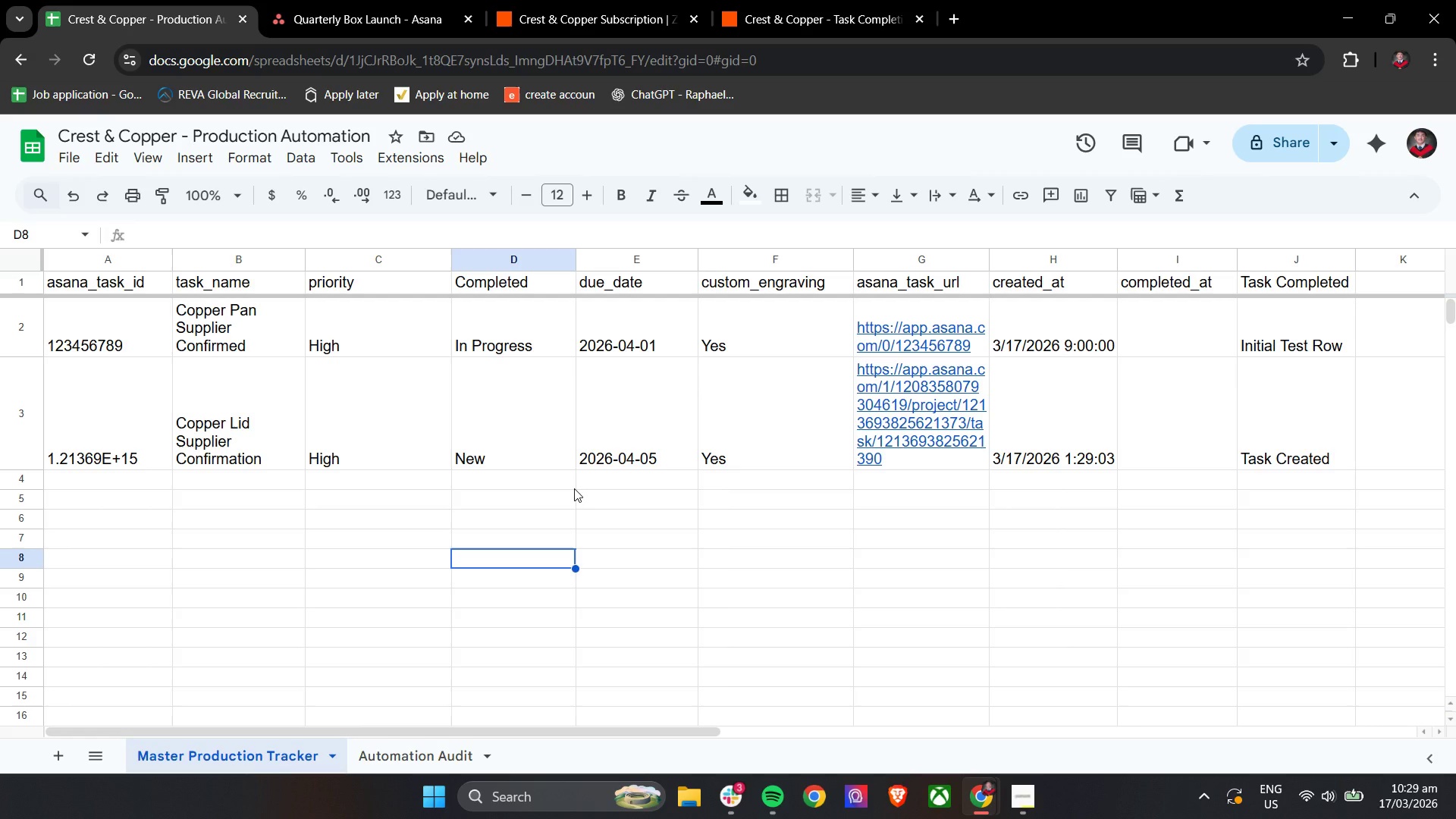 
double_click([635, 0])
 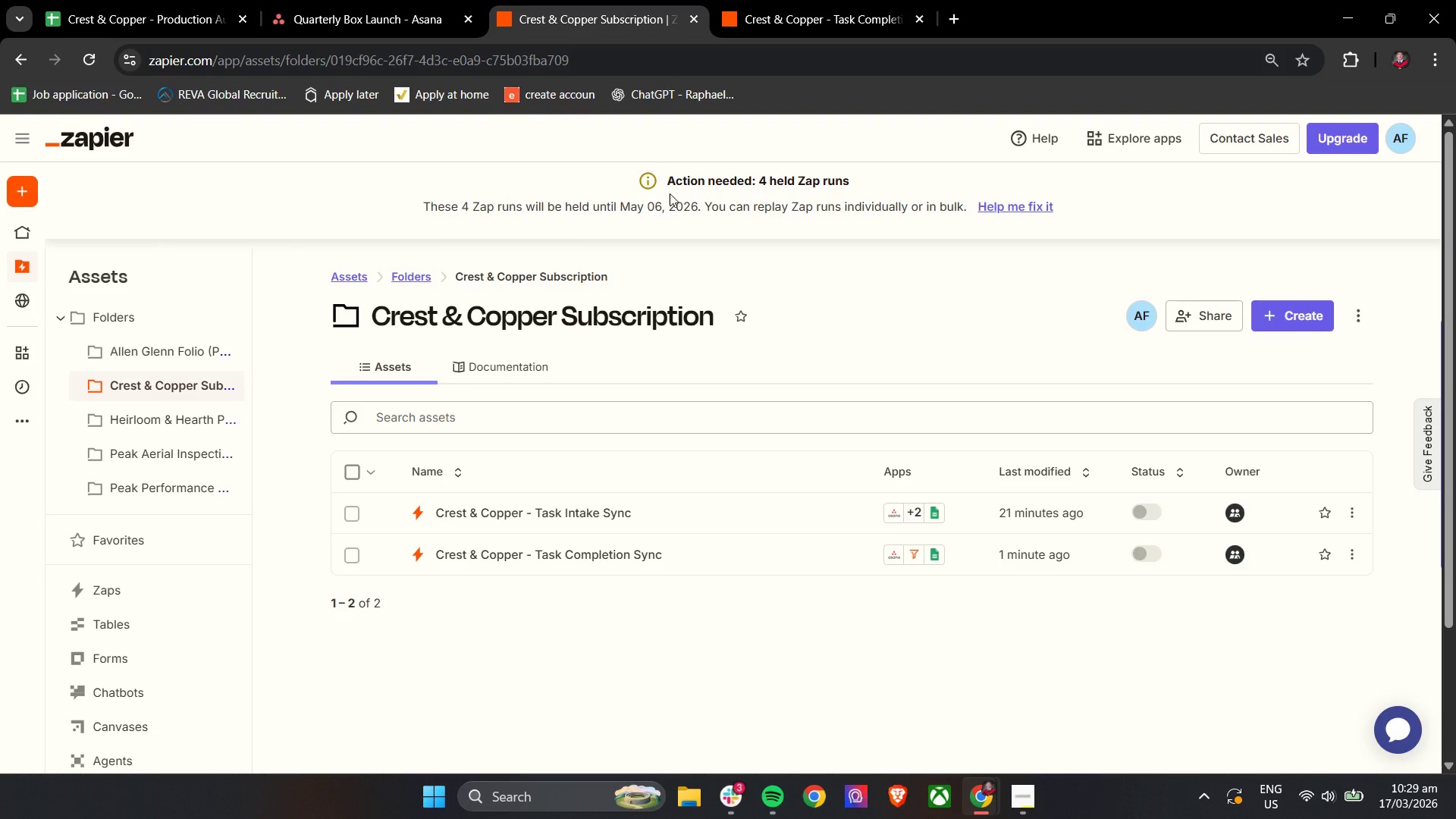 
left_click([786, 0])
 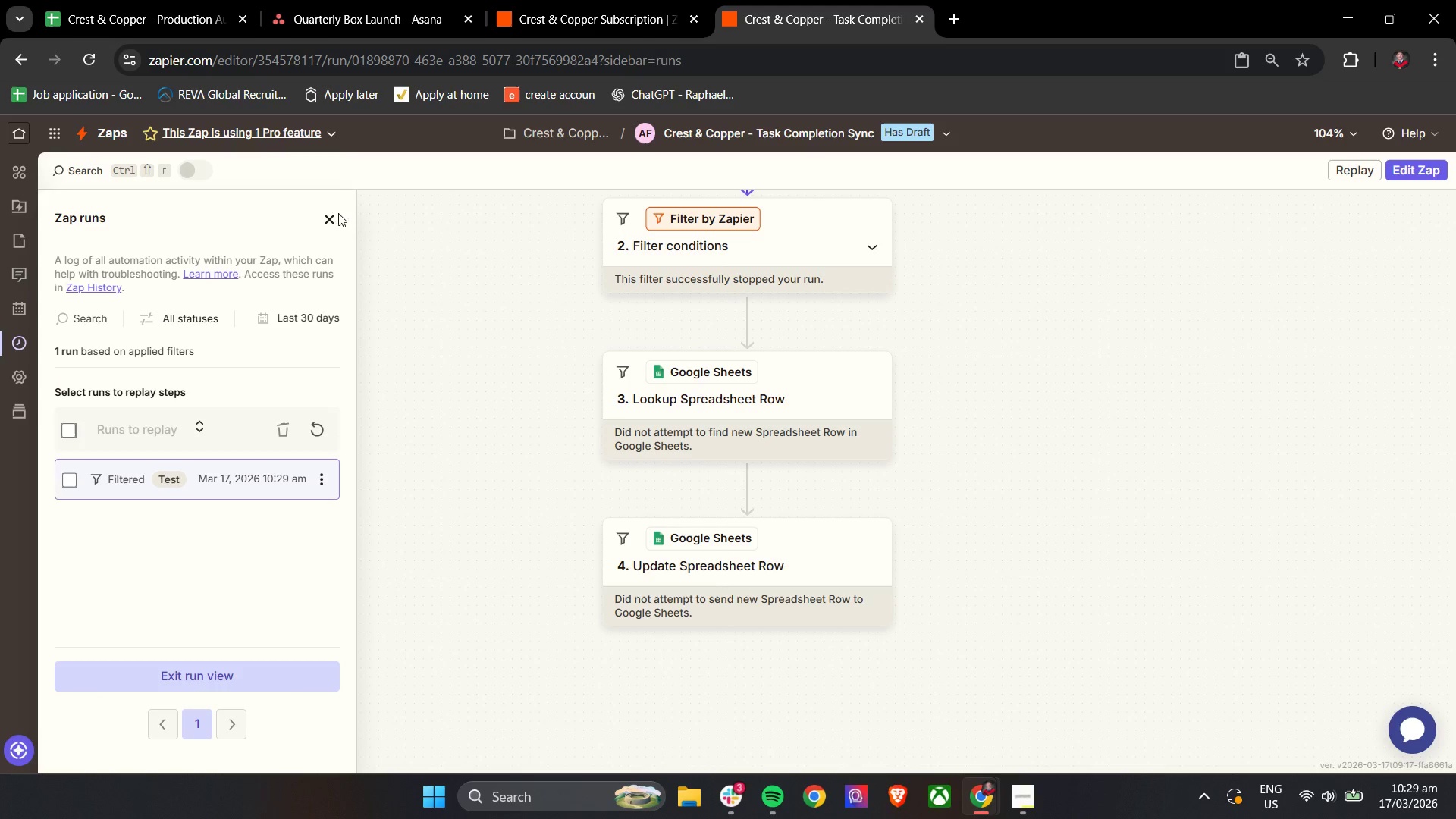 
left_click([1402, 165])
 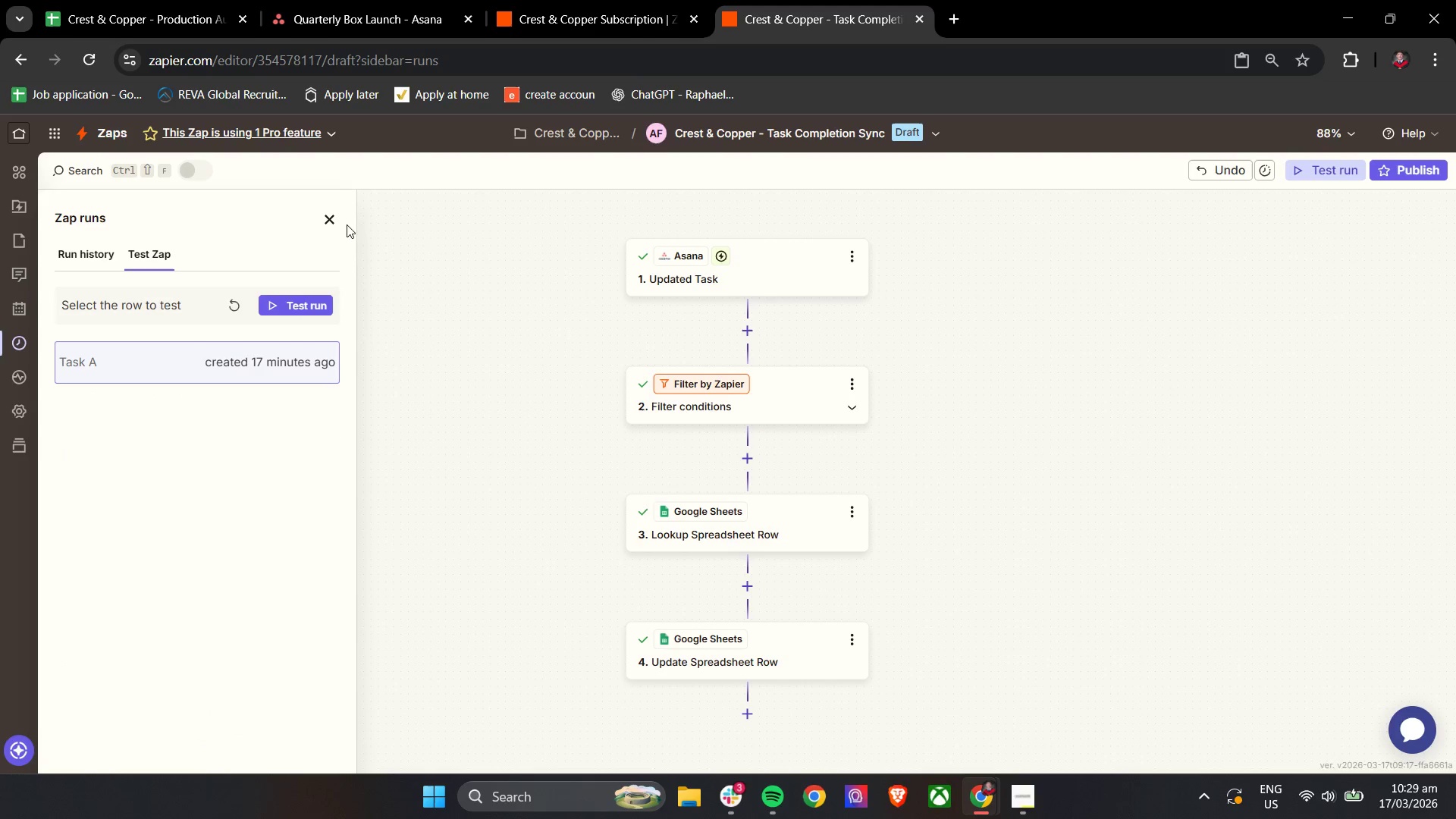 
left_click([333, 221])
 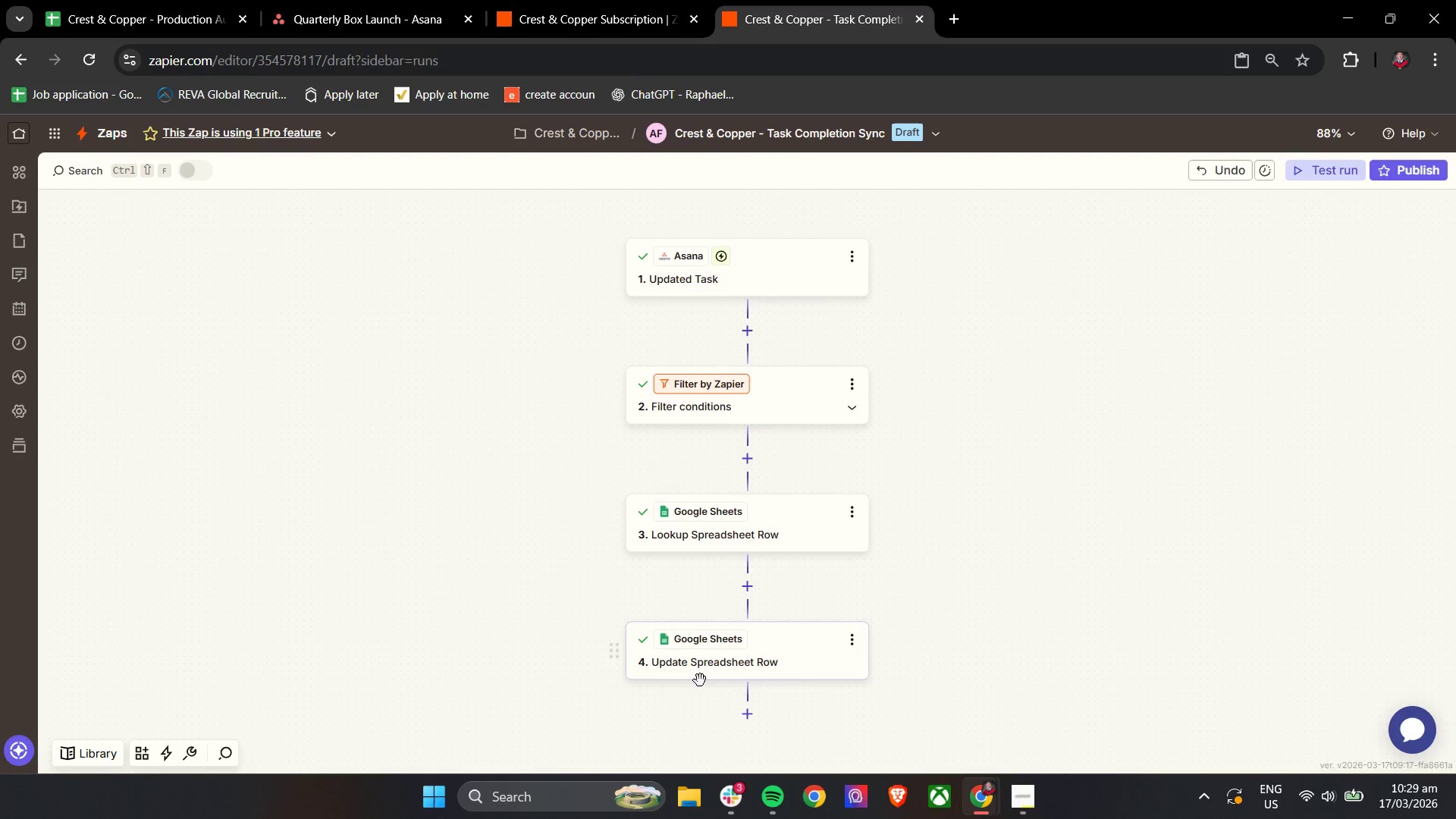 
left_click([749, 655])
 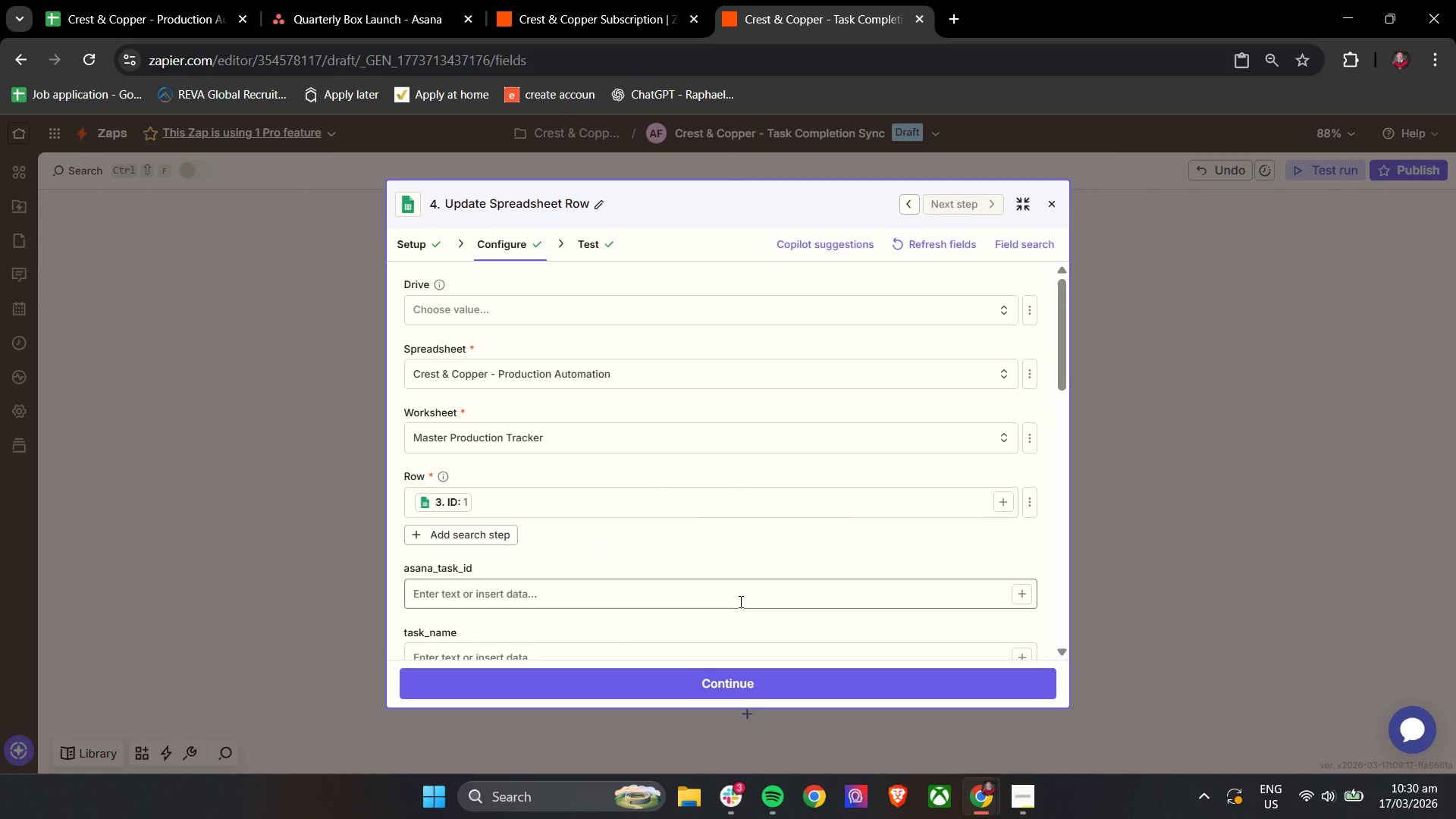 
scroll: coordinate [739, 601], scroll_direction: down, amount: 2.0
 